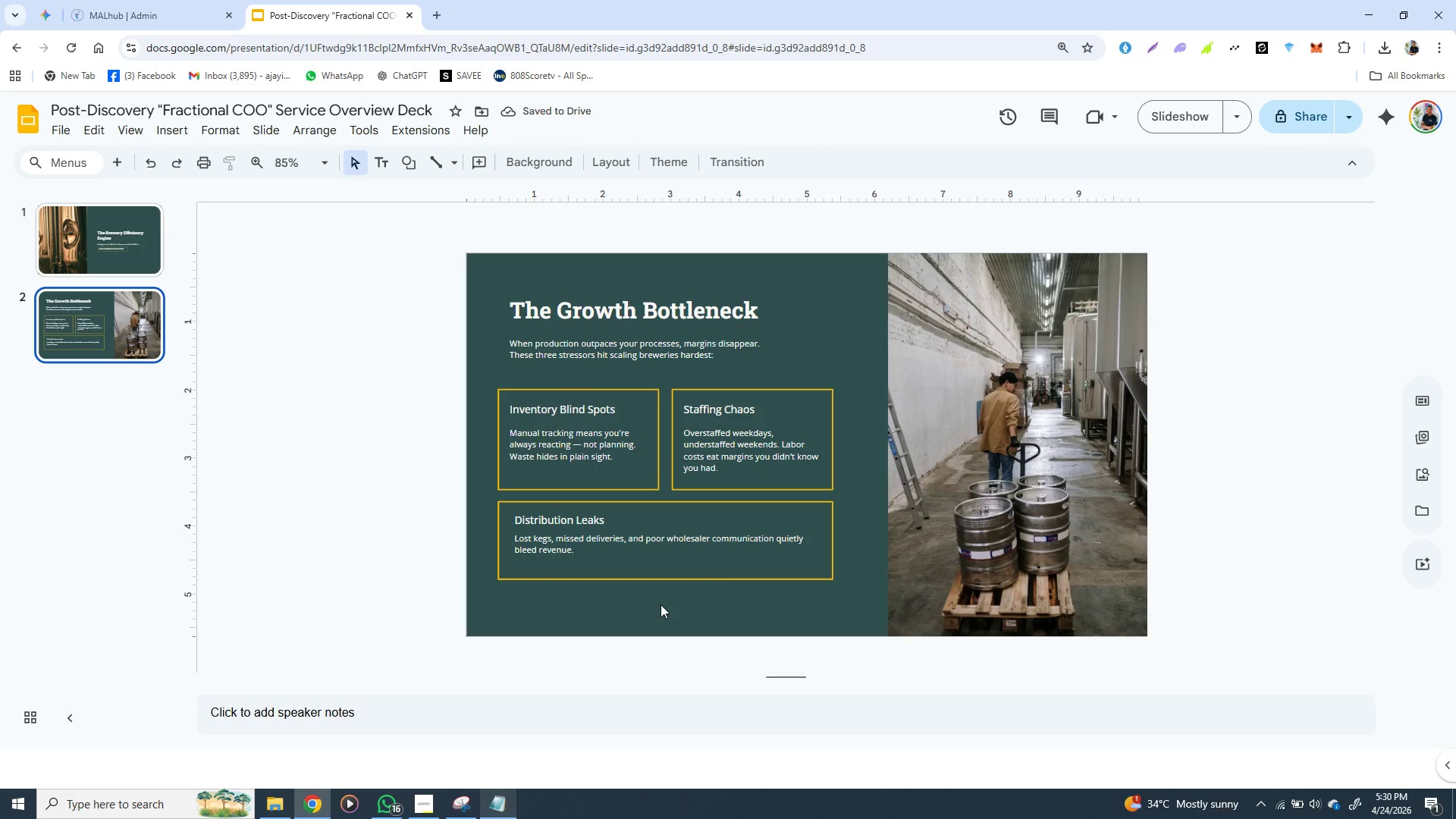 
key(Control+Z)
 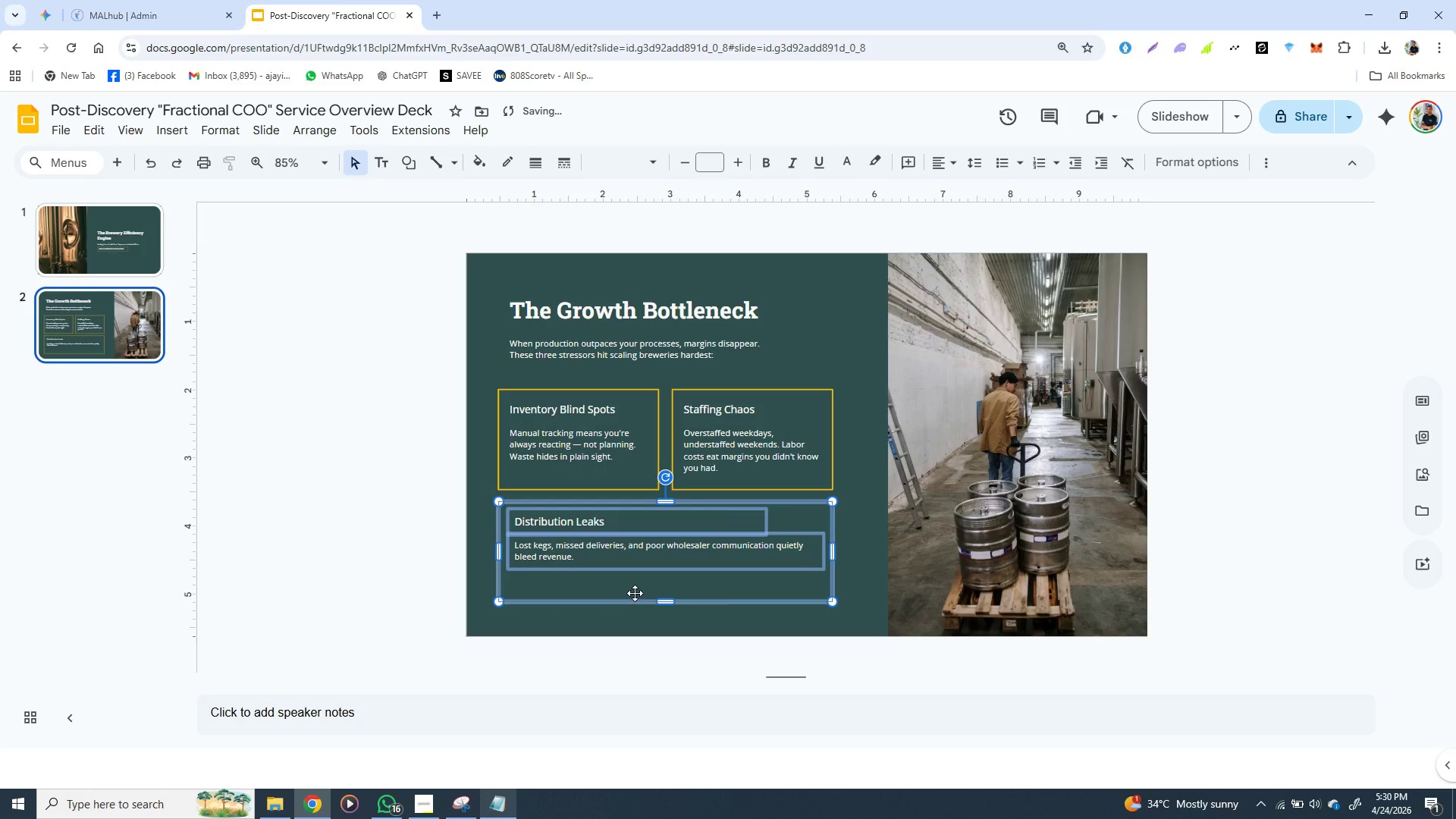 
left_click([635, 593])
 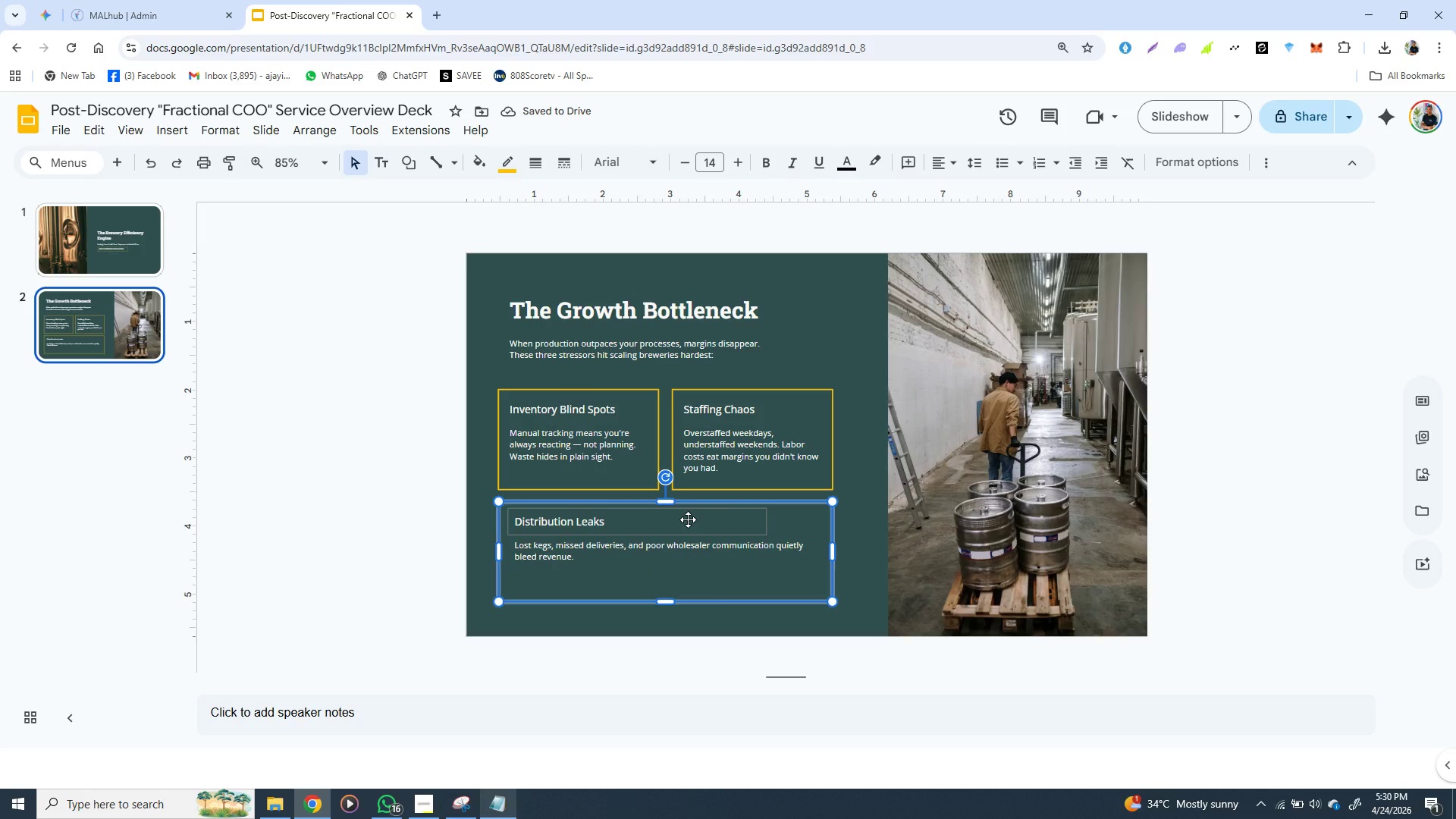 
right_click([688, 519])
 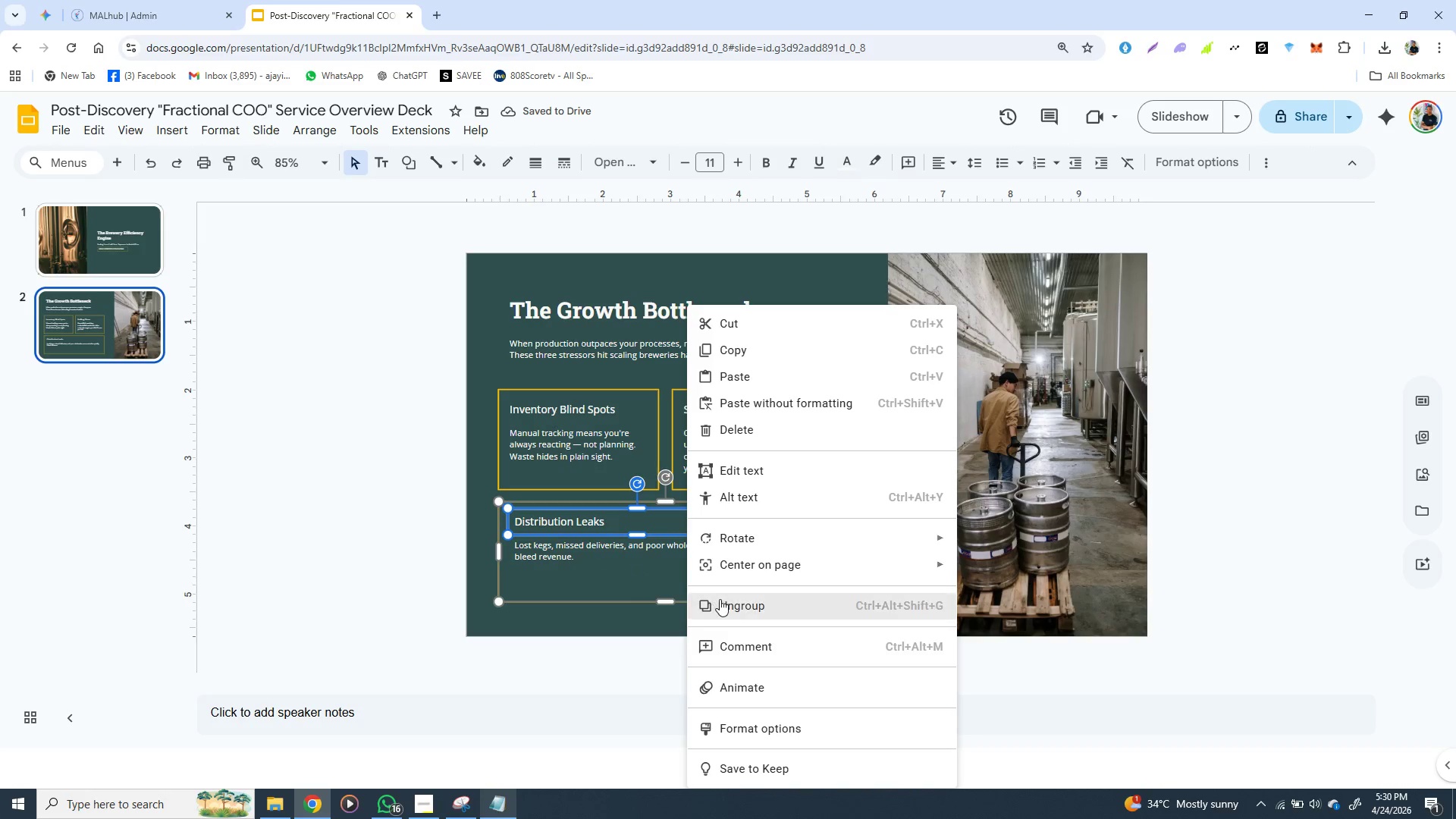 
left_click([720, 600])
 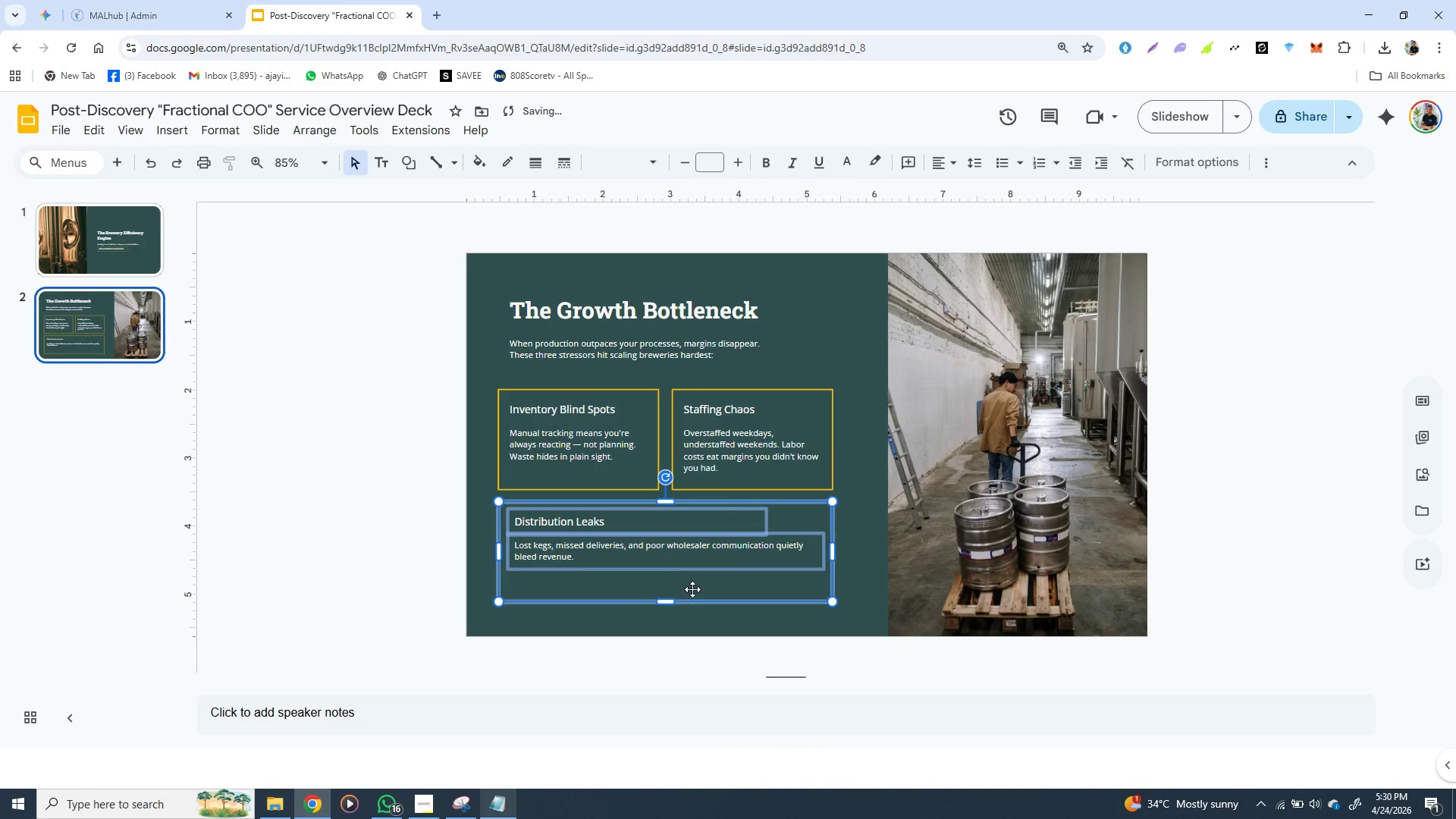 
right_click([698, 585])
 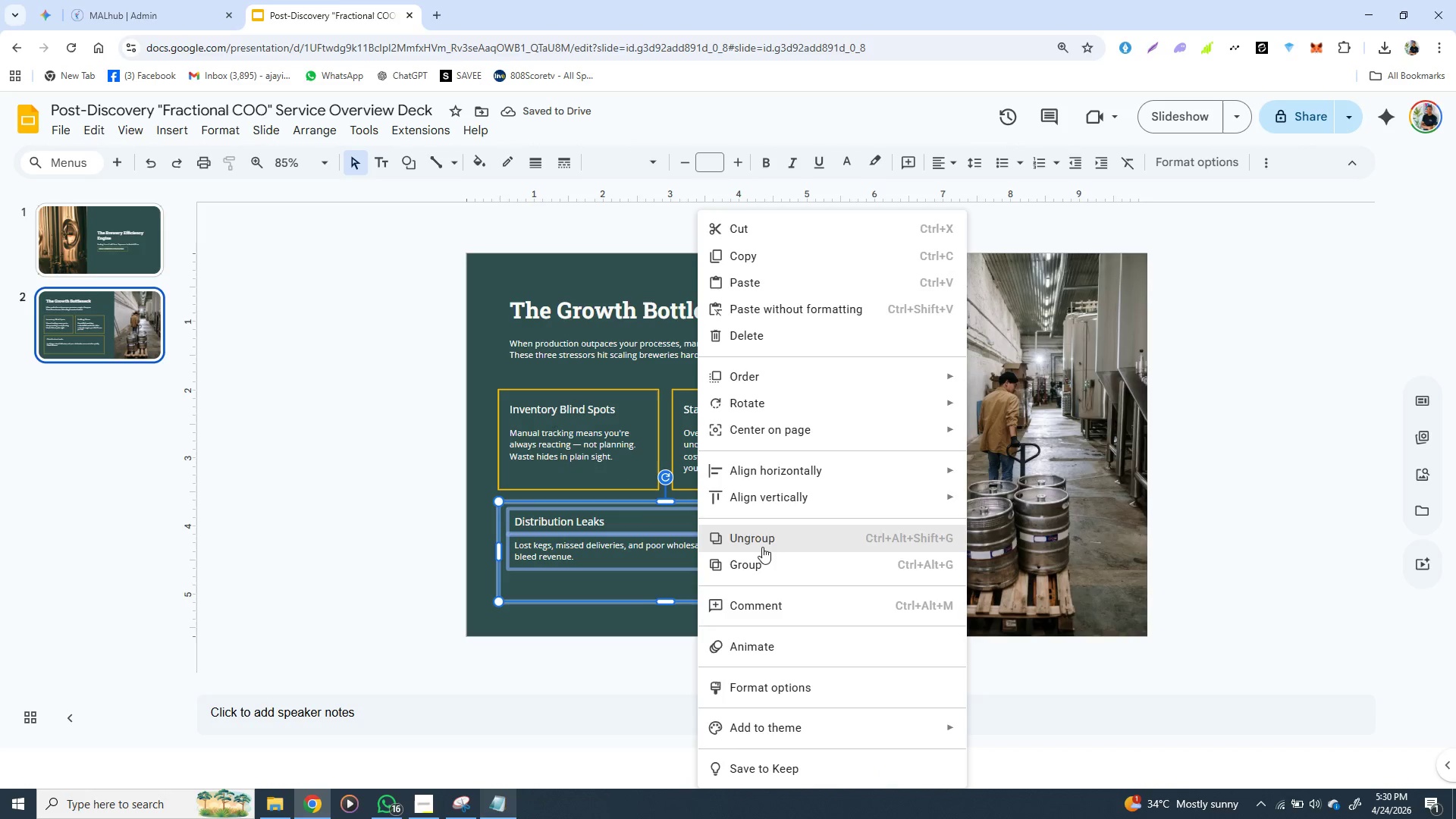 
left_click([763, 539])
 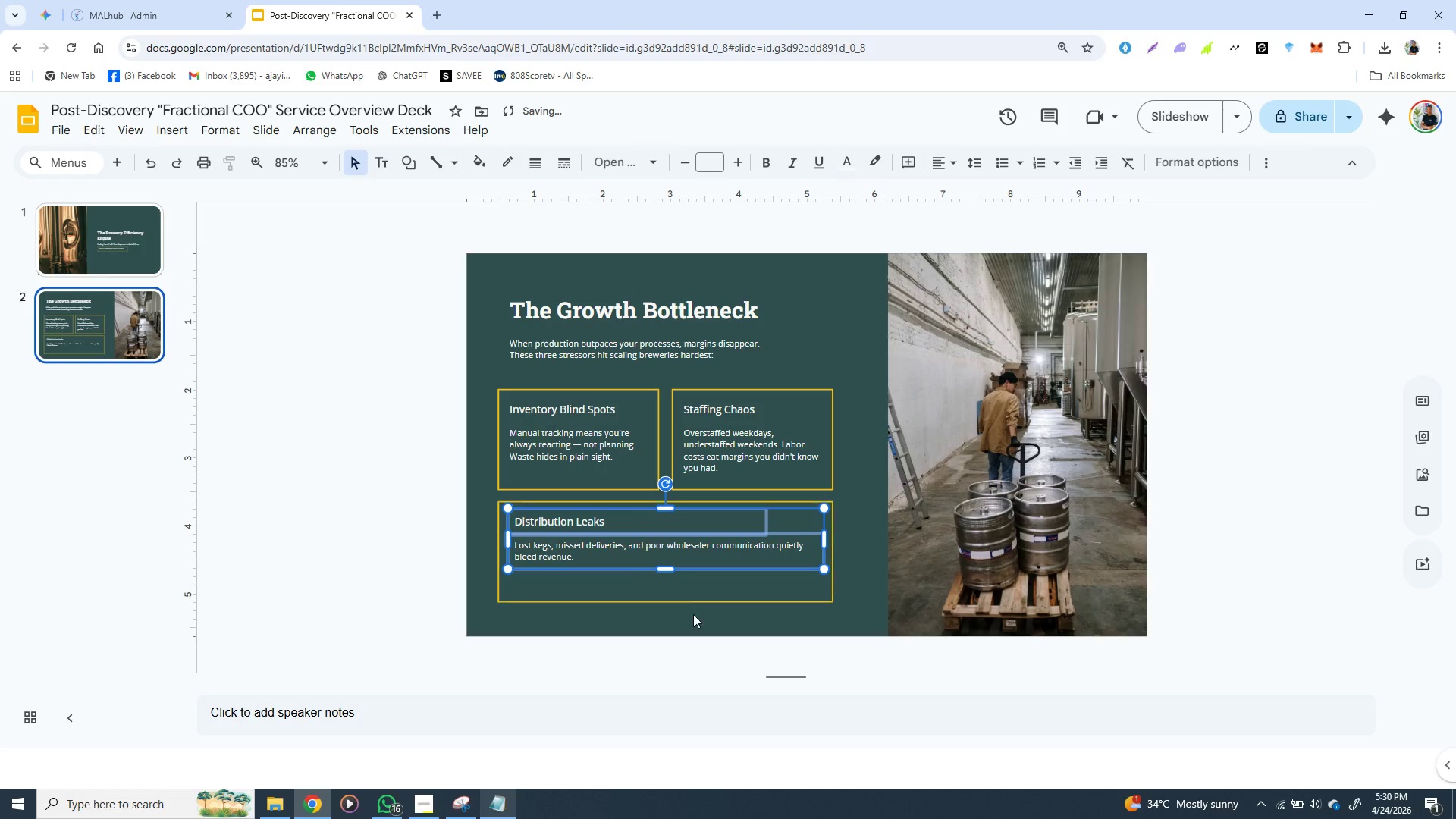 
left_click([693, 617])
 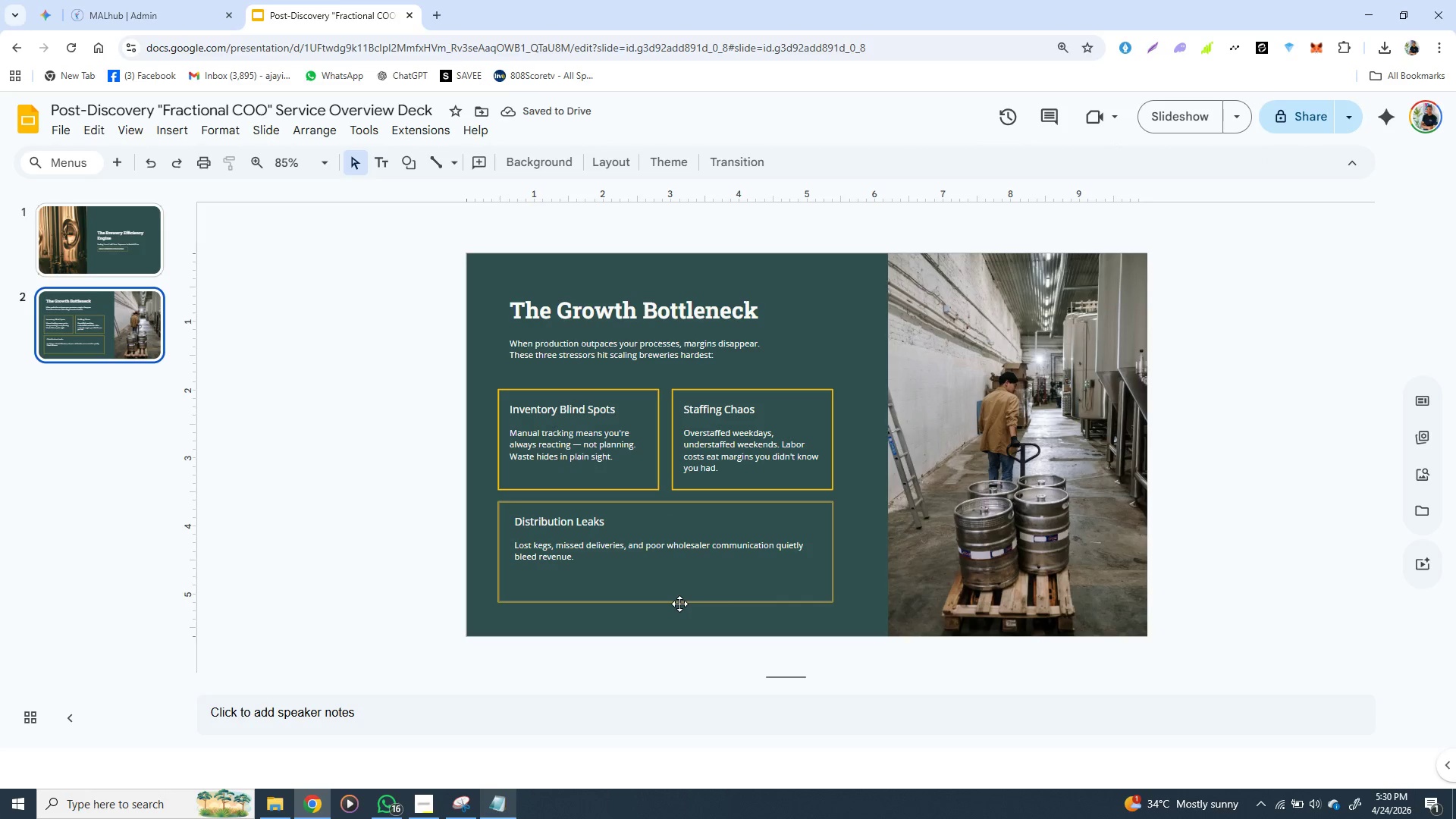 
left_click([679, 604])
 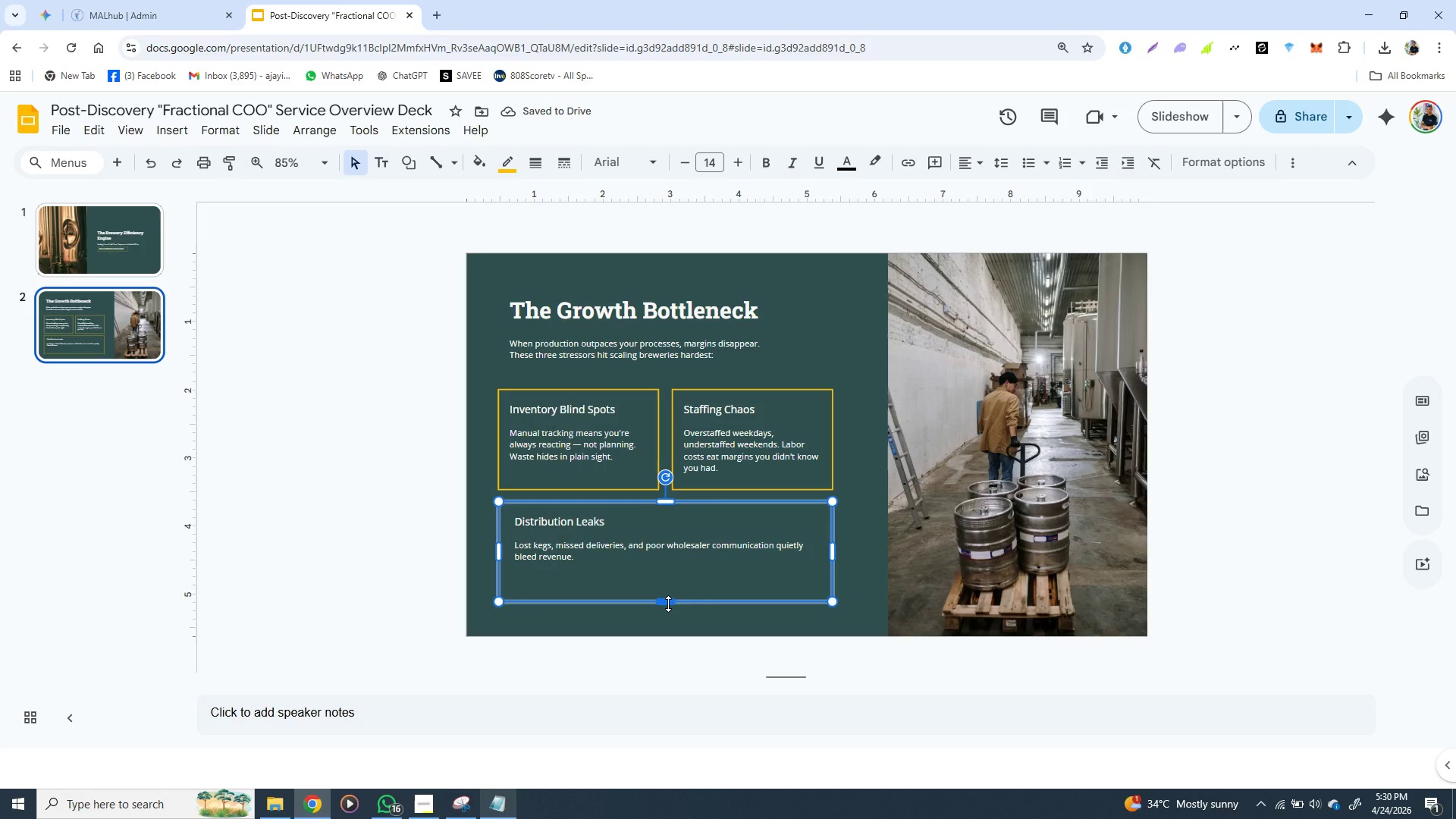 
left_click_drag(start_coordinate=[668, 604], to_coordinate=[668, 575])
 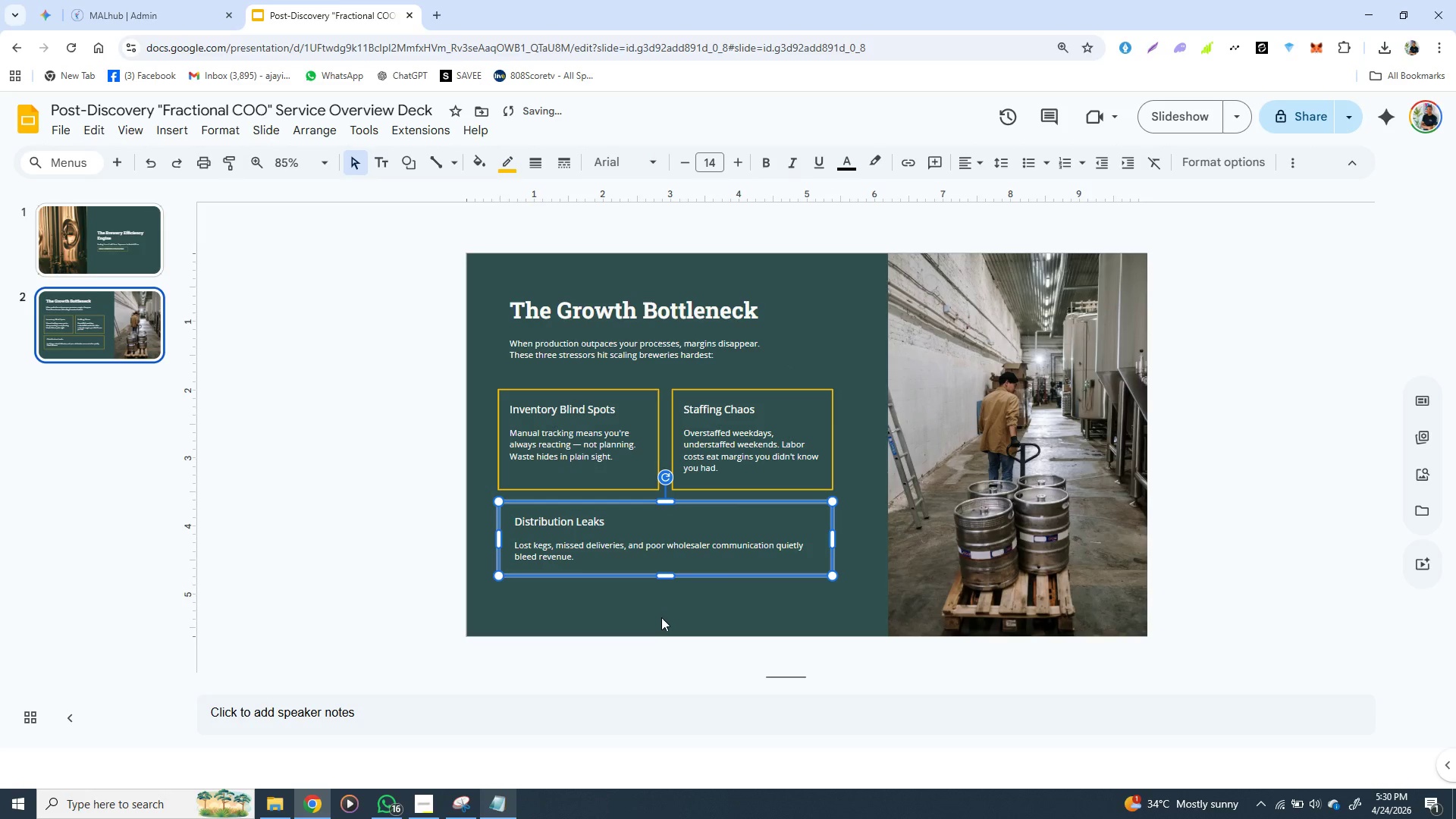 
left_click([661, 617])
 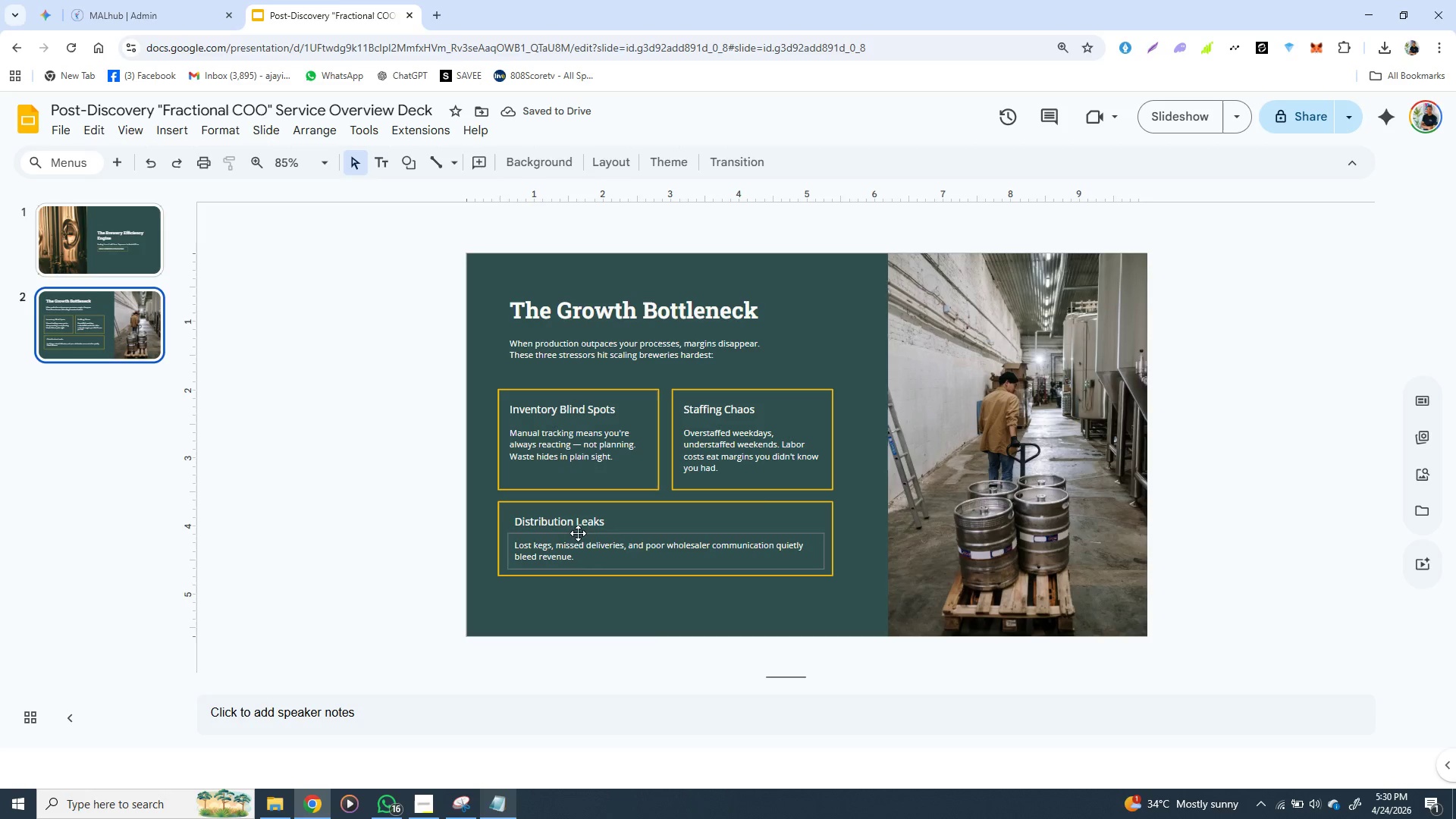 
left_click([578, 519])
 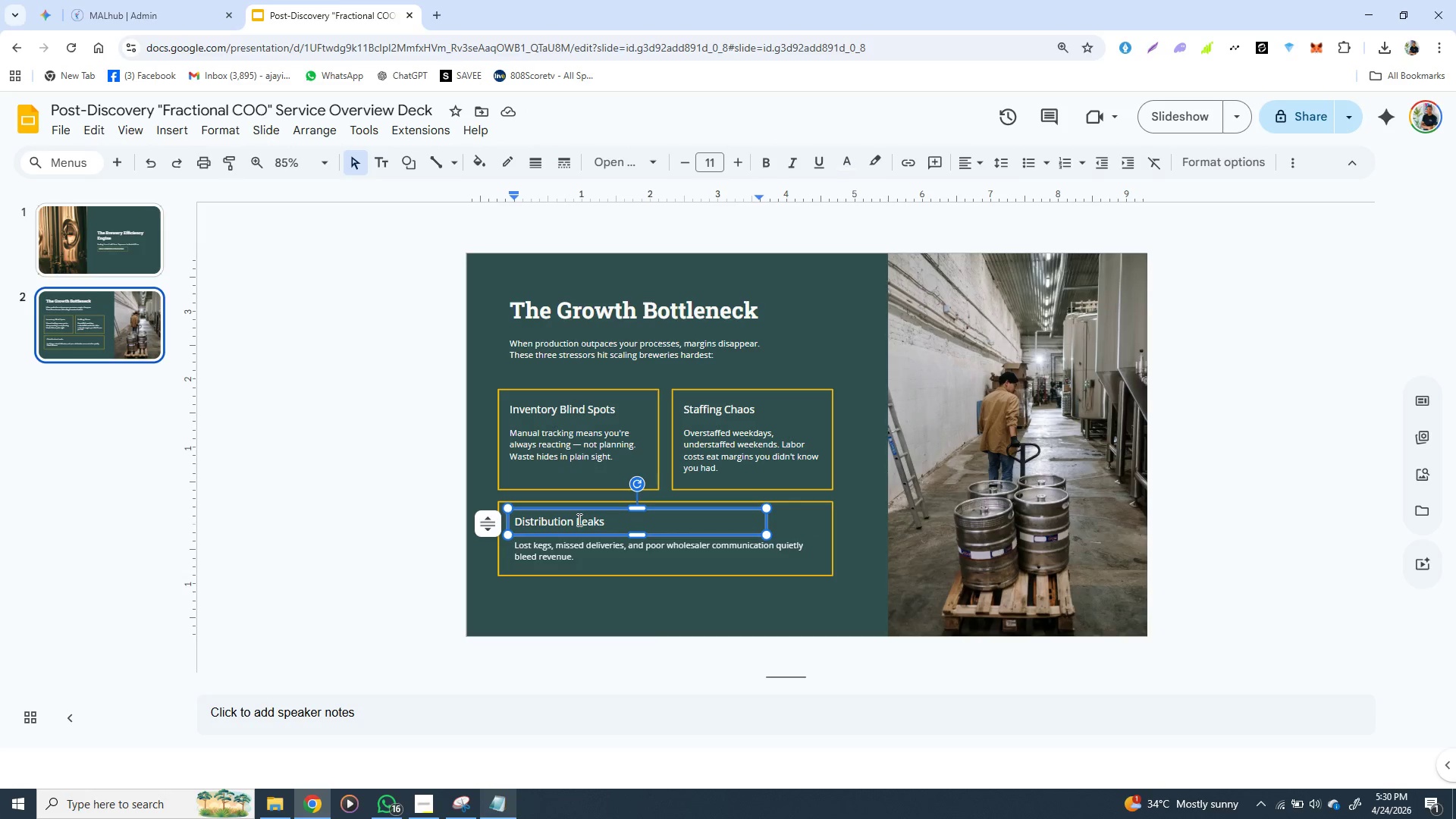 
hold_key(key=ShiftLeft, duration=1.16)
left_click([579, 546])
 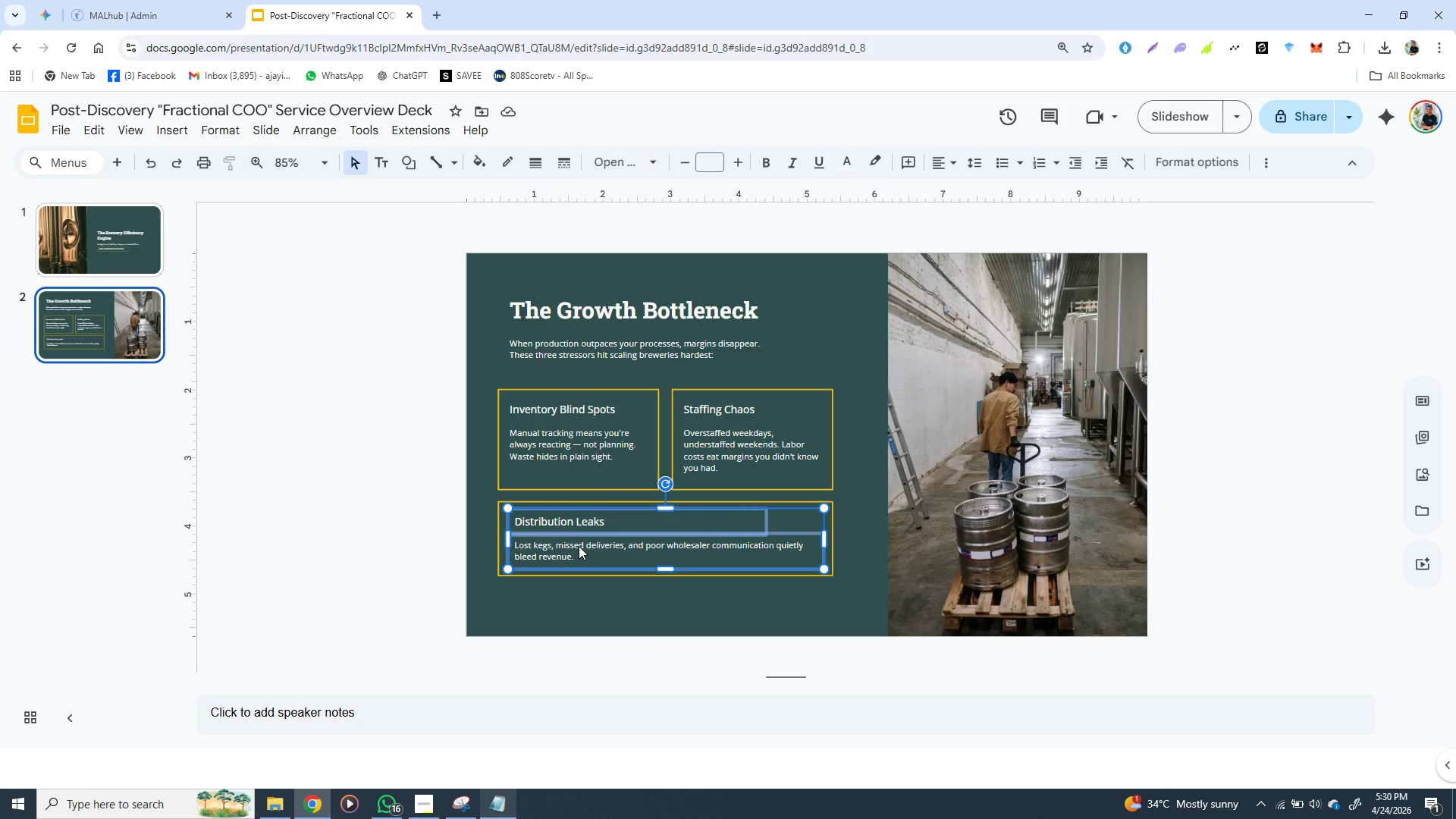 
key(ArrowUp)
 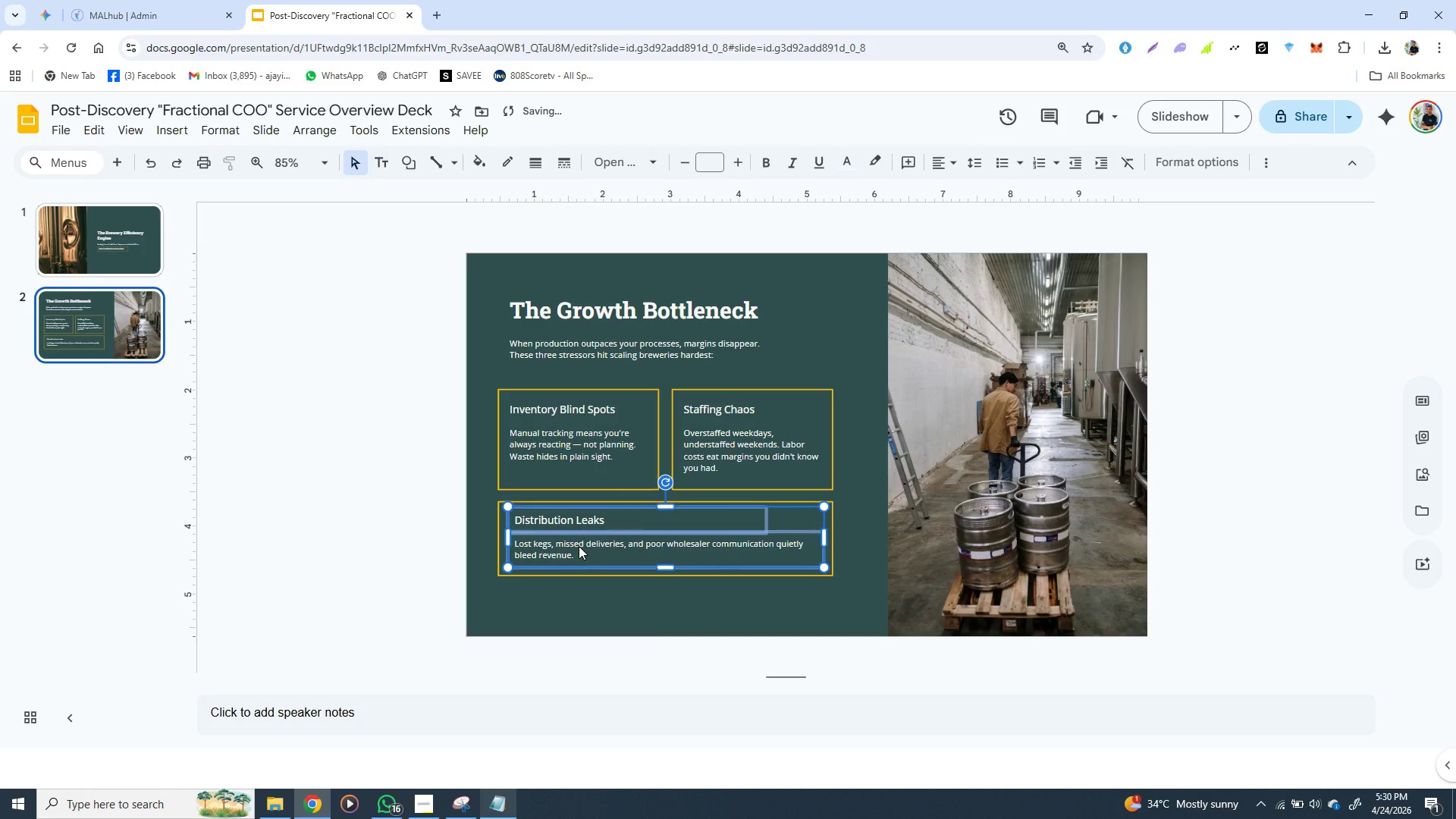 
key(ArrowUp)
 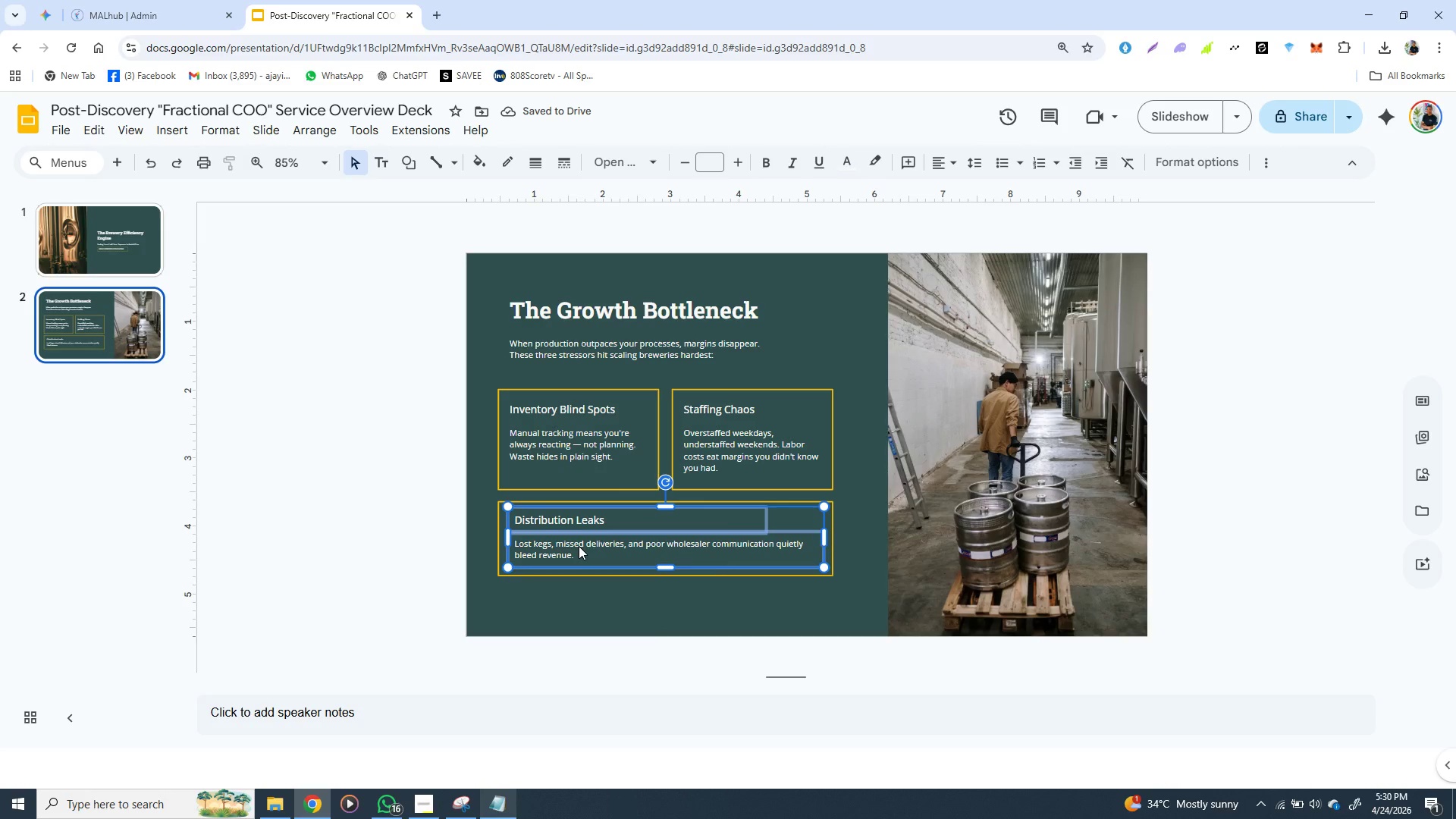 
right_click([579, 546])
 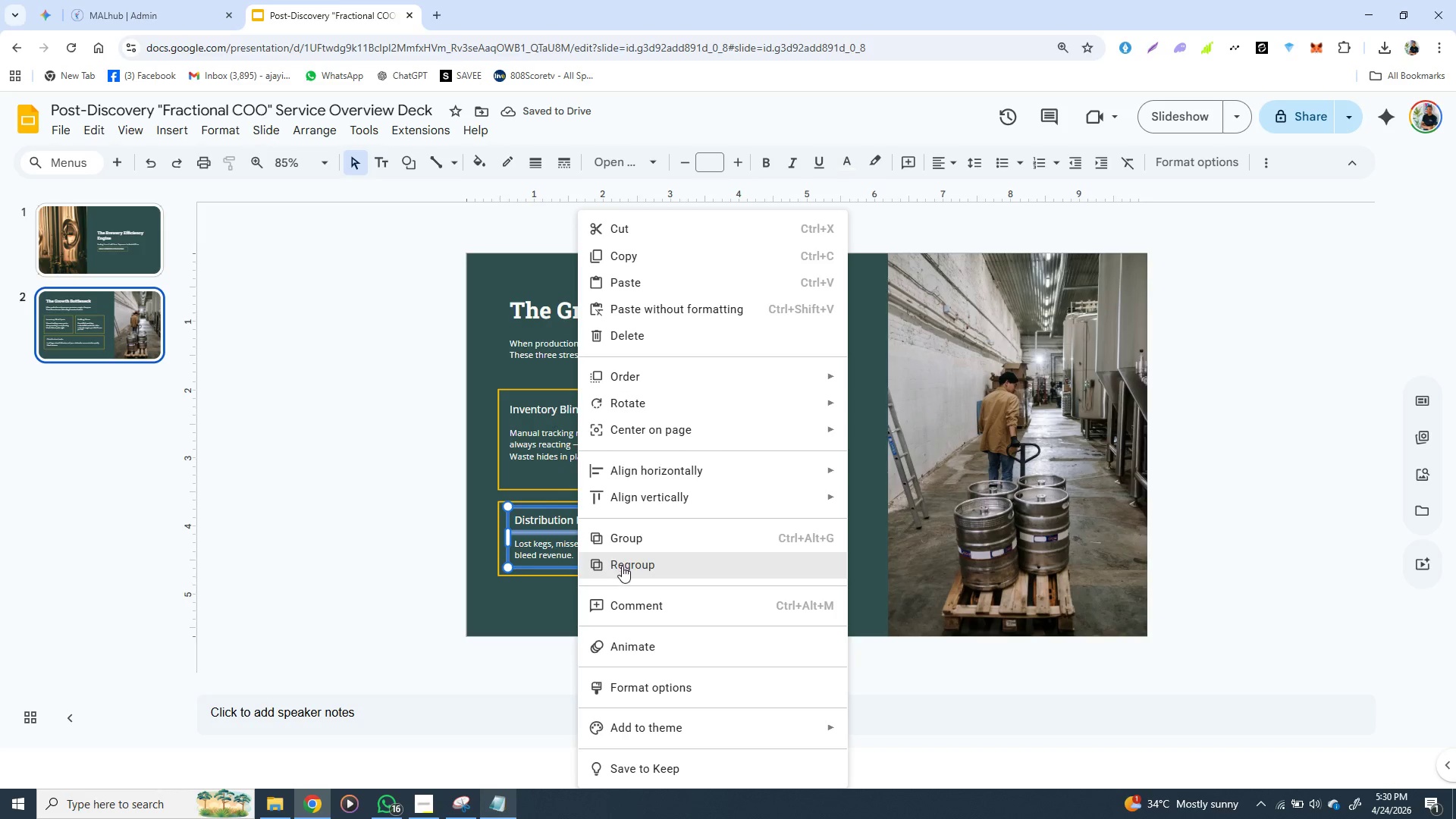 
left_click([625, 569])
 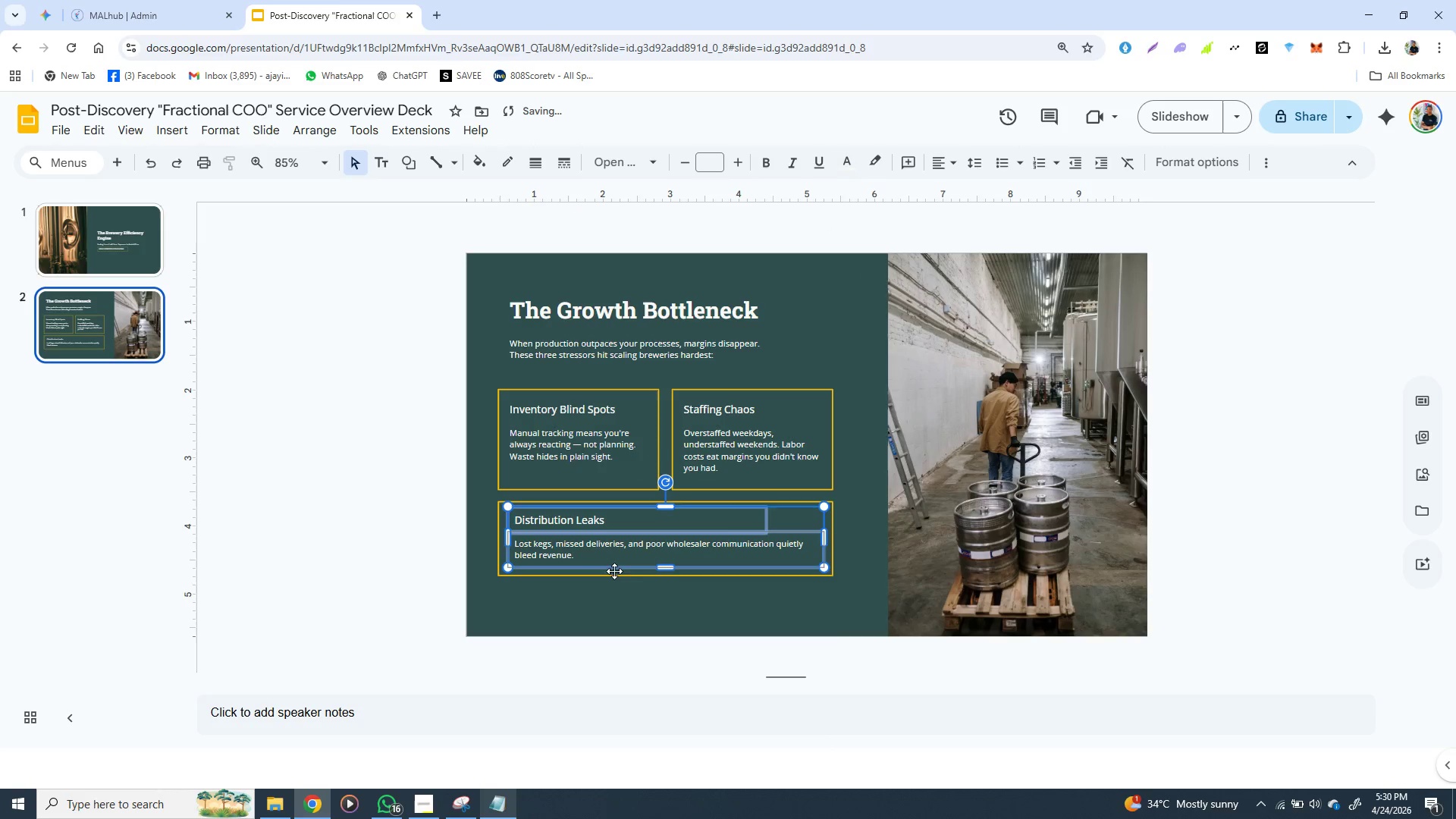 
hold_key(key=ShiftLeft, duration=1.5)
 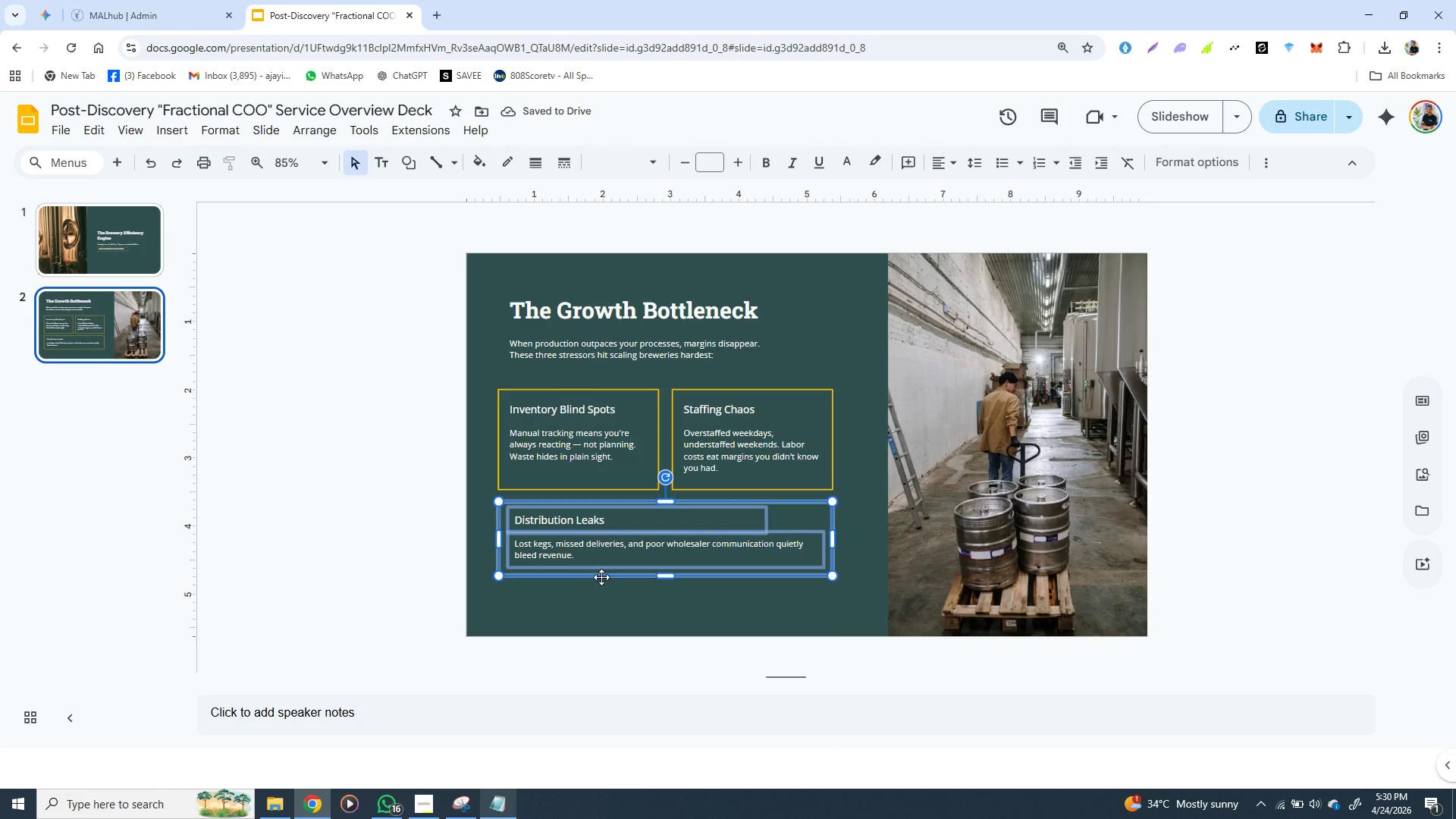 
hold_key(key=ShiftLeft, duration=0.42)
left_click([601, 577])
 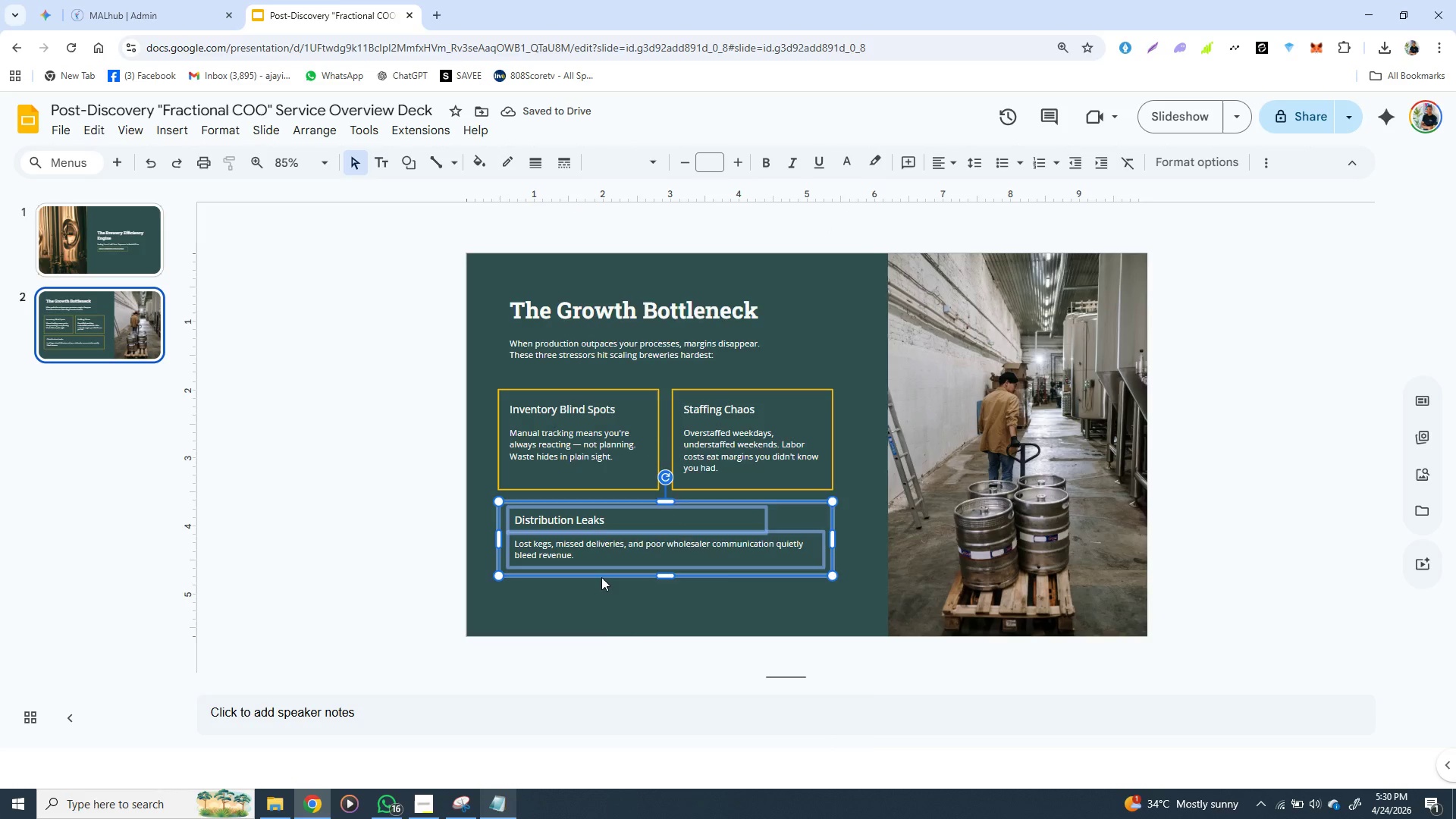 
right_click([601, 577])
 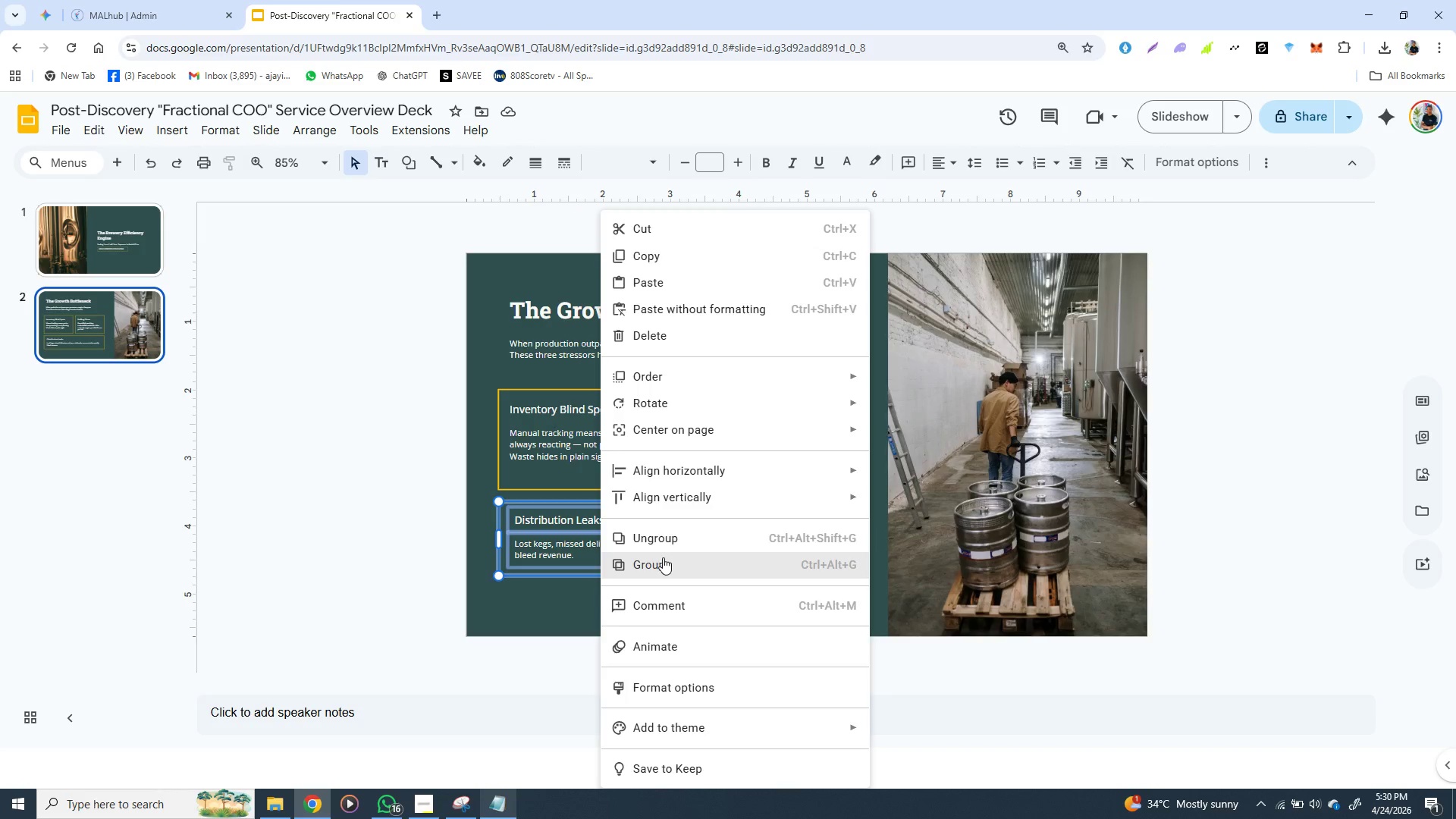 
left_click([663, 560])
 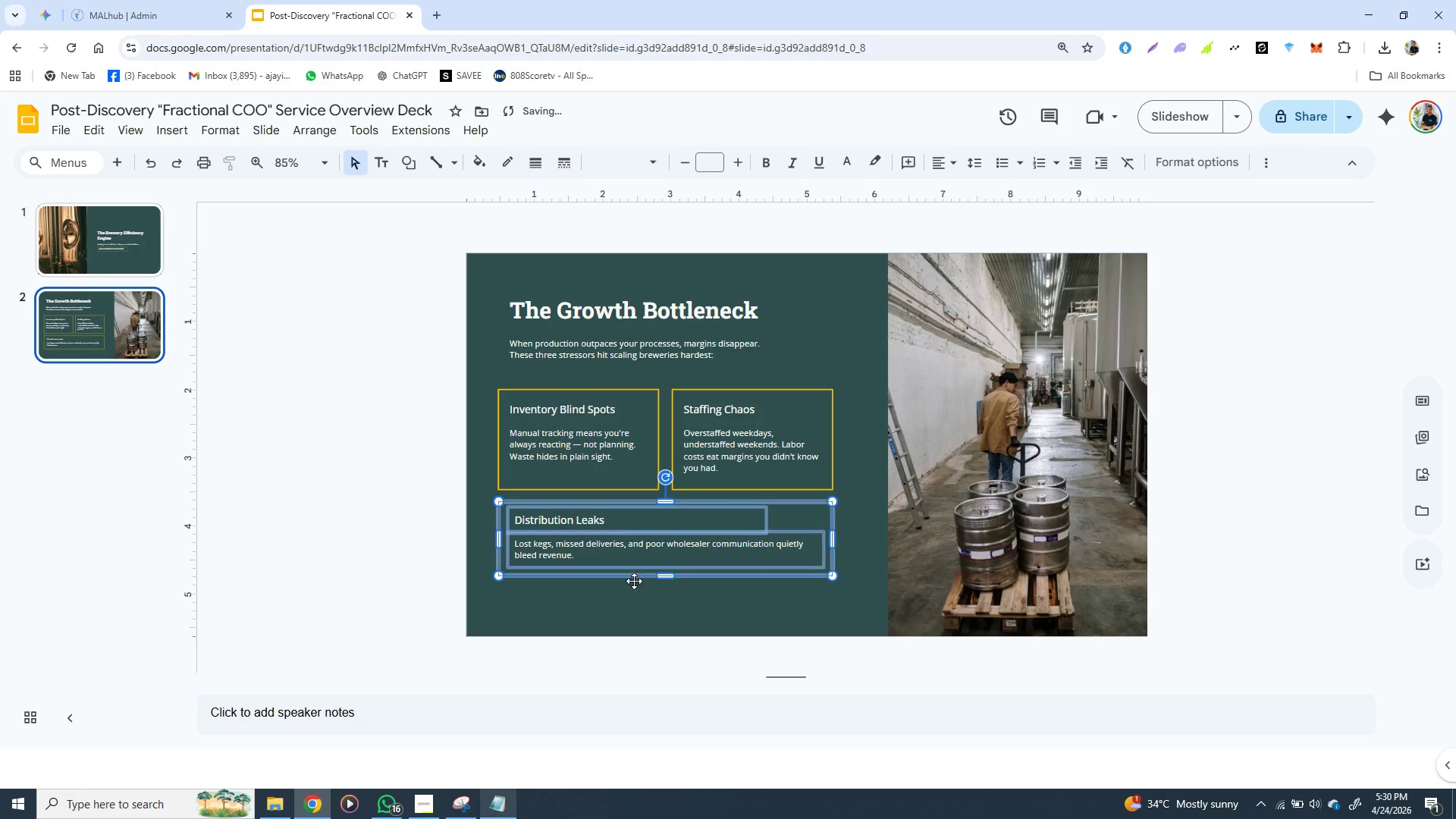 
left_click([634, 597])
 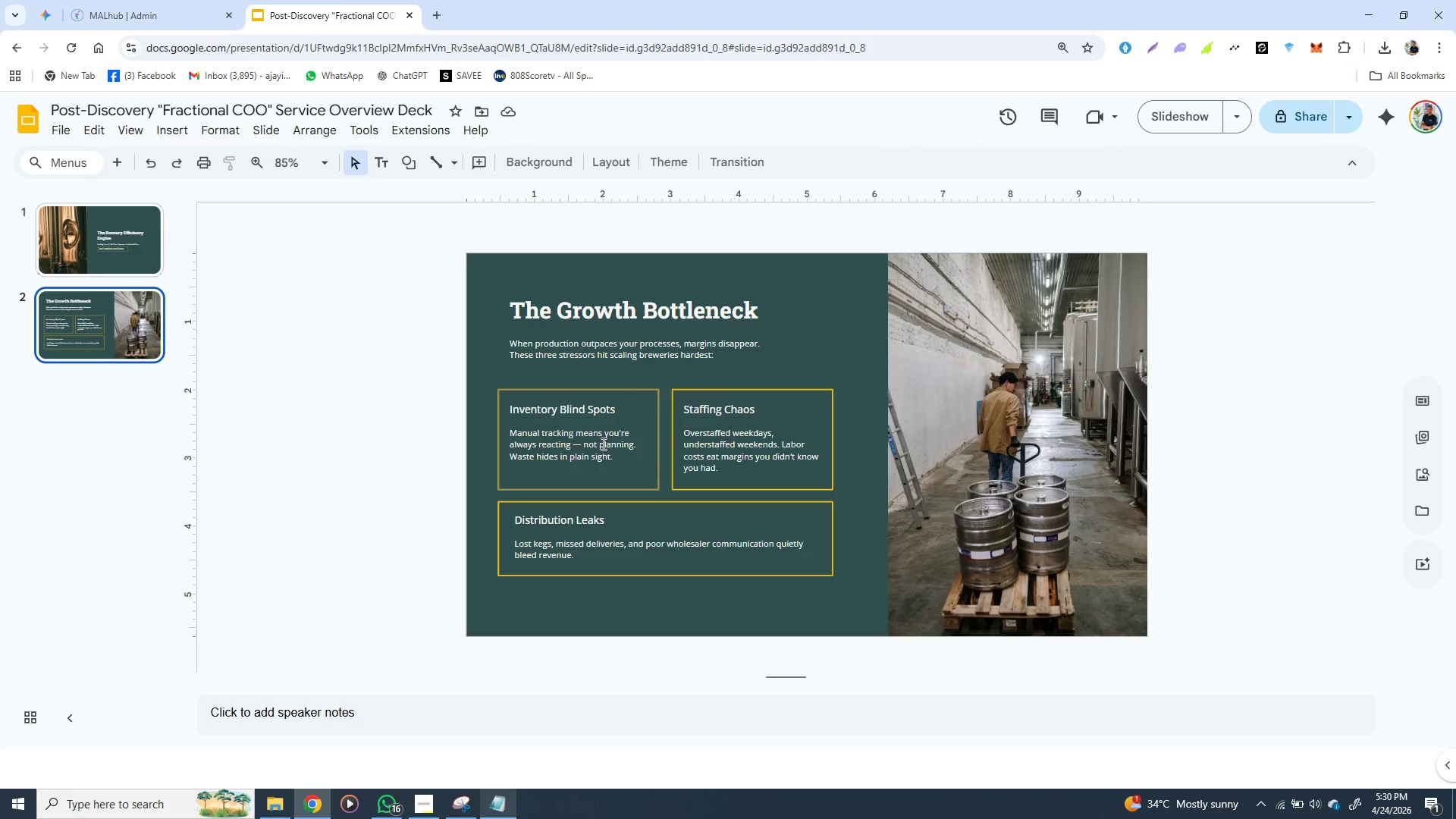 
left_click([565, 398])
 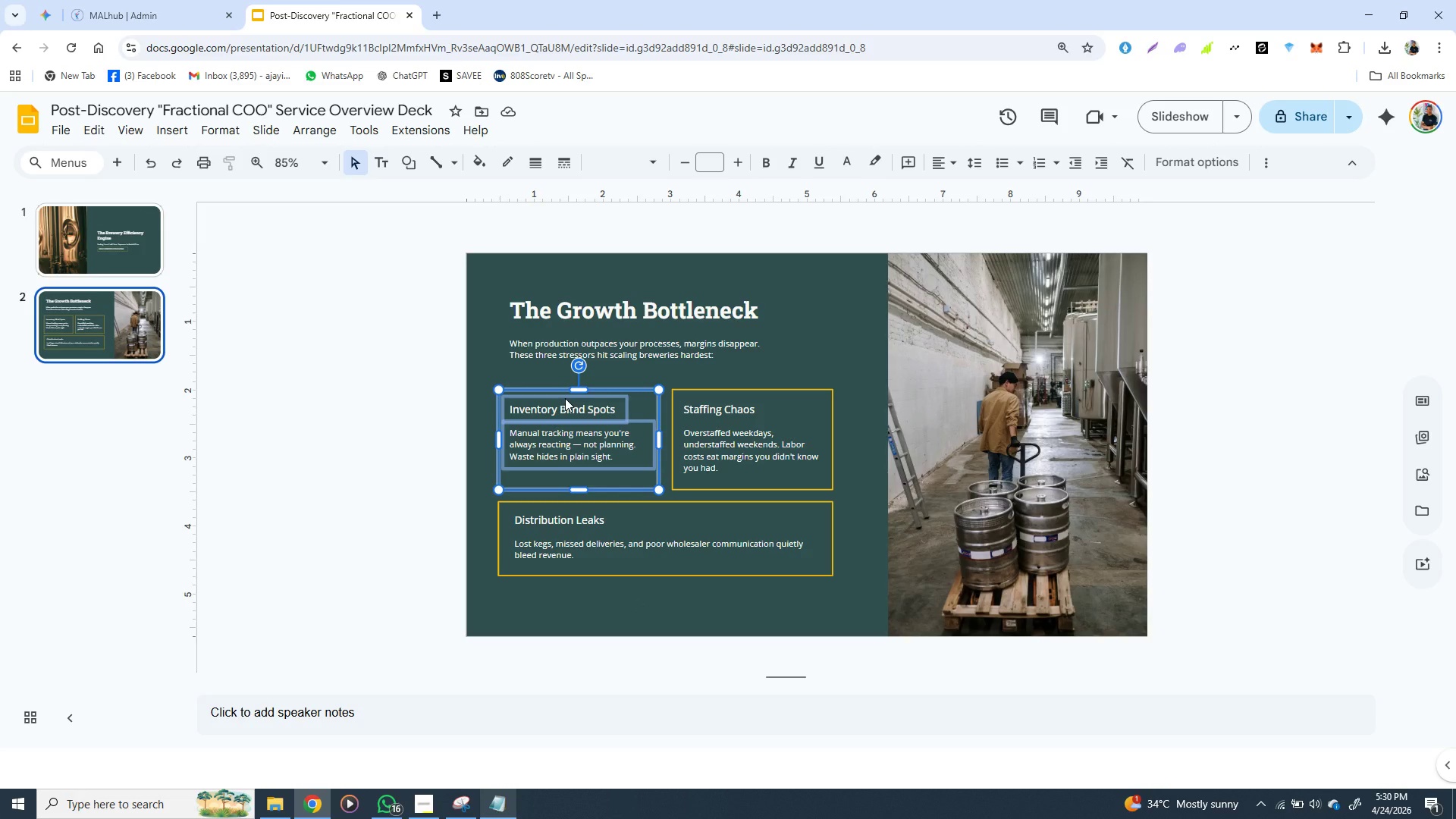 
hold_key(key=ShiftLeft, duration=1.51)
 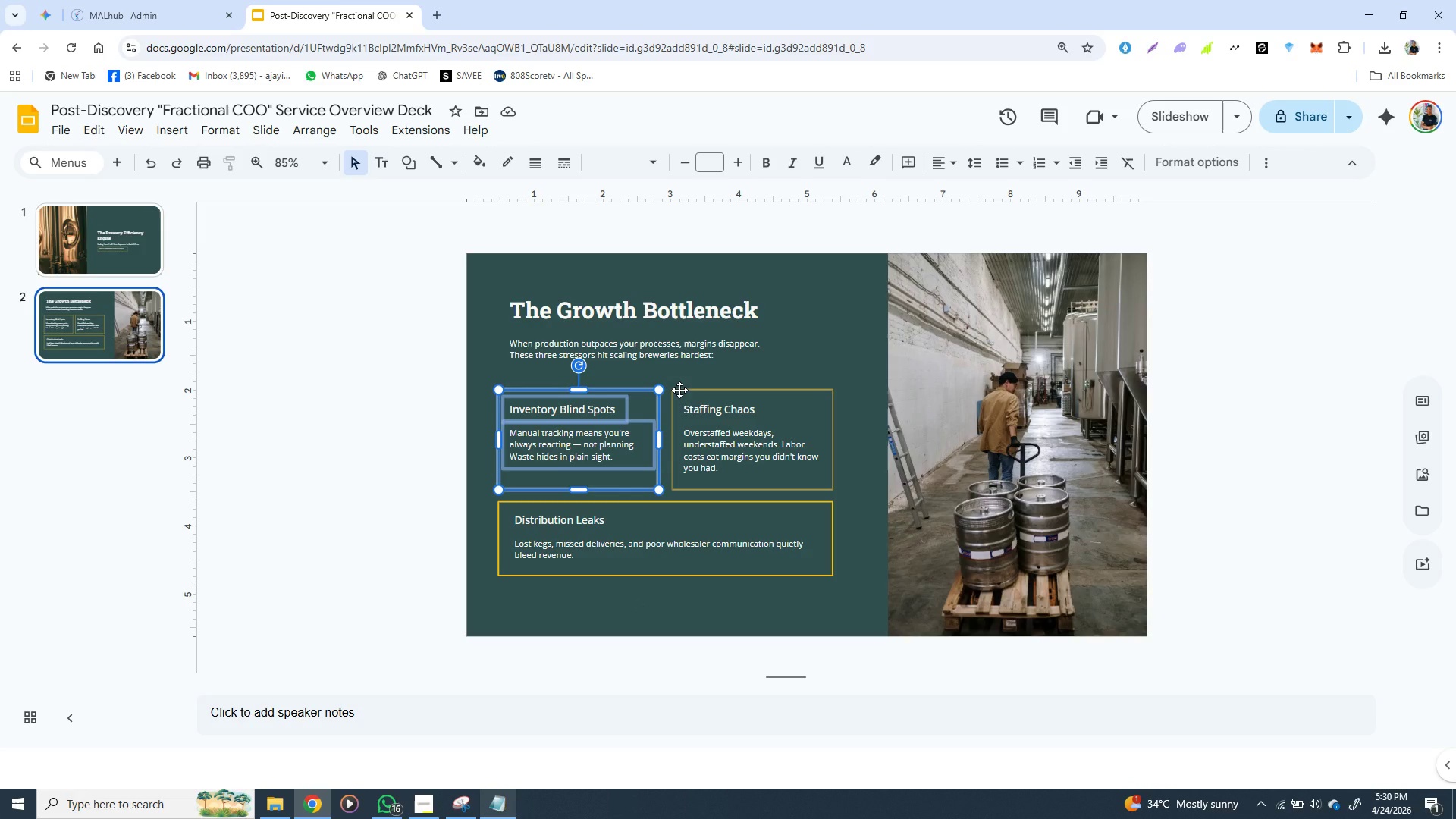 
key(Shift+ShiftLeft)
 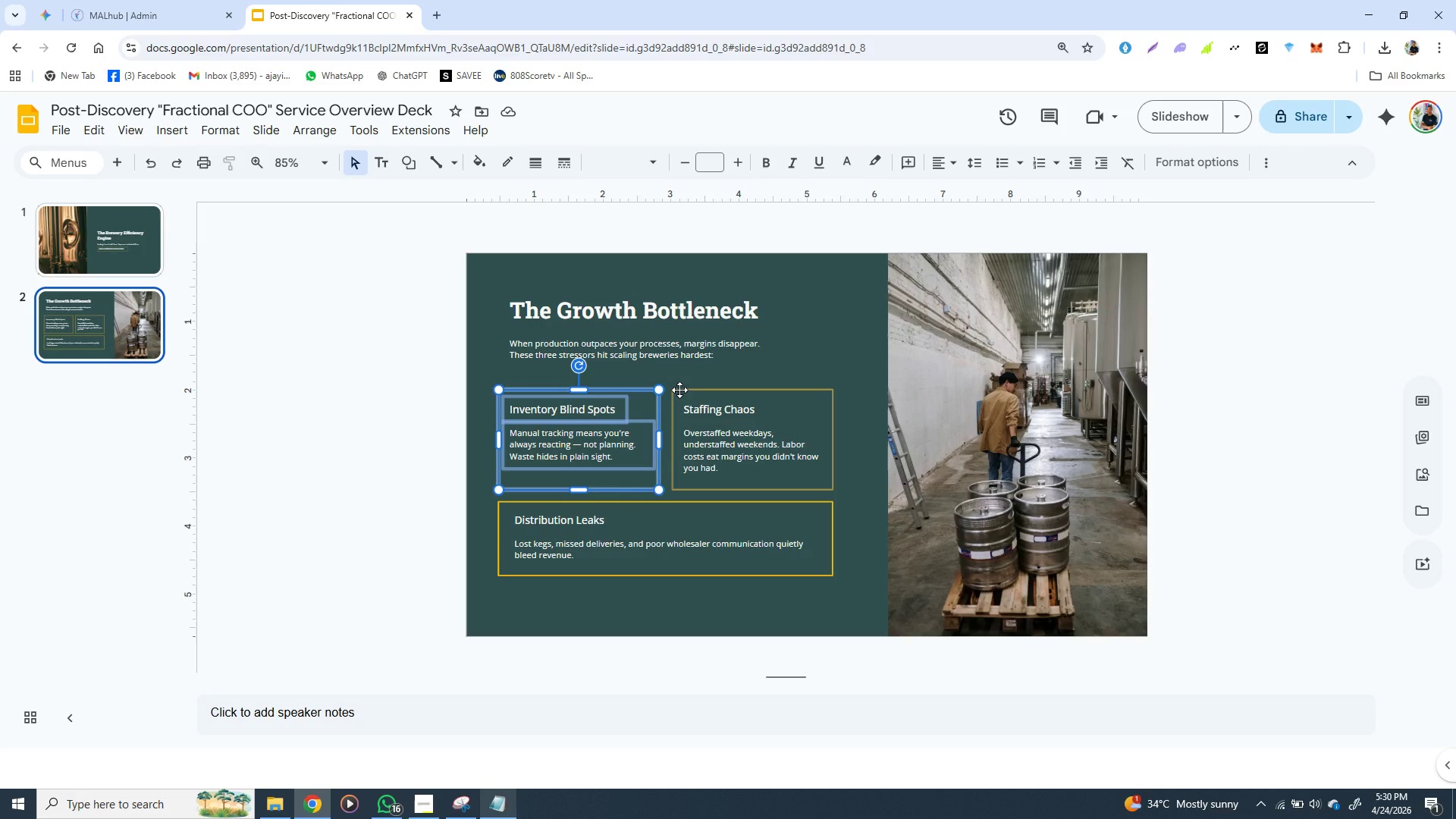 
key(Shift+ShiftLeft)
 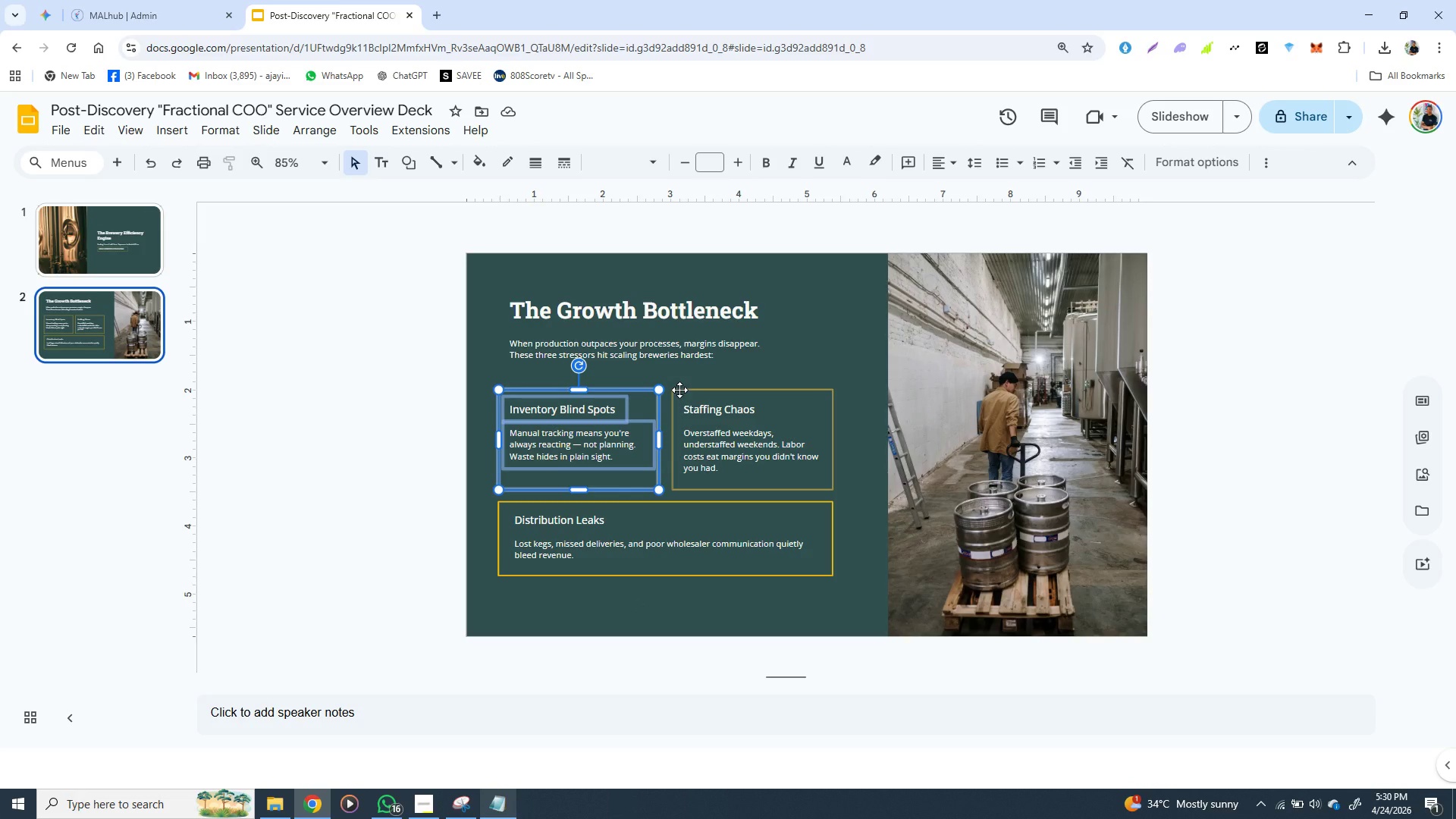 
key(Shift+ShiftLeft)
 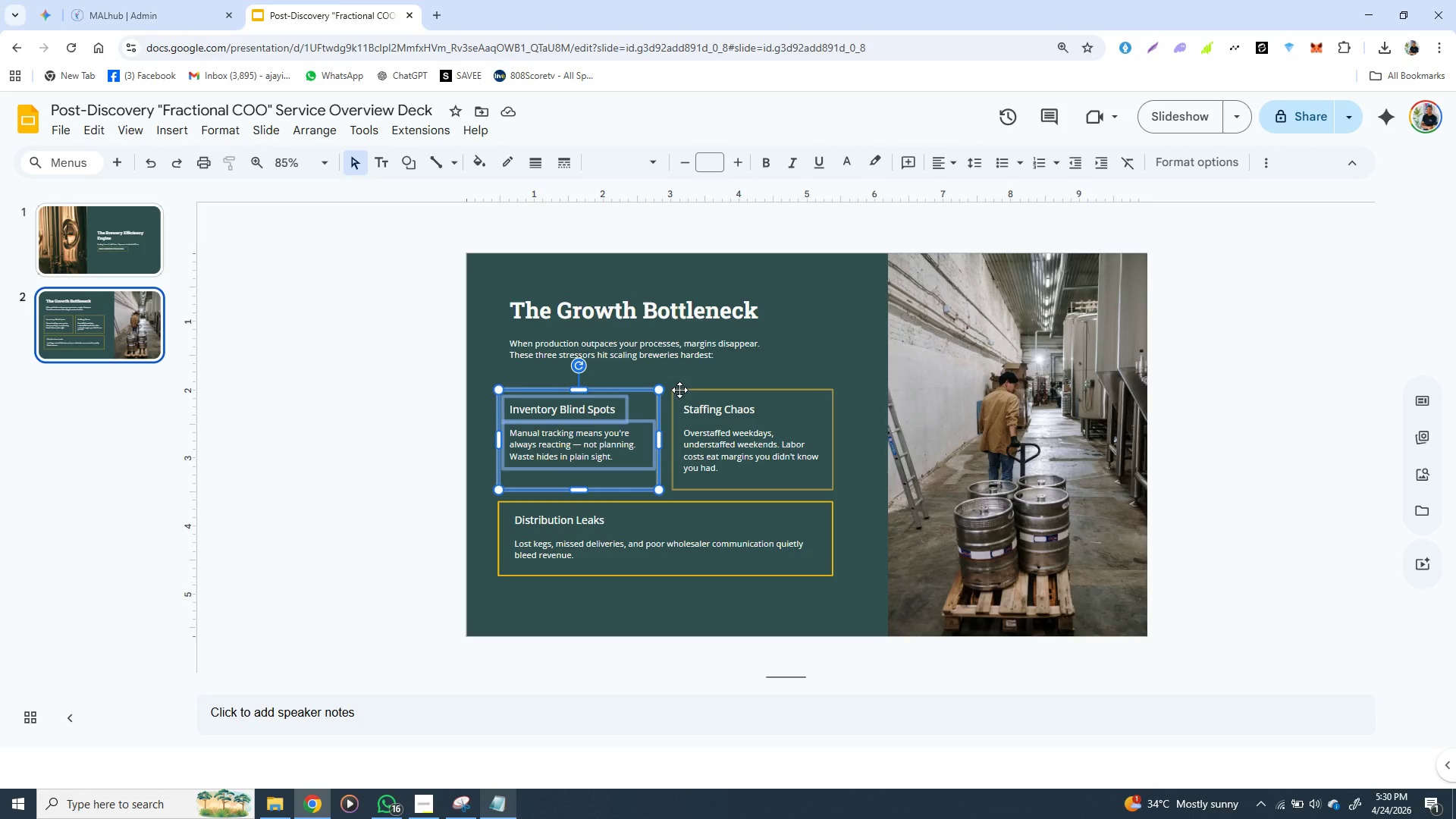 
key(Shift+ShiftLeft)
 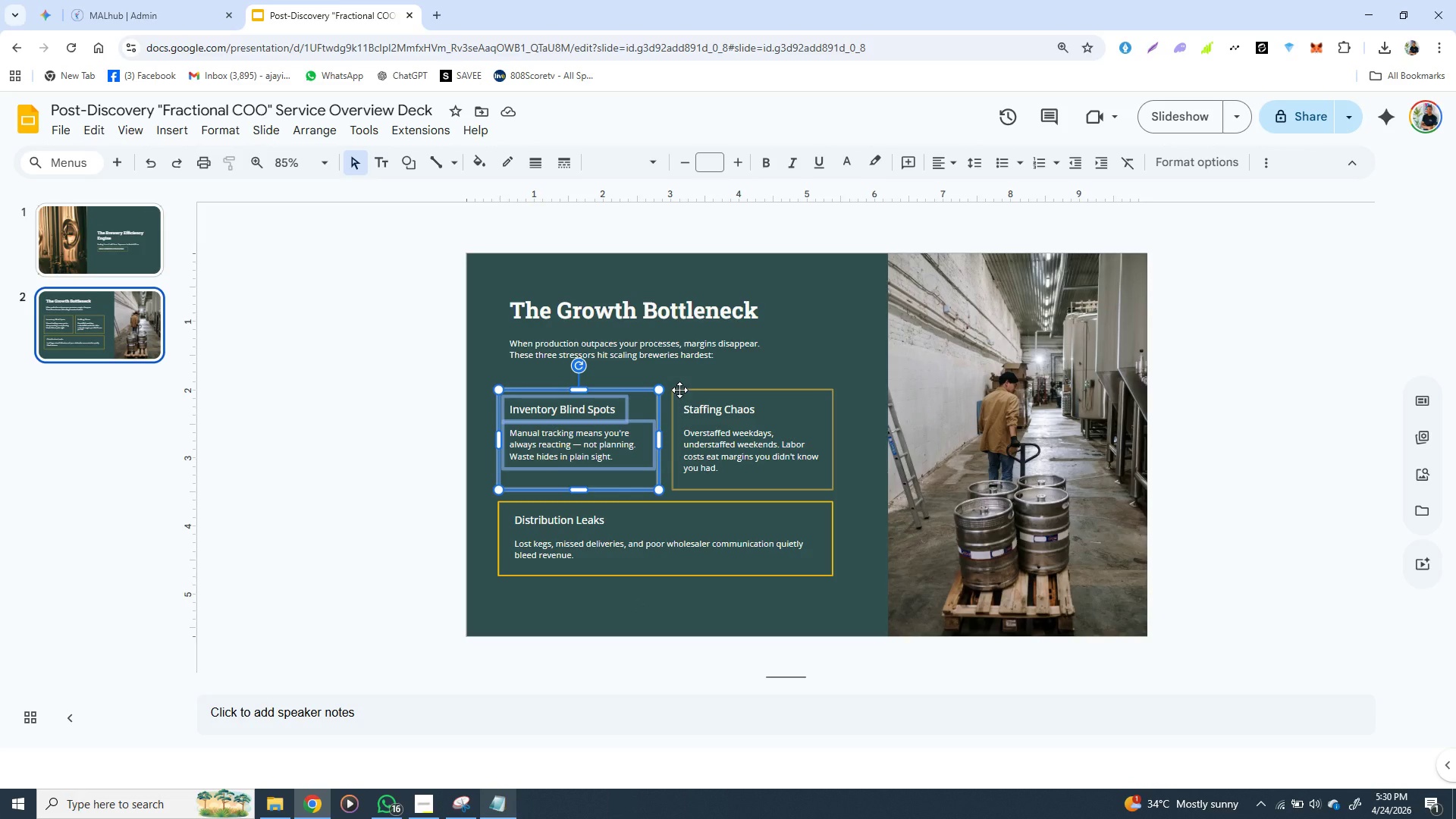 
key(Shift+ShiftLeft)
 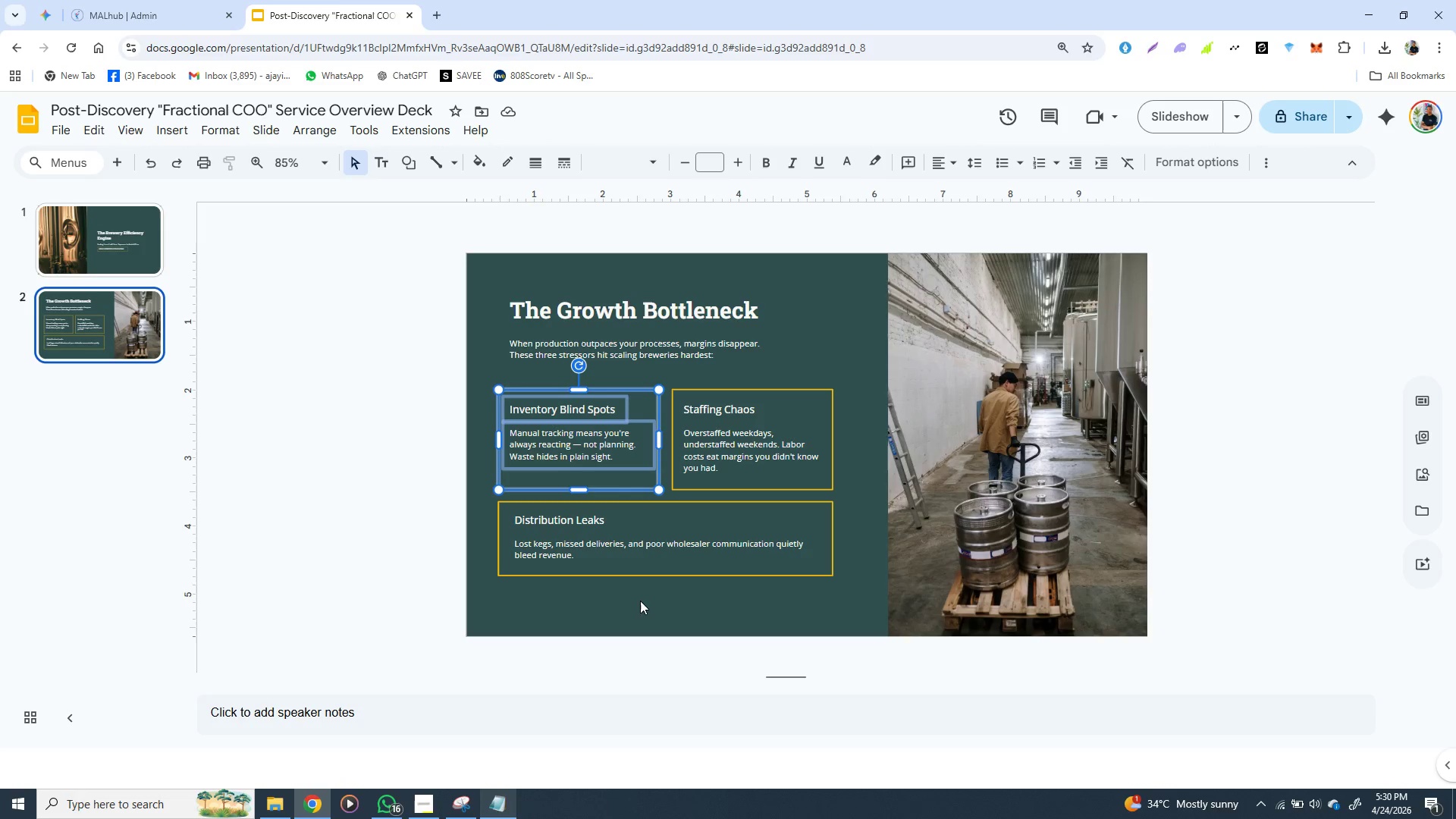 
left_click([640, 604])
 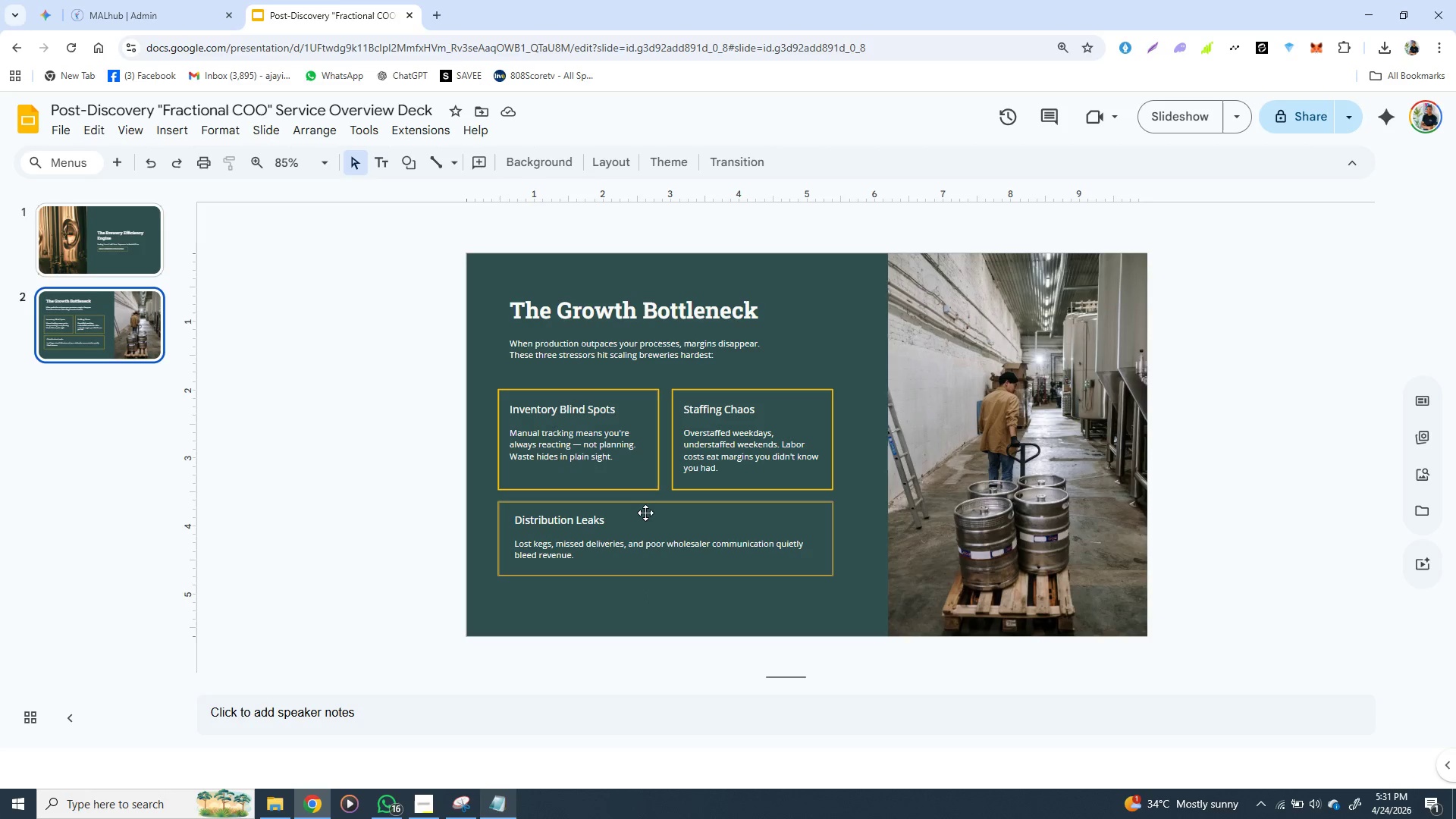 
left_click([645, 507])
 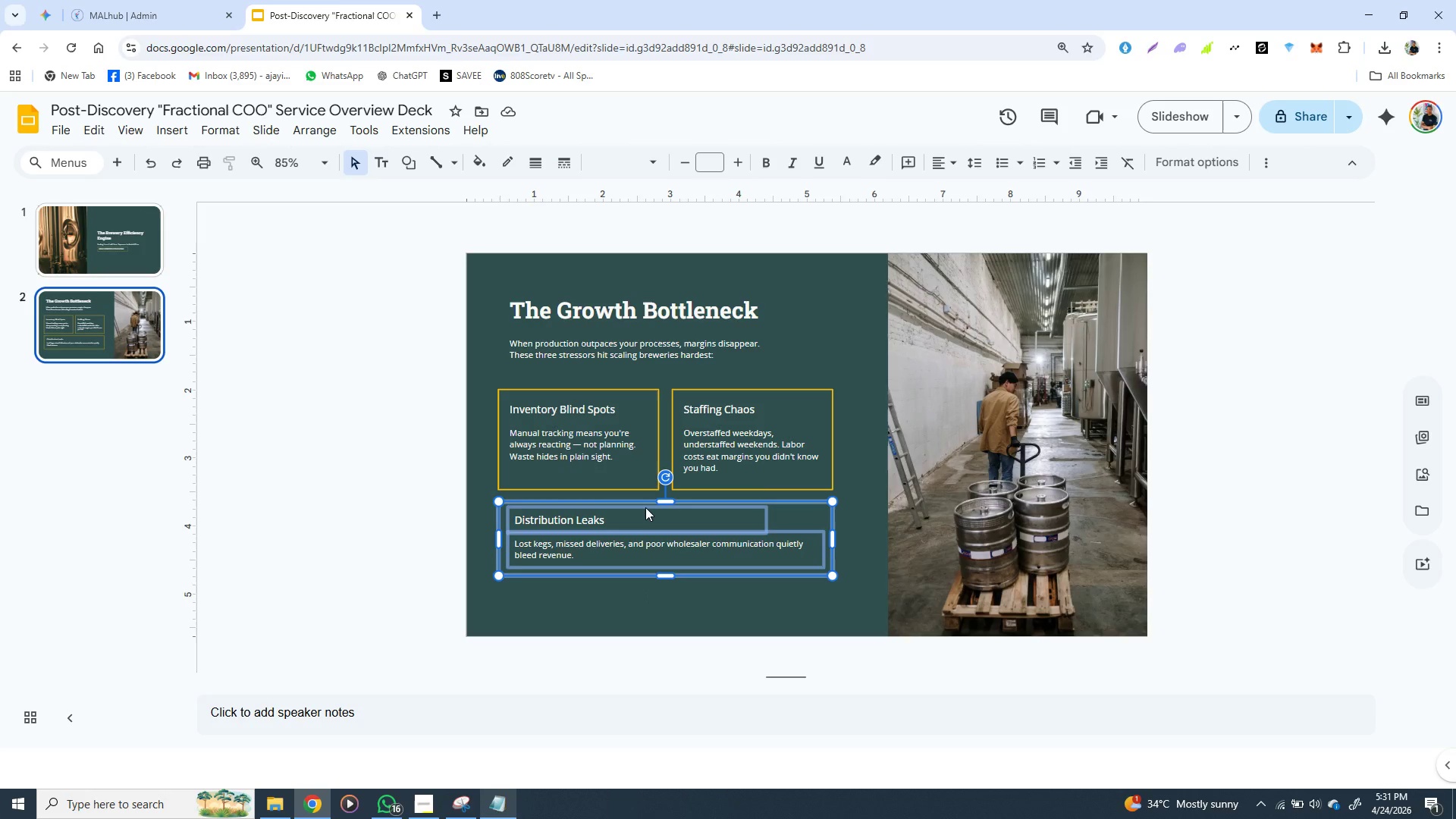 
key(ArrowDown)
 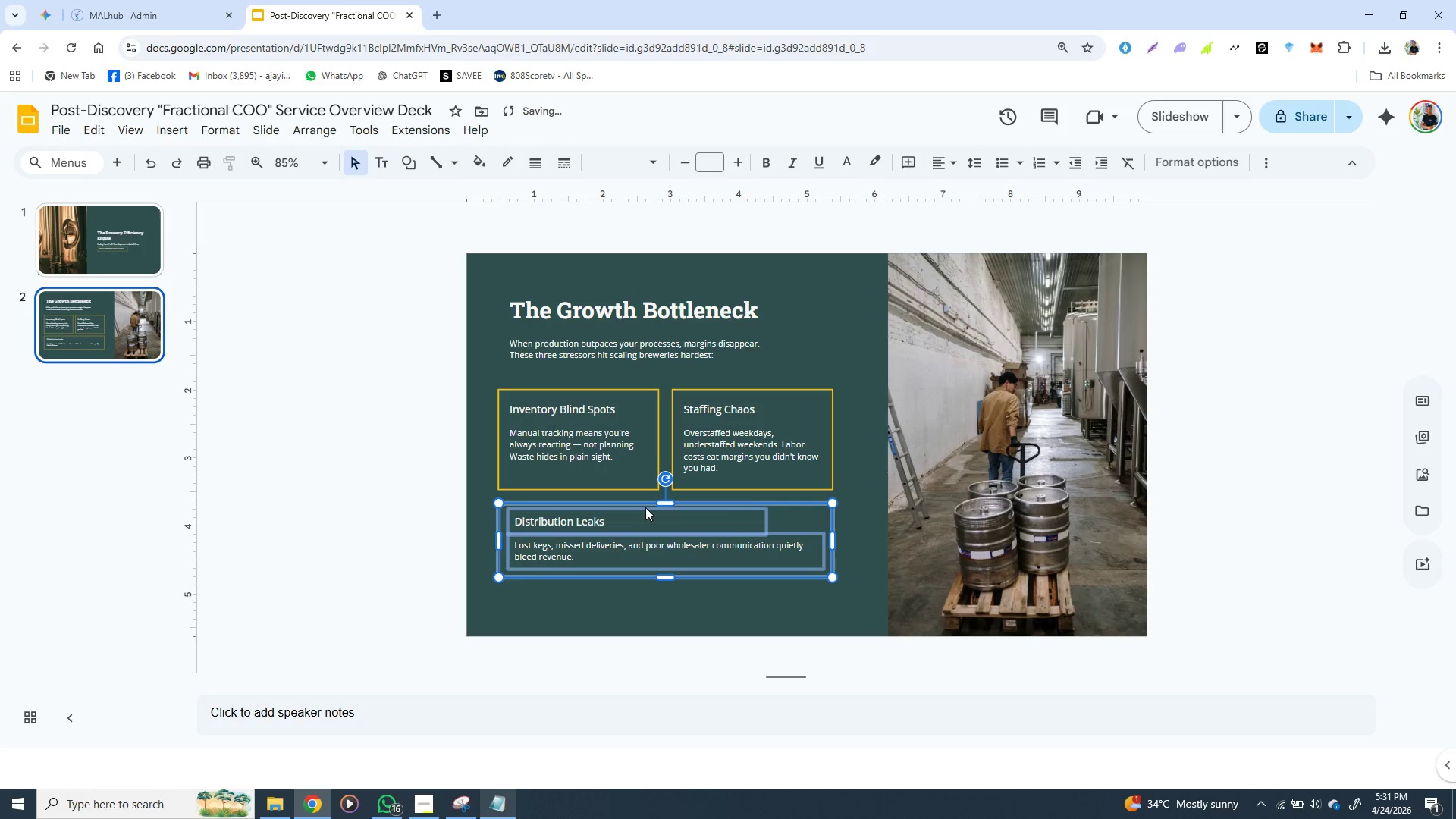 
key(ArrowDown)
 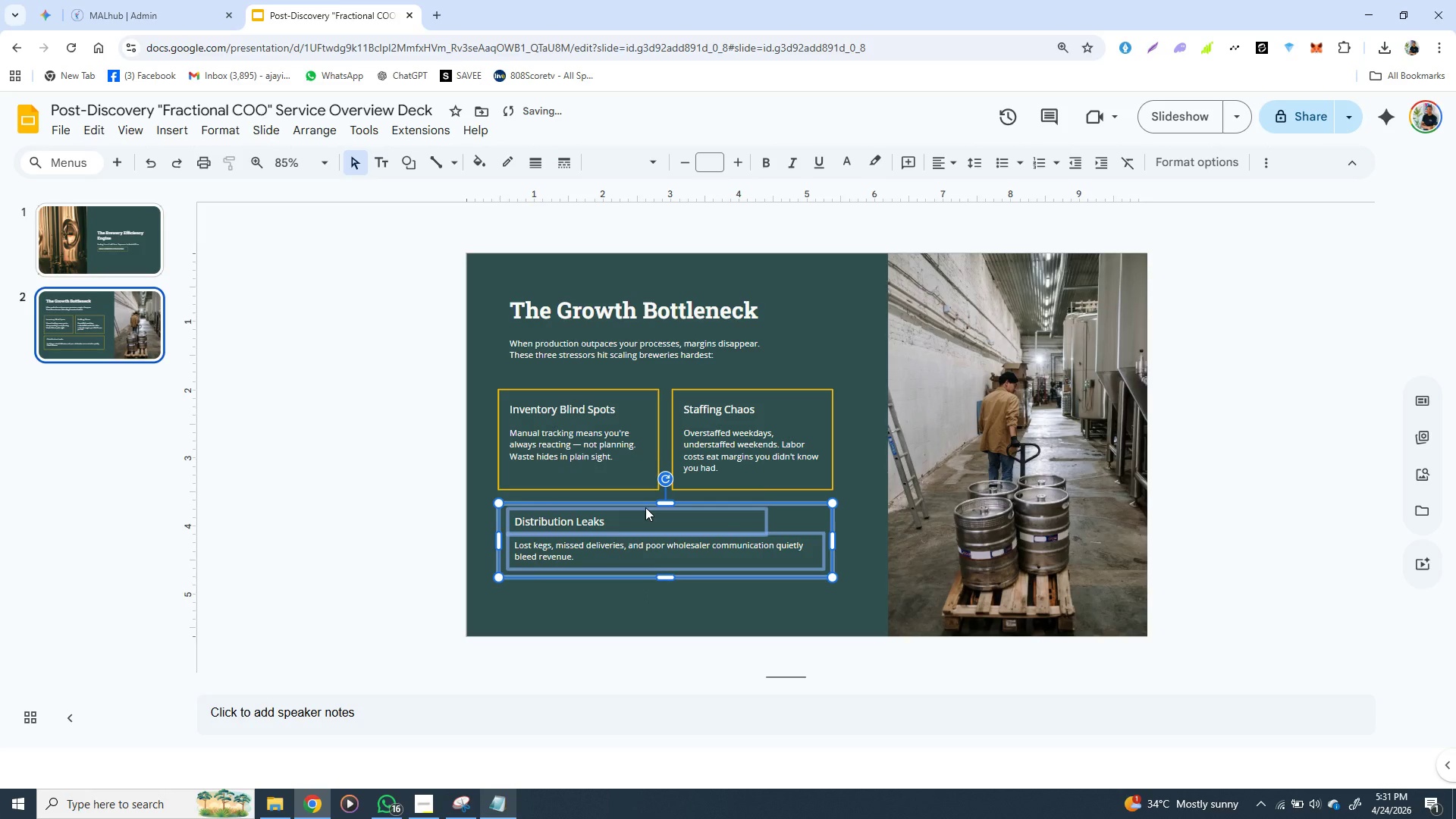 
key(ArrowDown)
 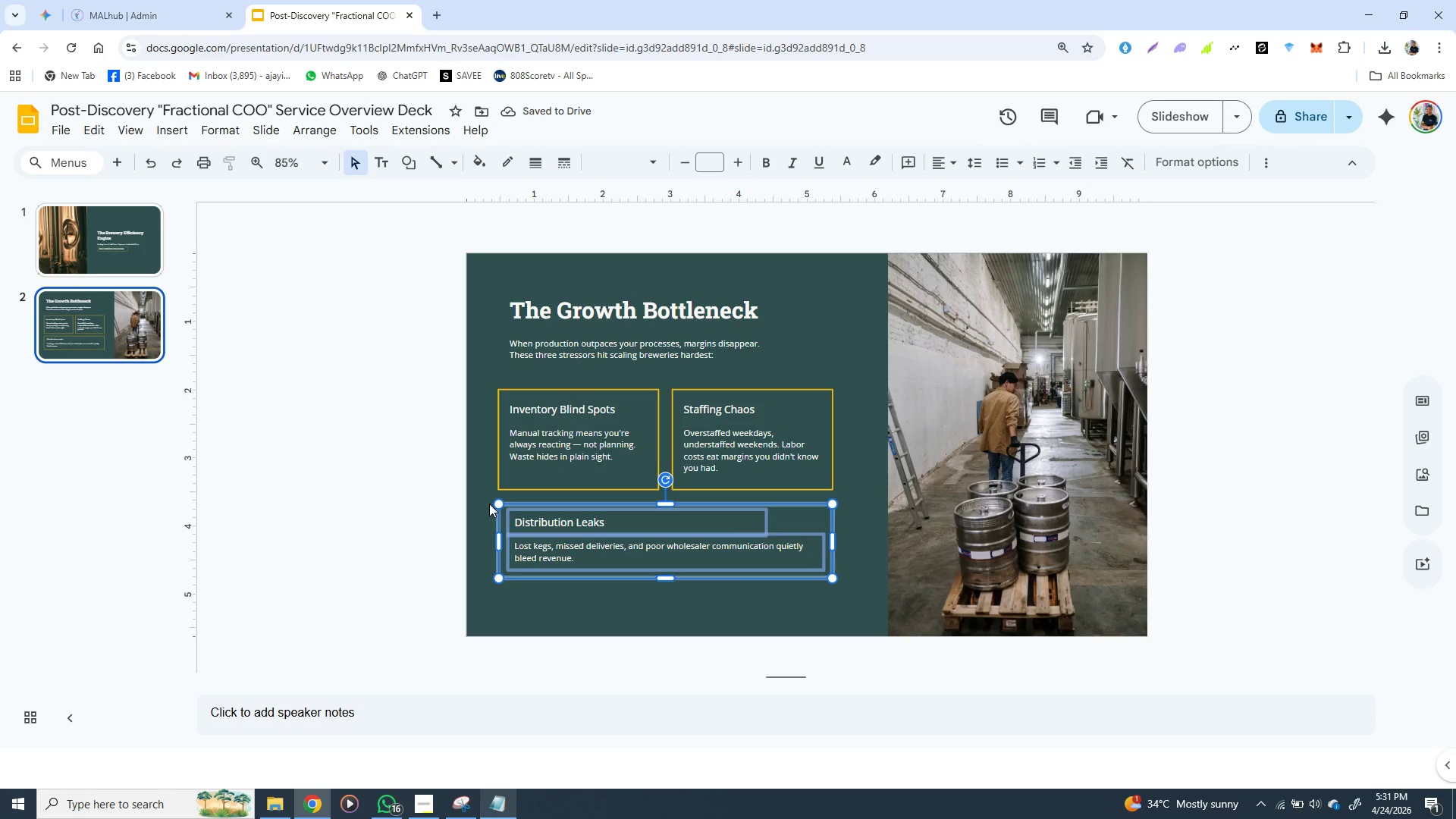 
left_click([479, 507])
 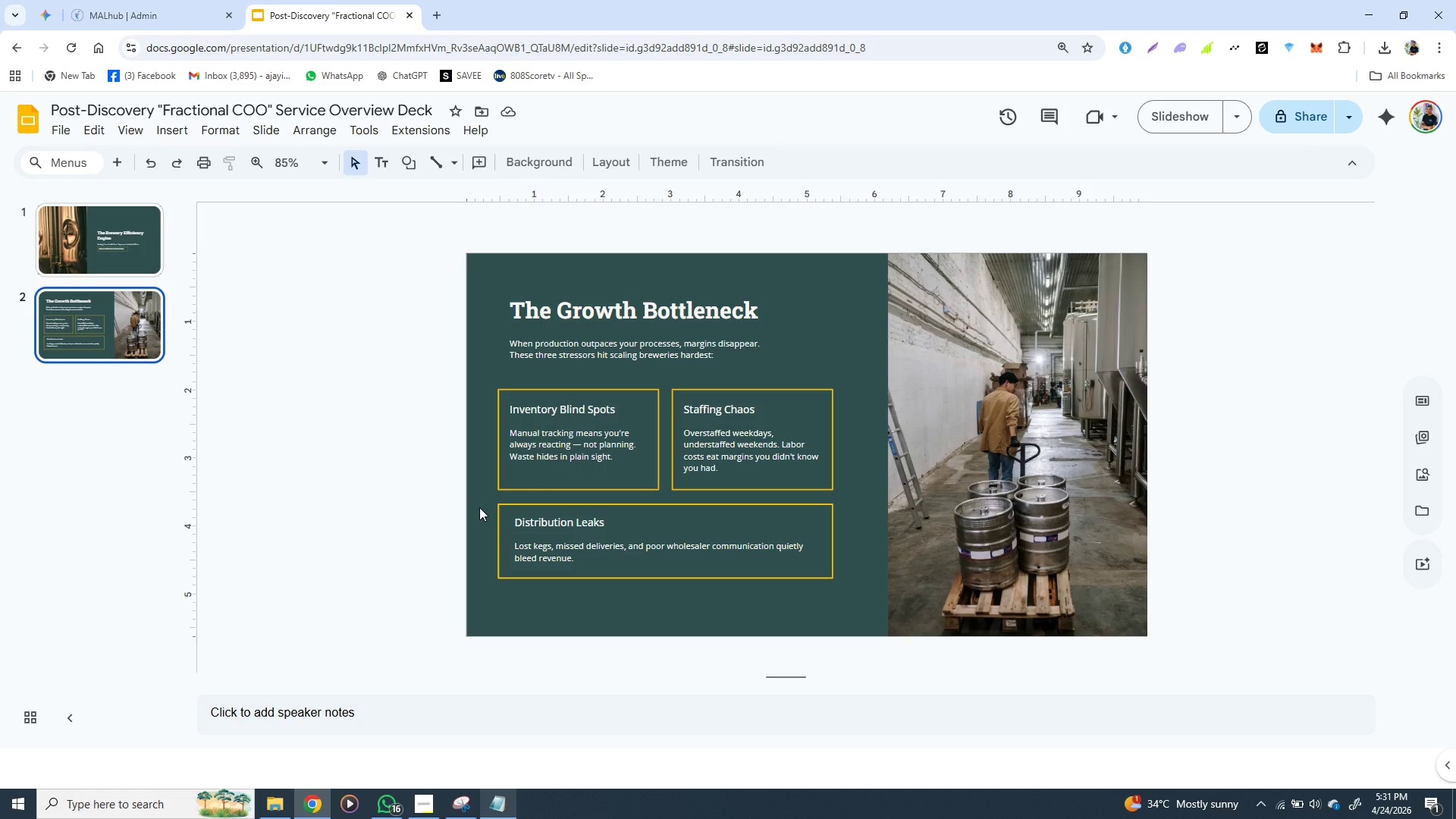 
wait(9.09)
 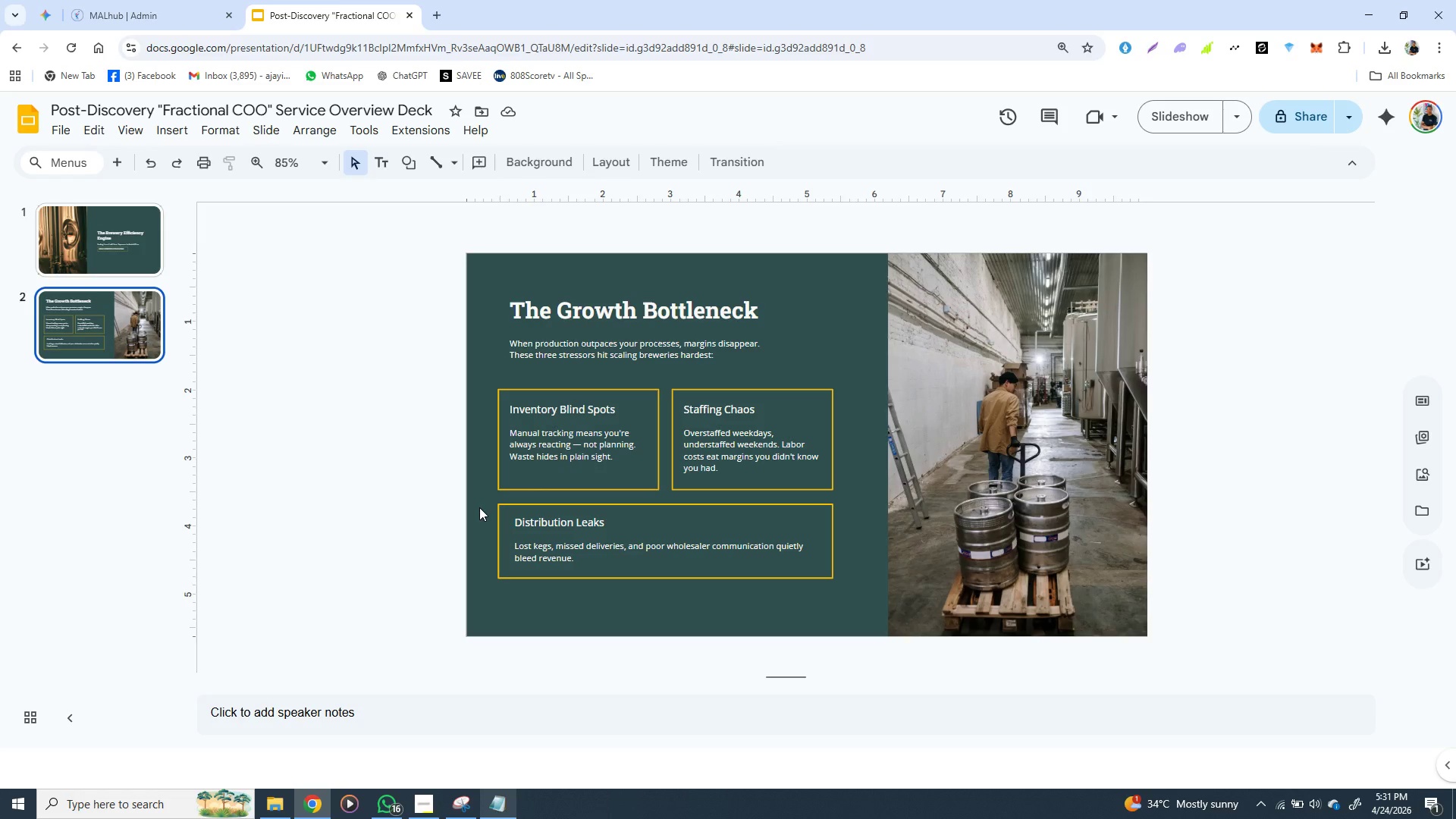 
left_click([503, 507])
 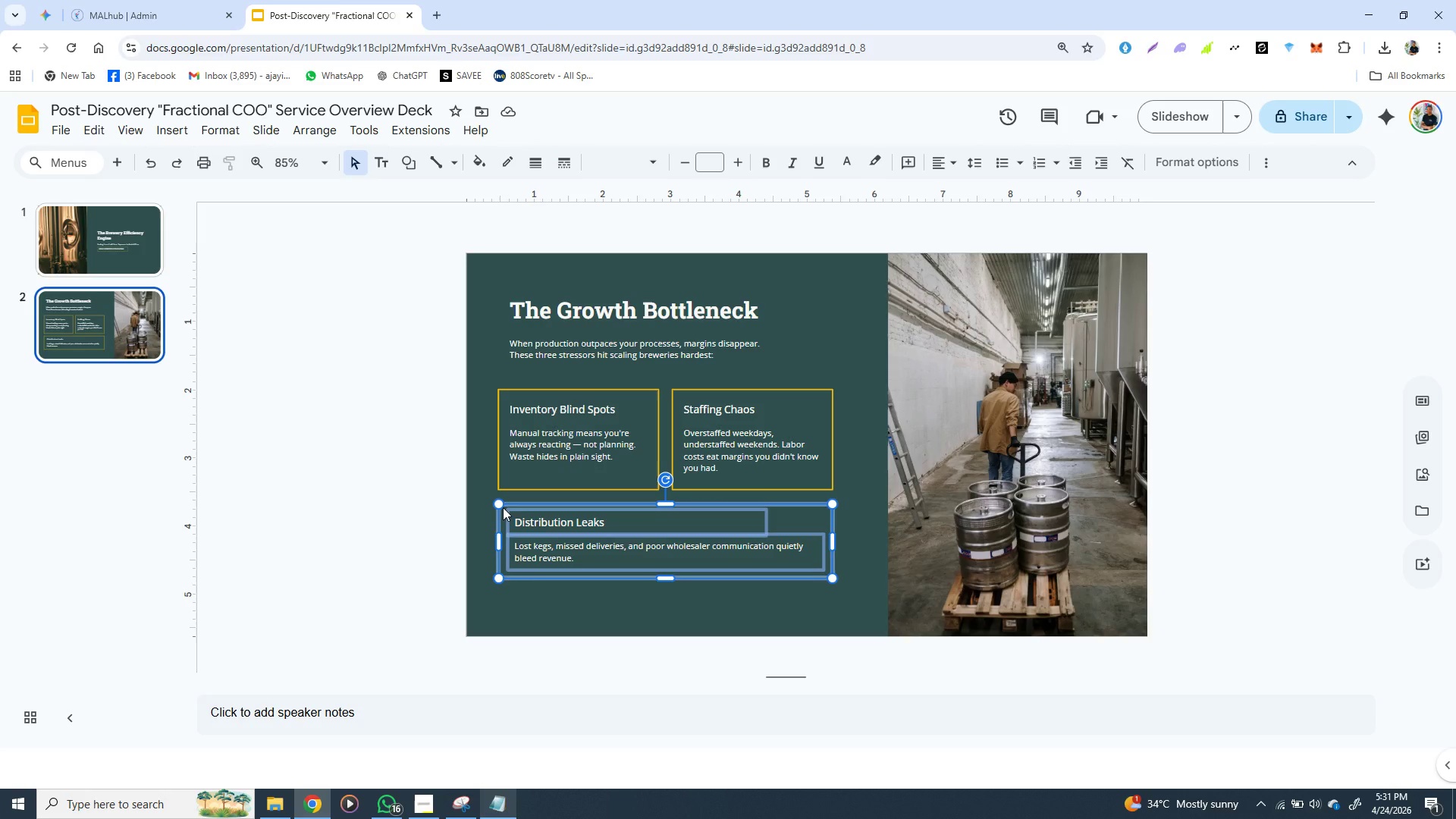 
key(ArrowUp)
 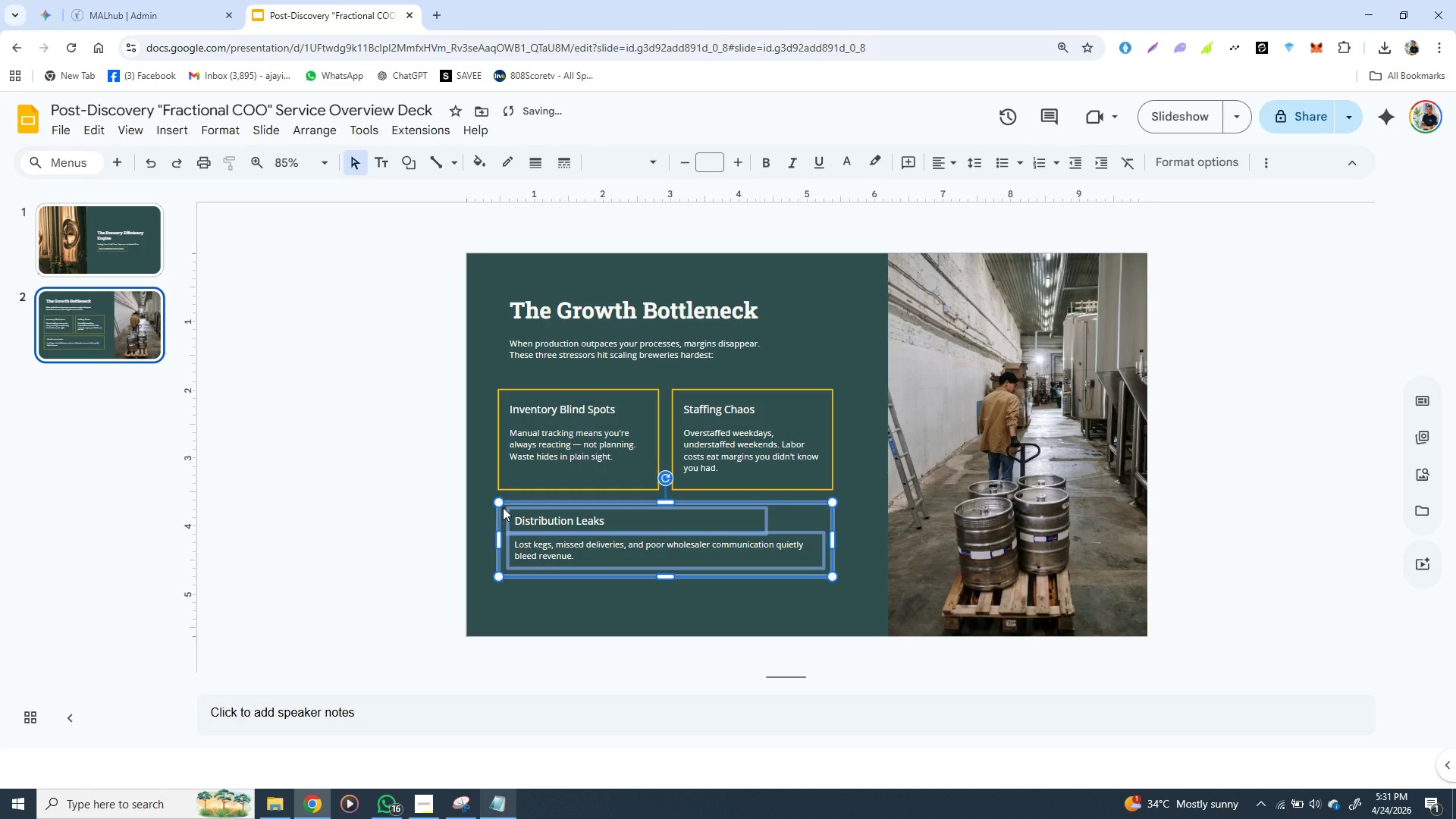 
key(ArrowUp)
 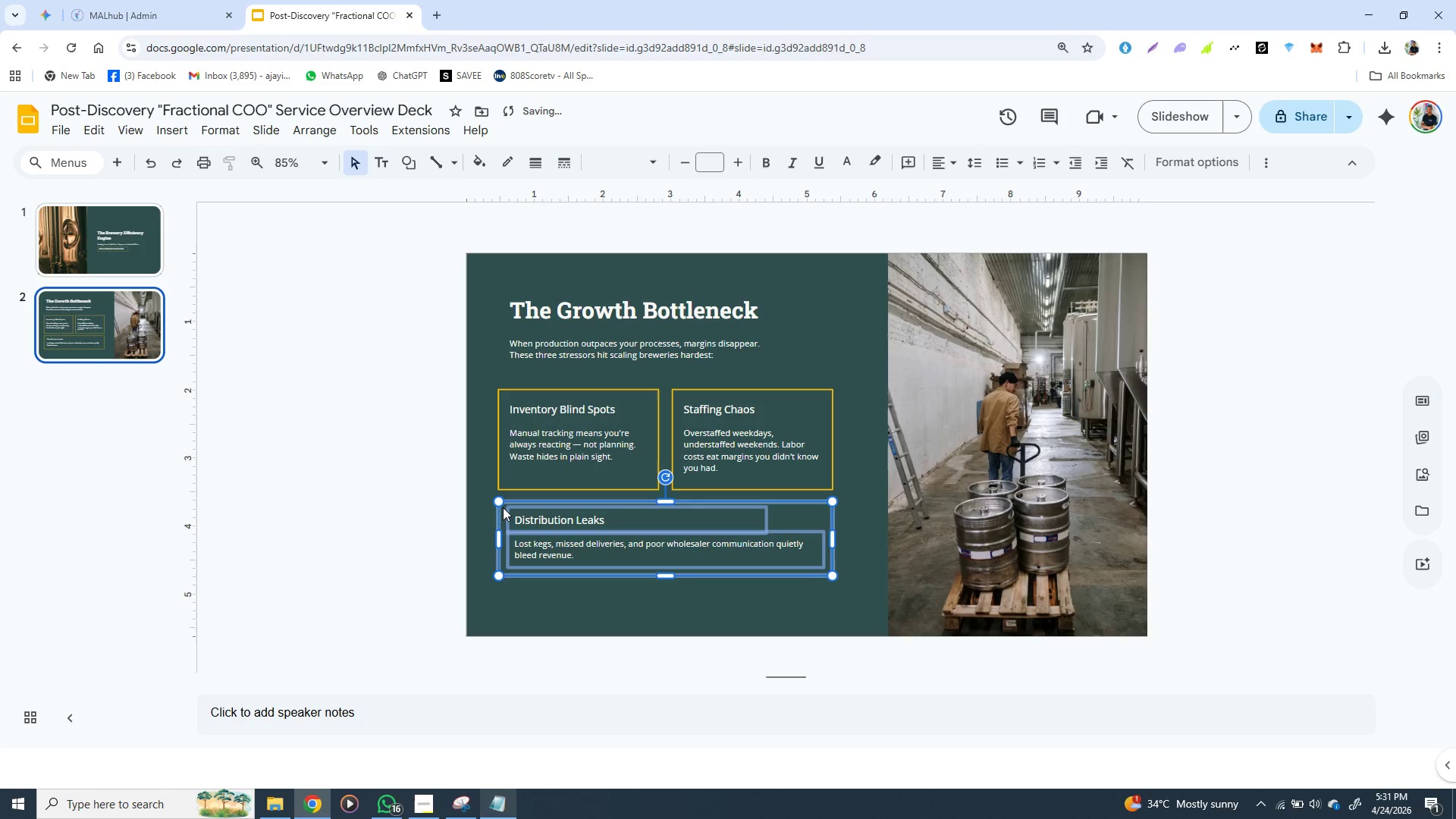 
key(ArrowUp)
 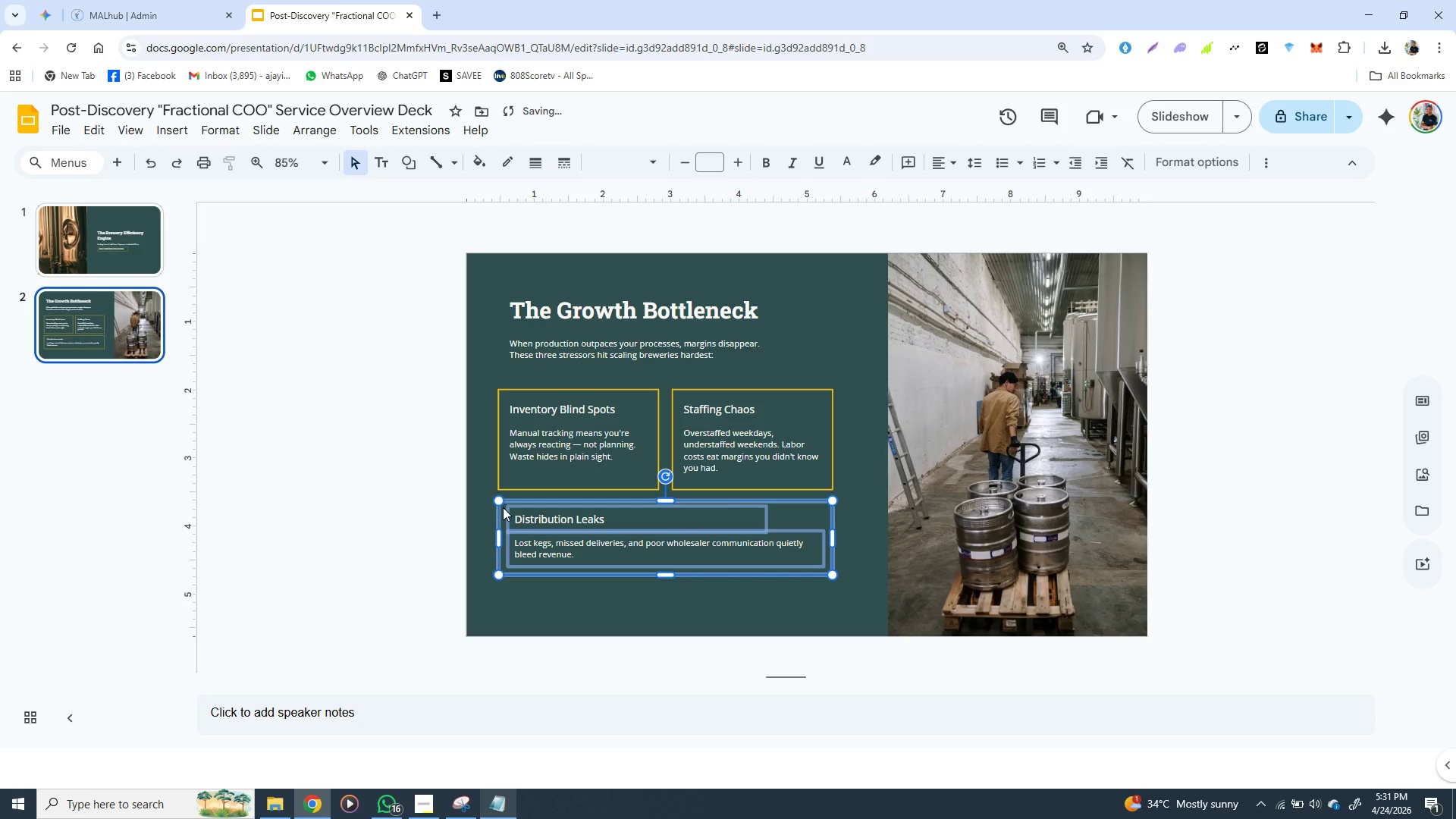 
key(ArrowUp)
 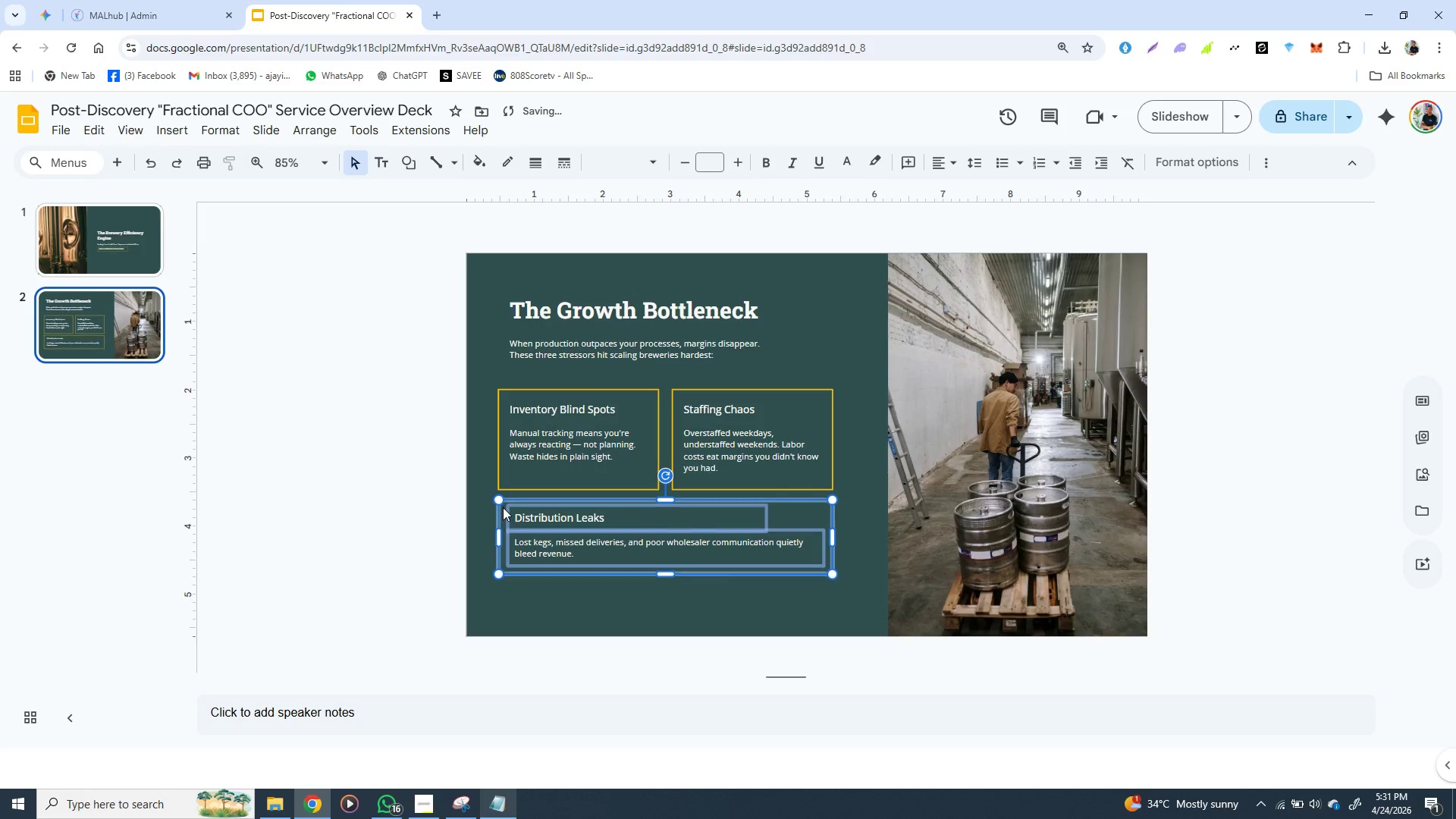 
key(ArrowUp)
 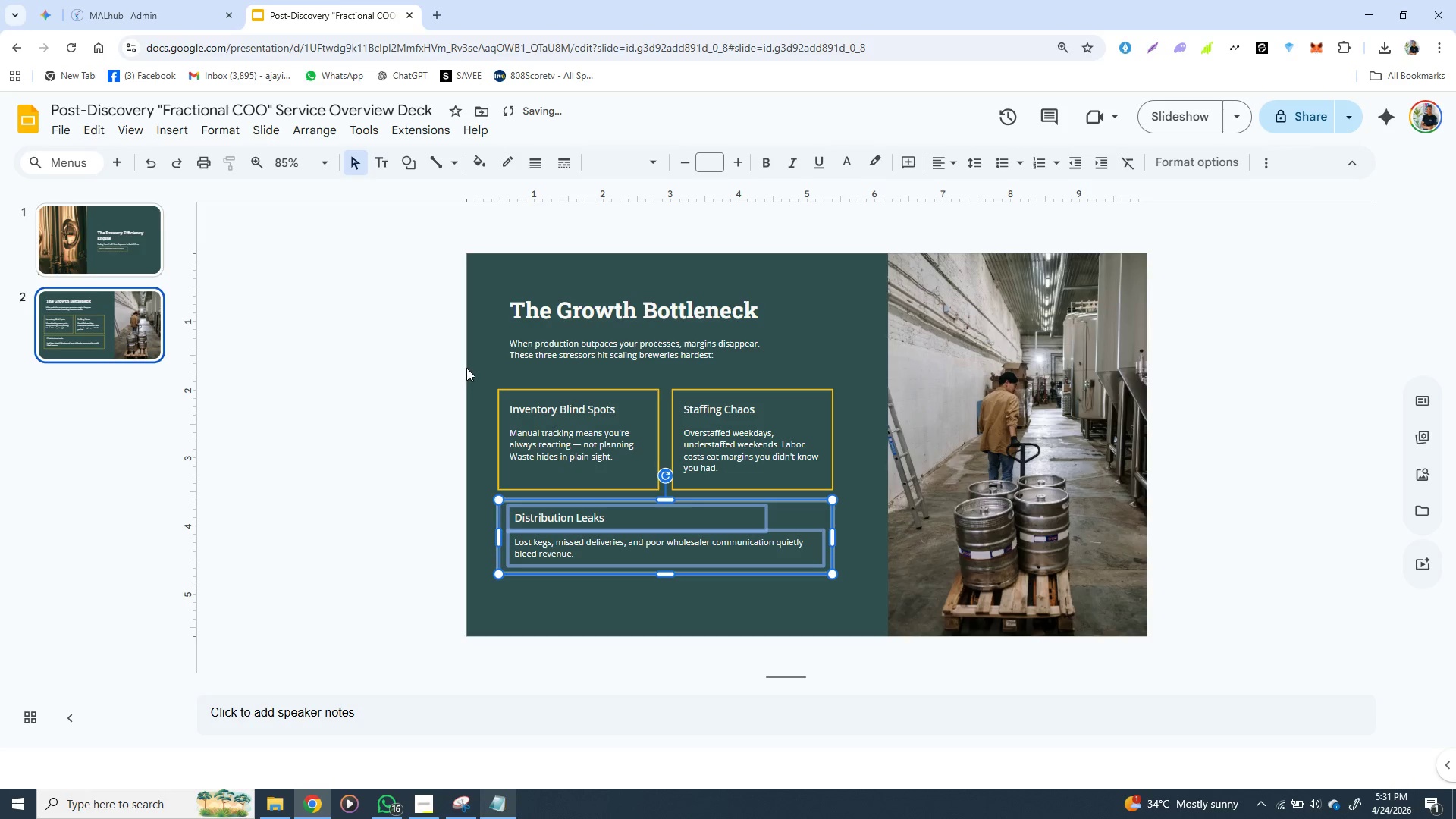 
left_click([475, 360])
 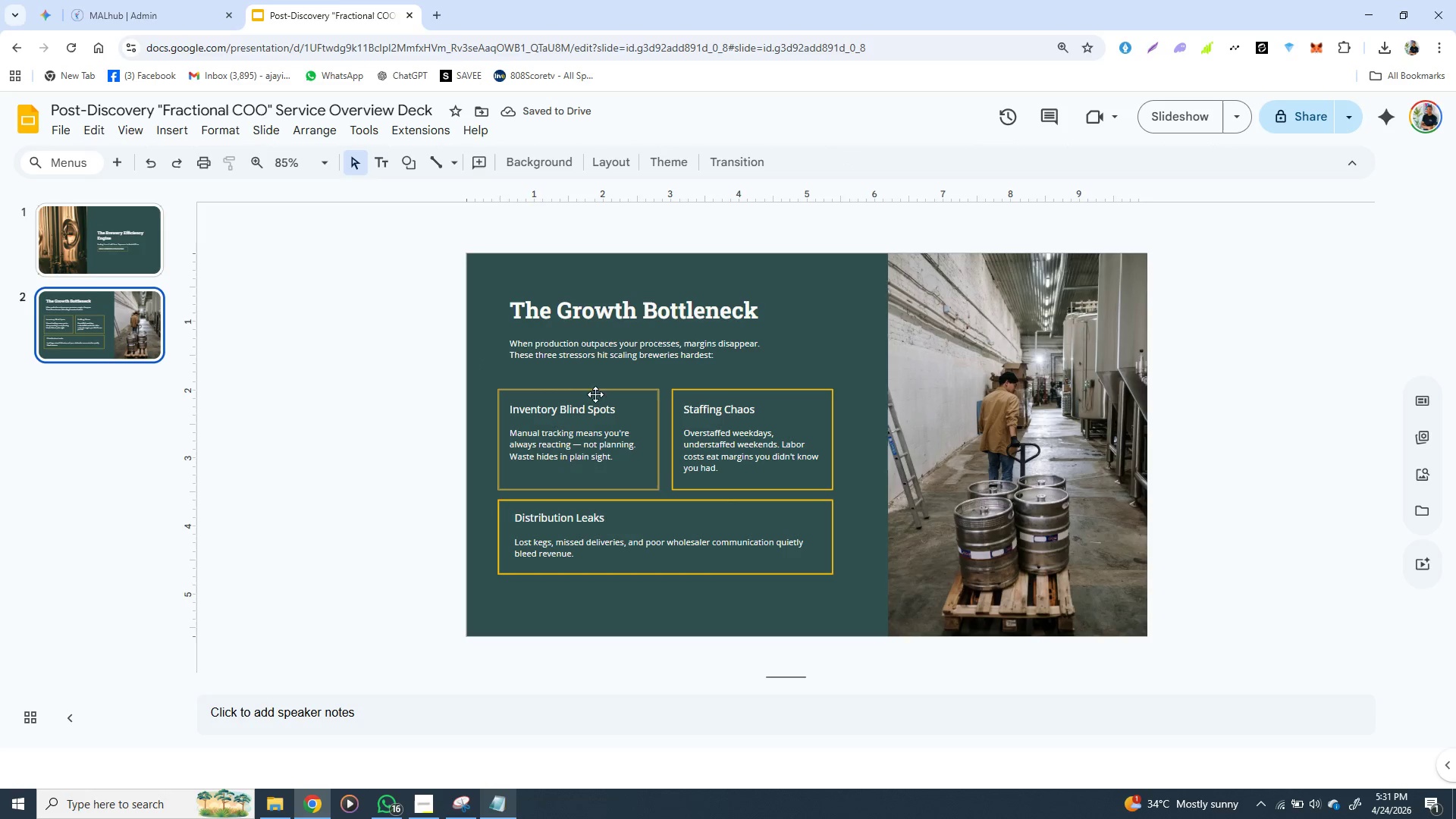 
left_click([600, 394])
 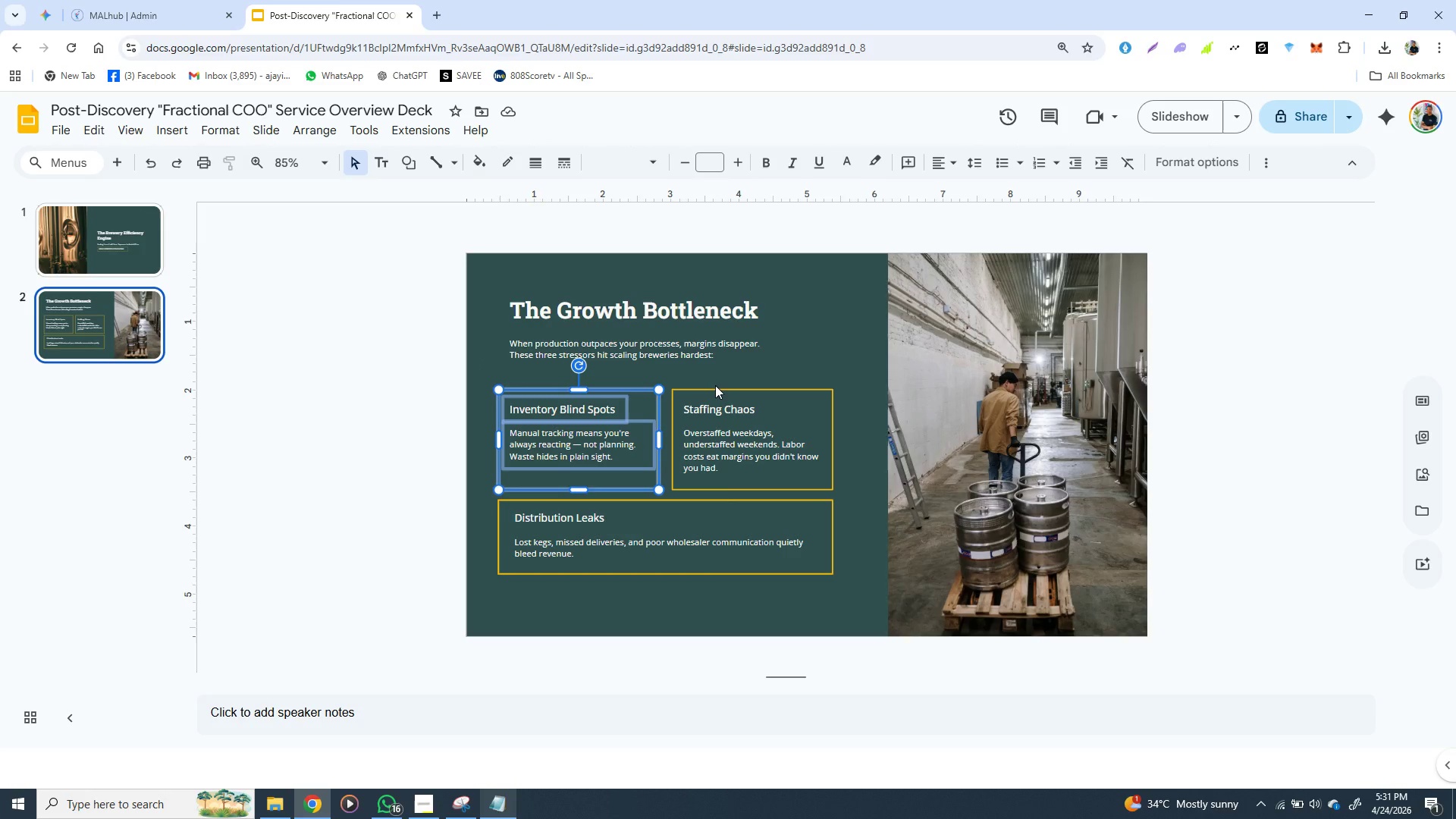 
wait(5.12)
 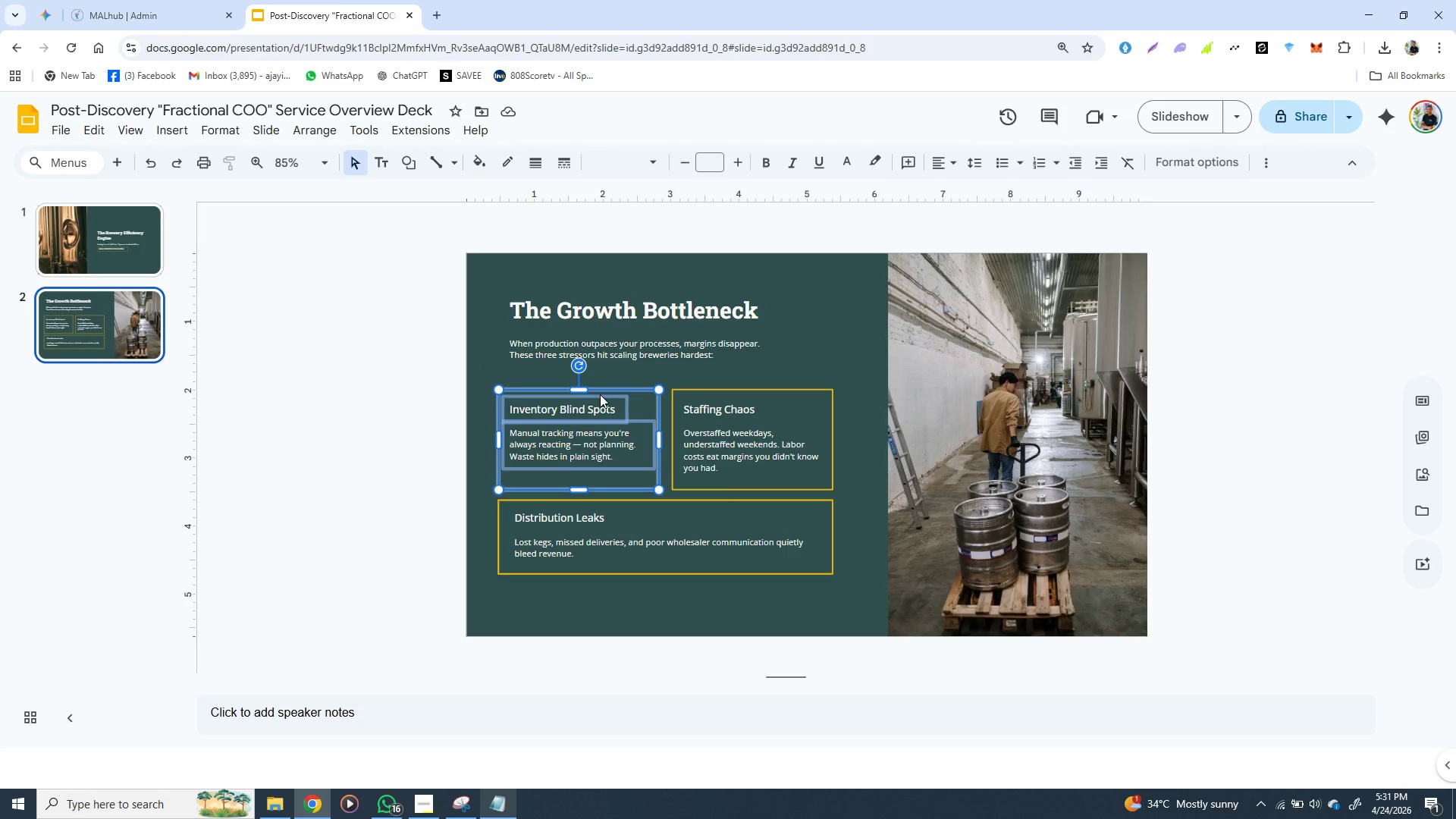 
left_click([715, 389])
 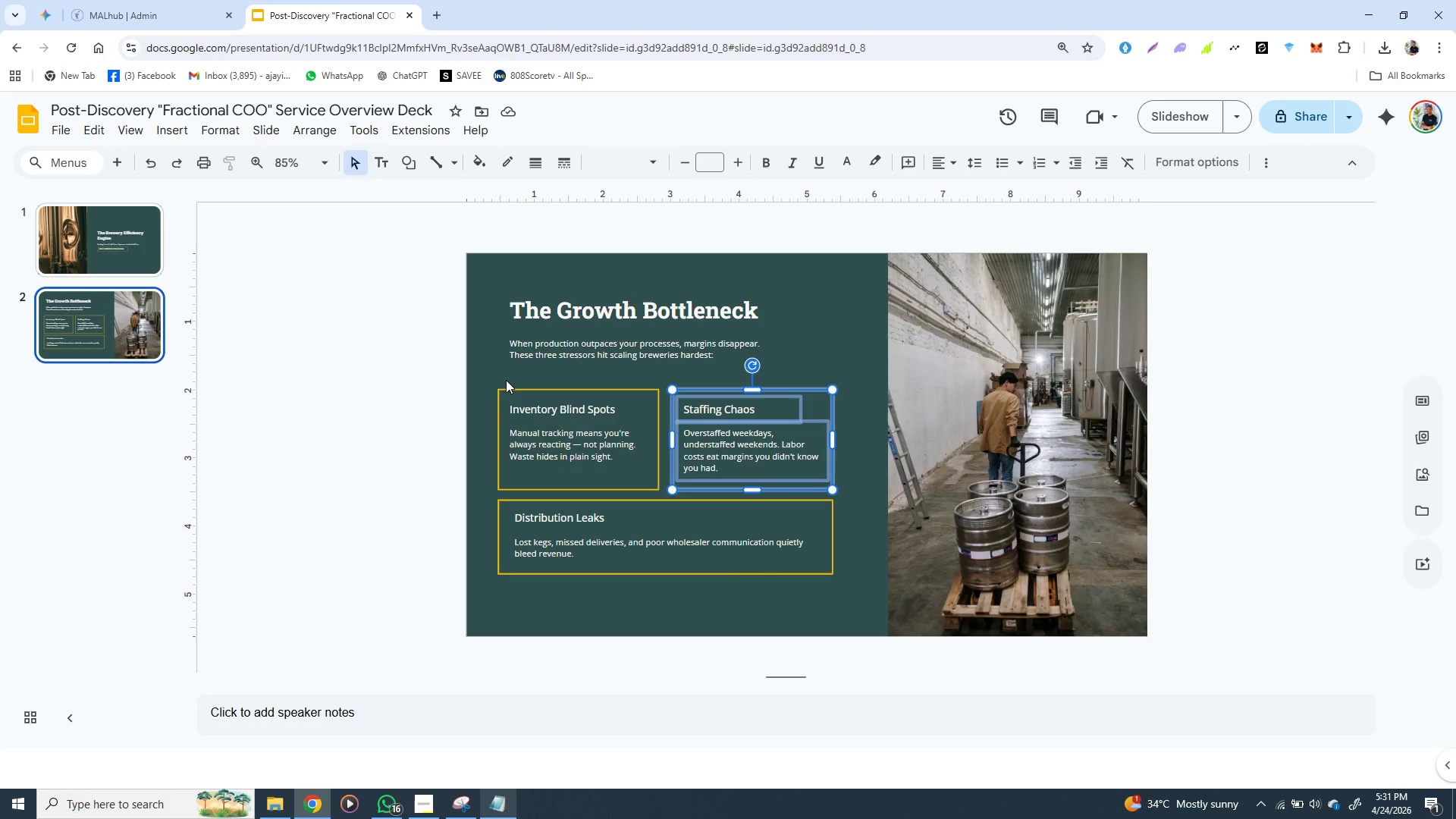 
left_click([502, 380])
 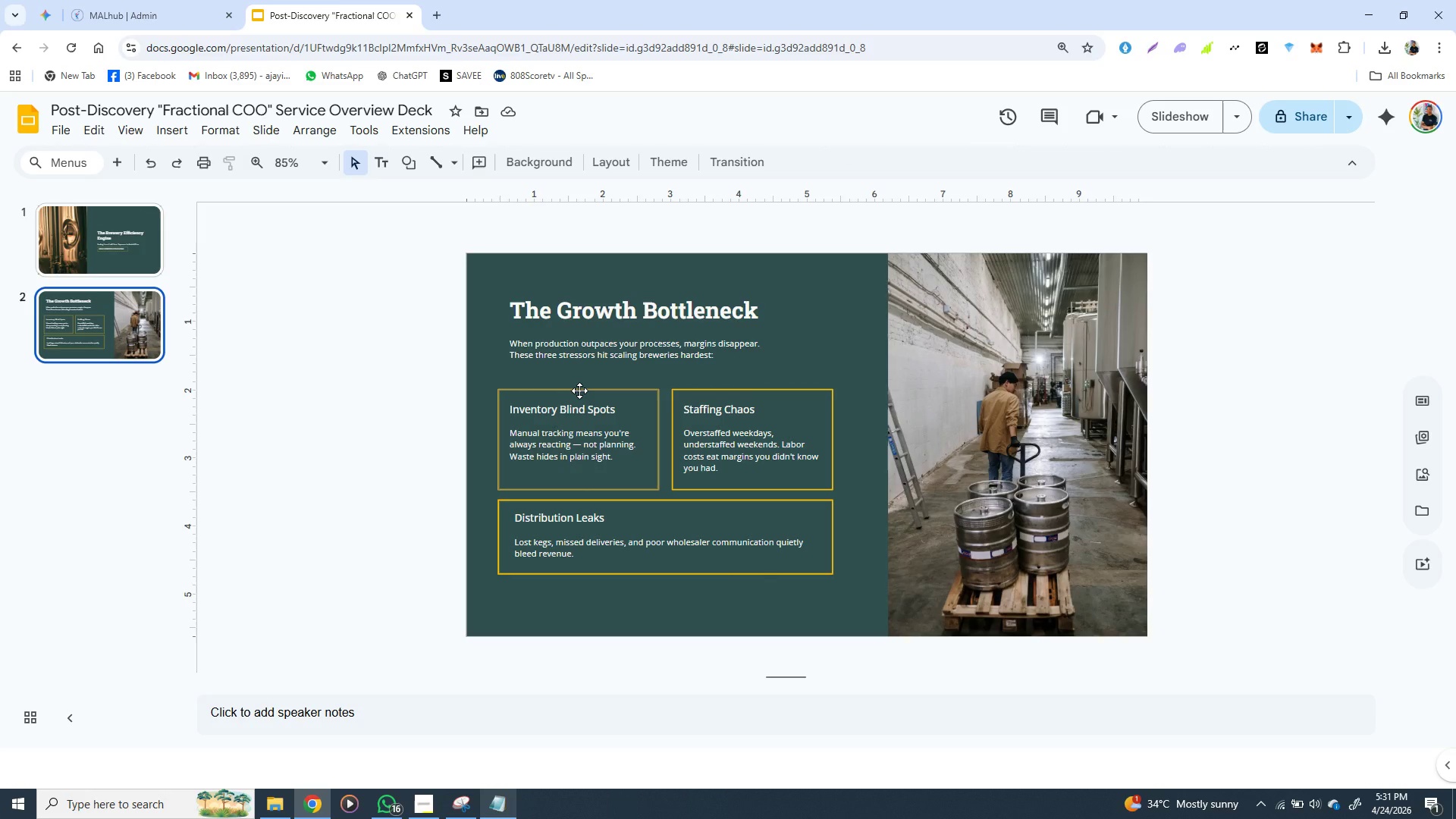 
wait(6.47)
 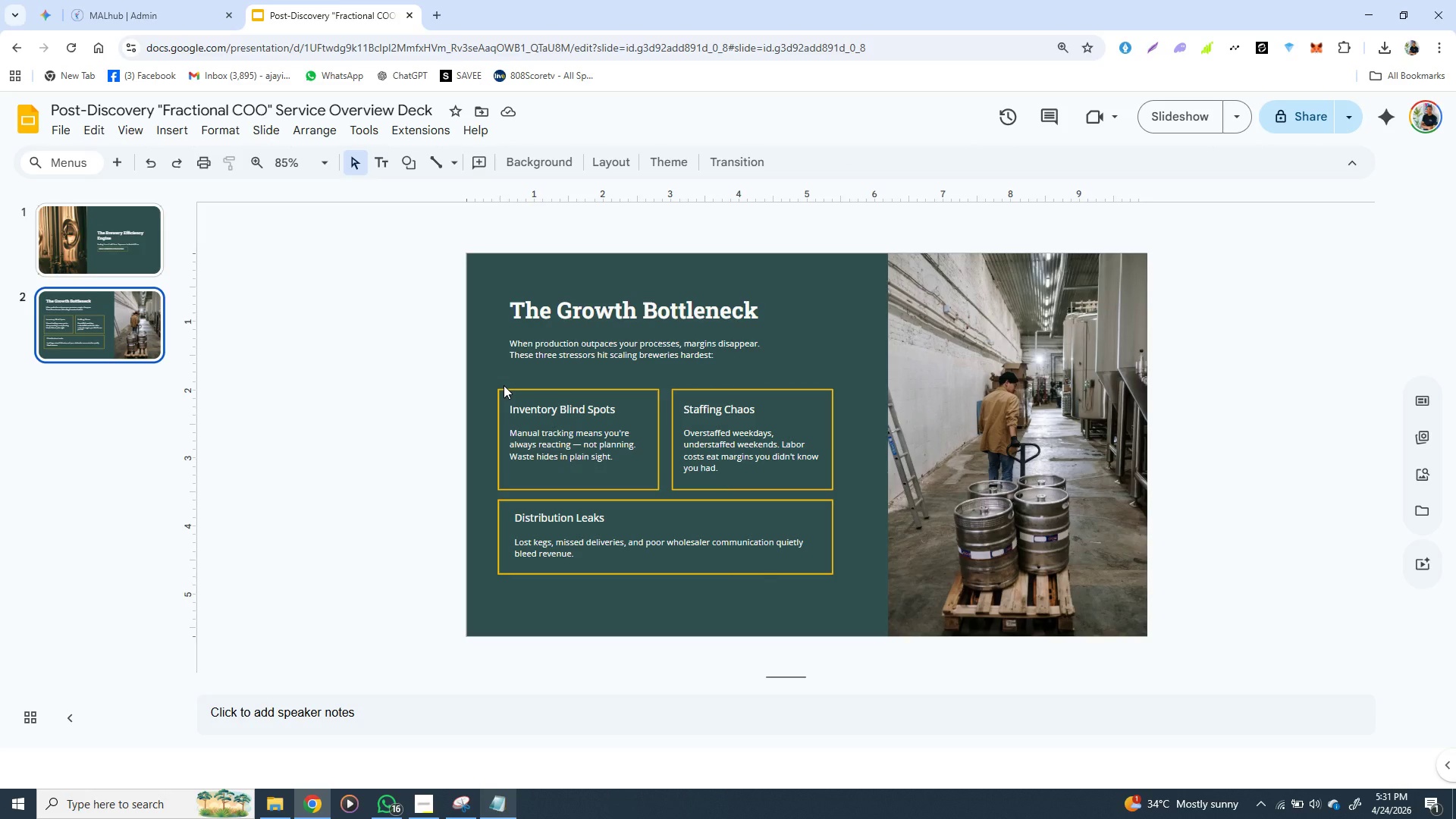 
left_click([611, 391])
 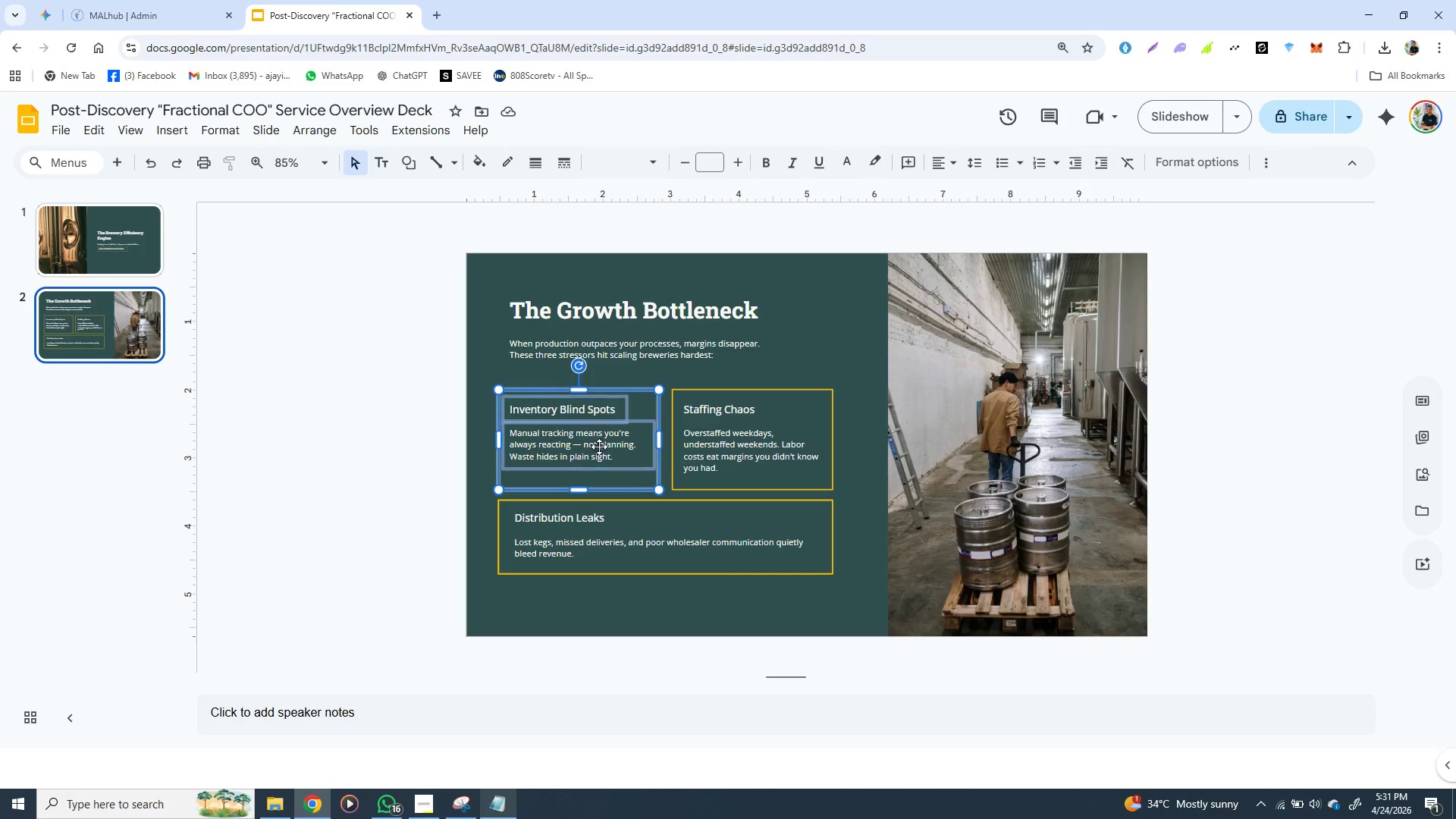 
left_click([598, 502])
 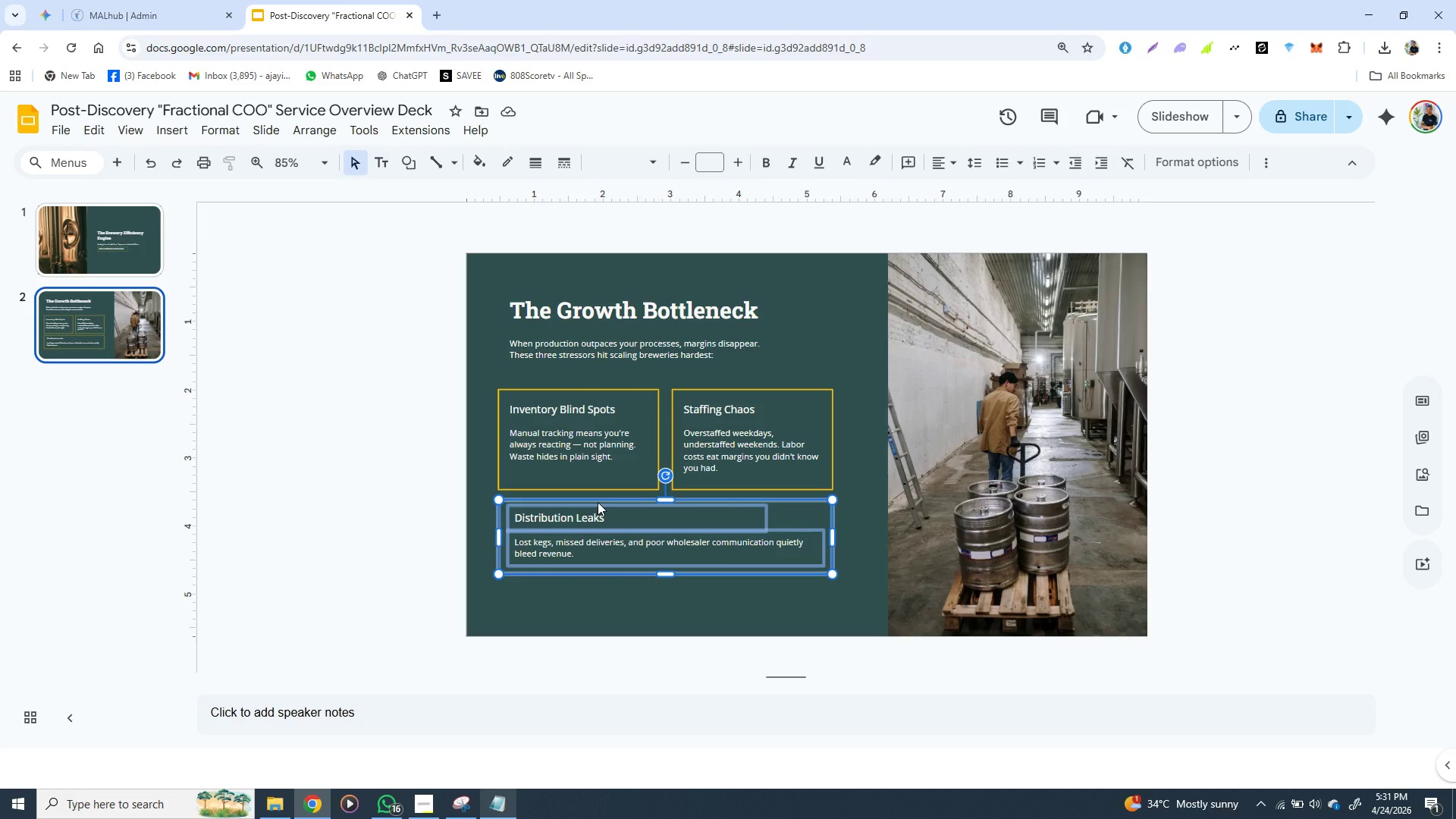 
key(ArrowDown)
 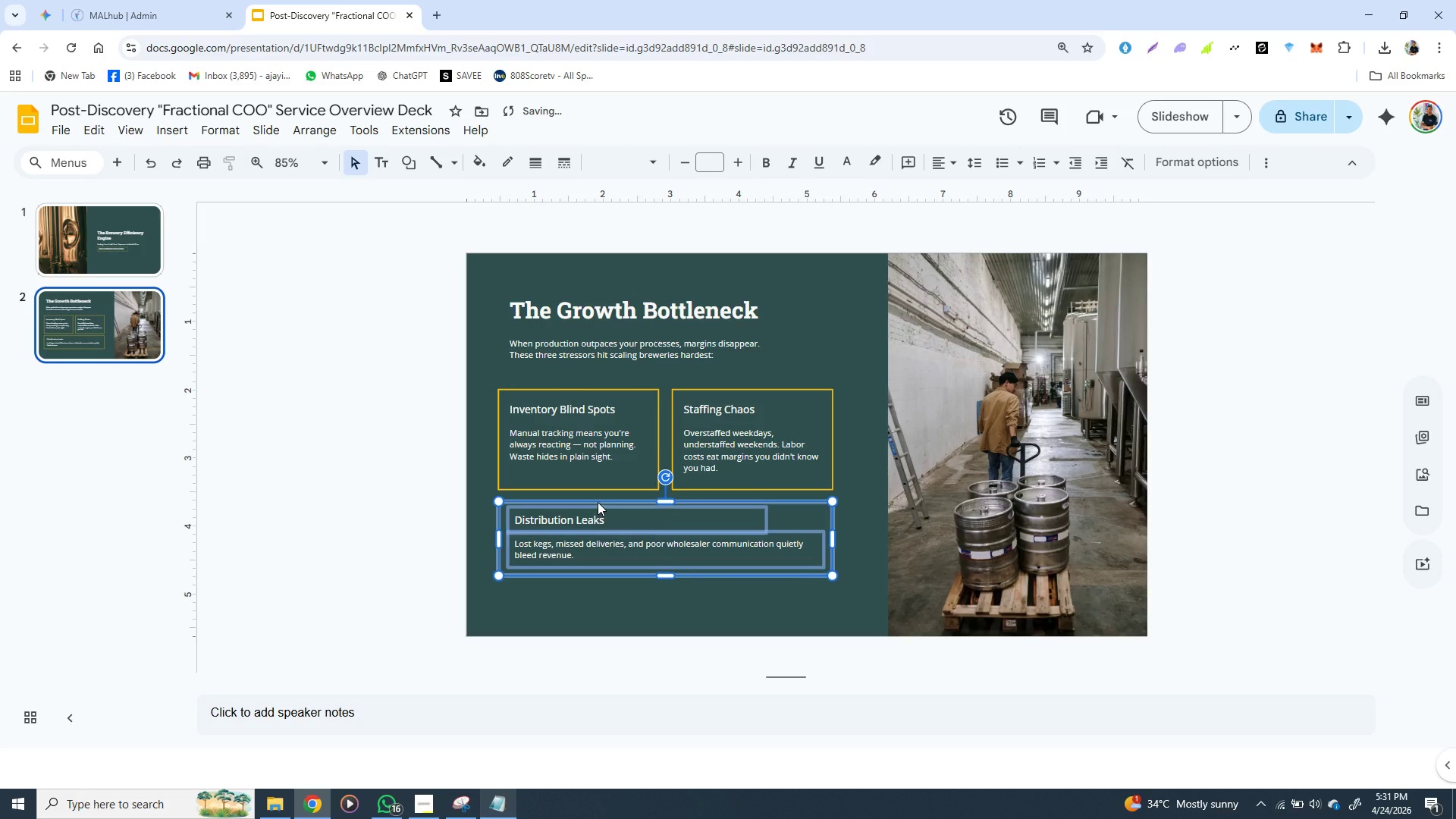 
key(ArrowDown)
 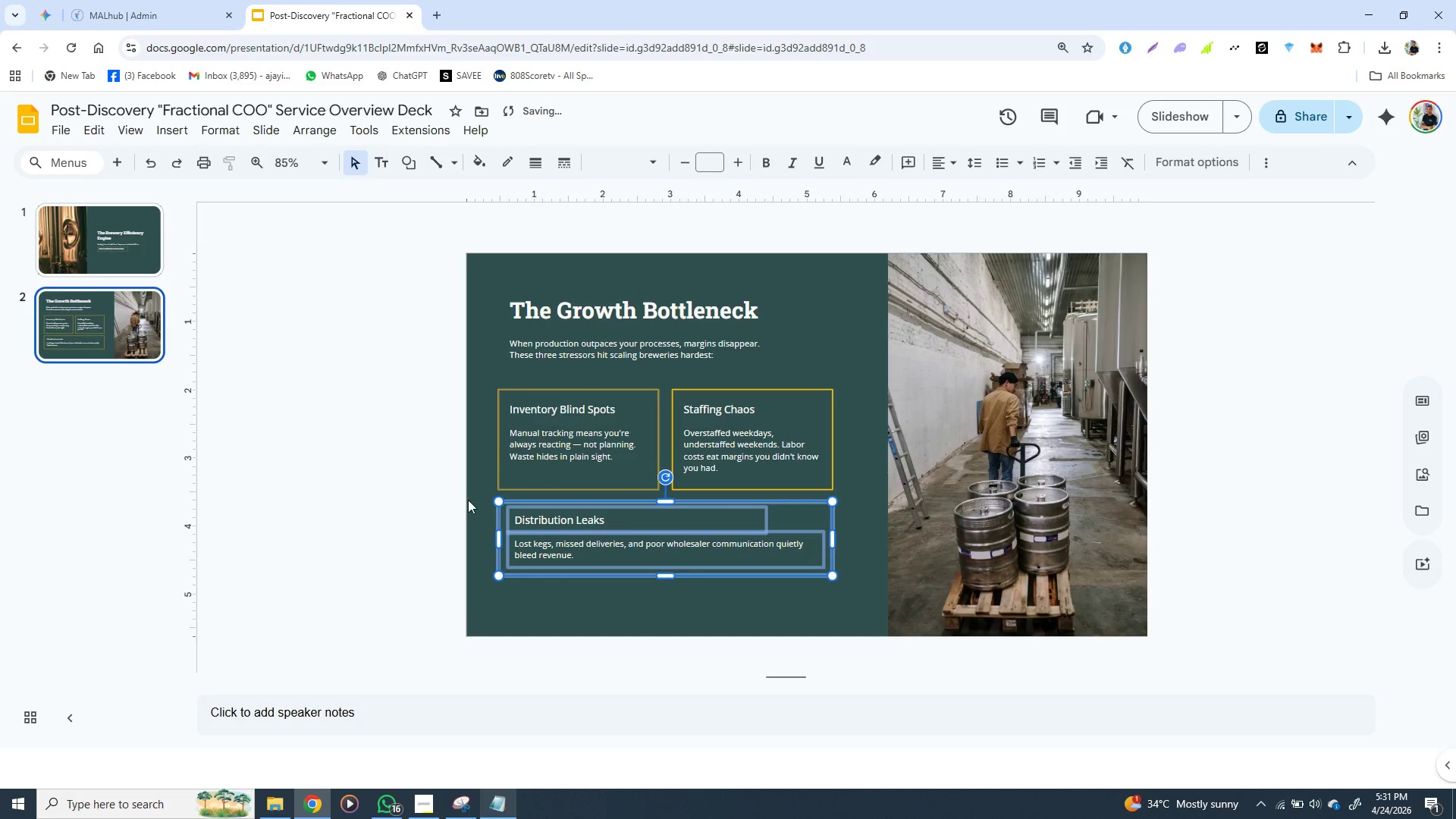 
left_click([456, 505])
 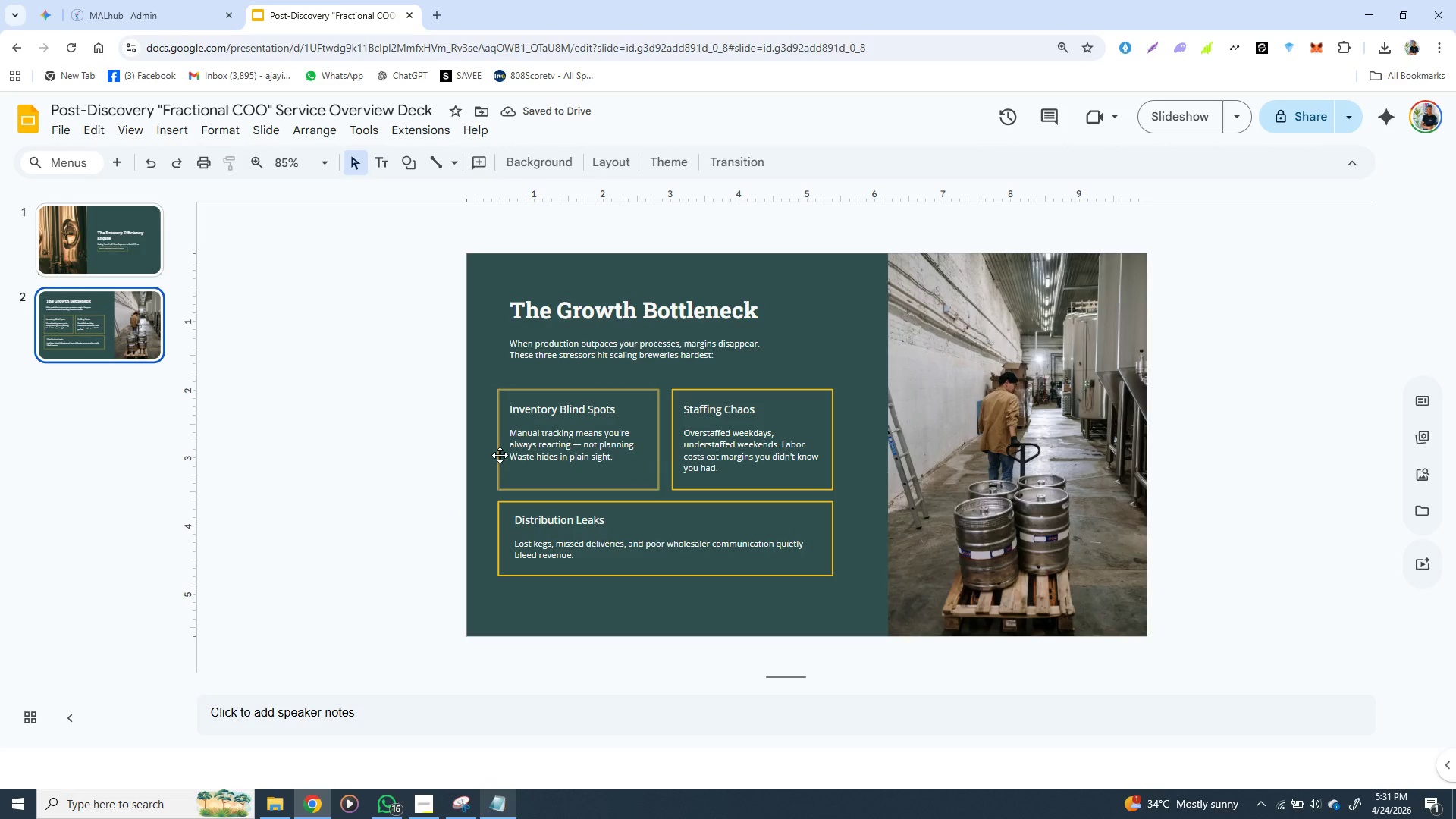 
left_click([500, 455])
 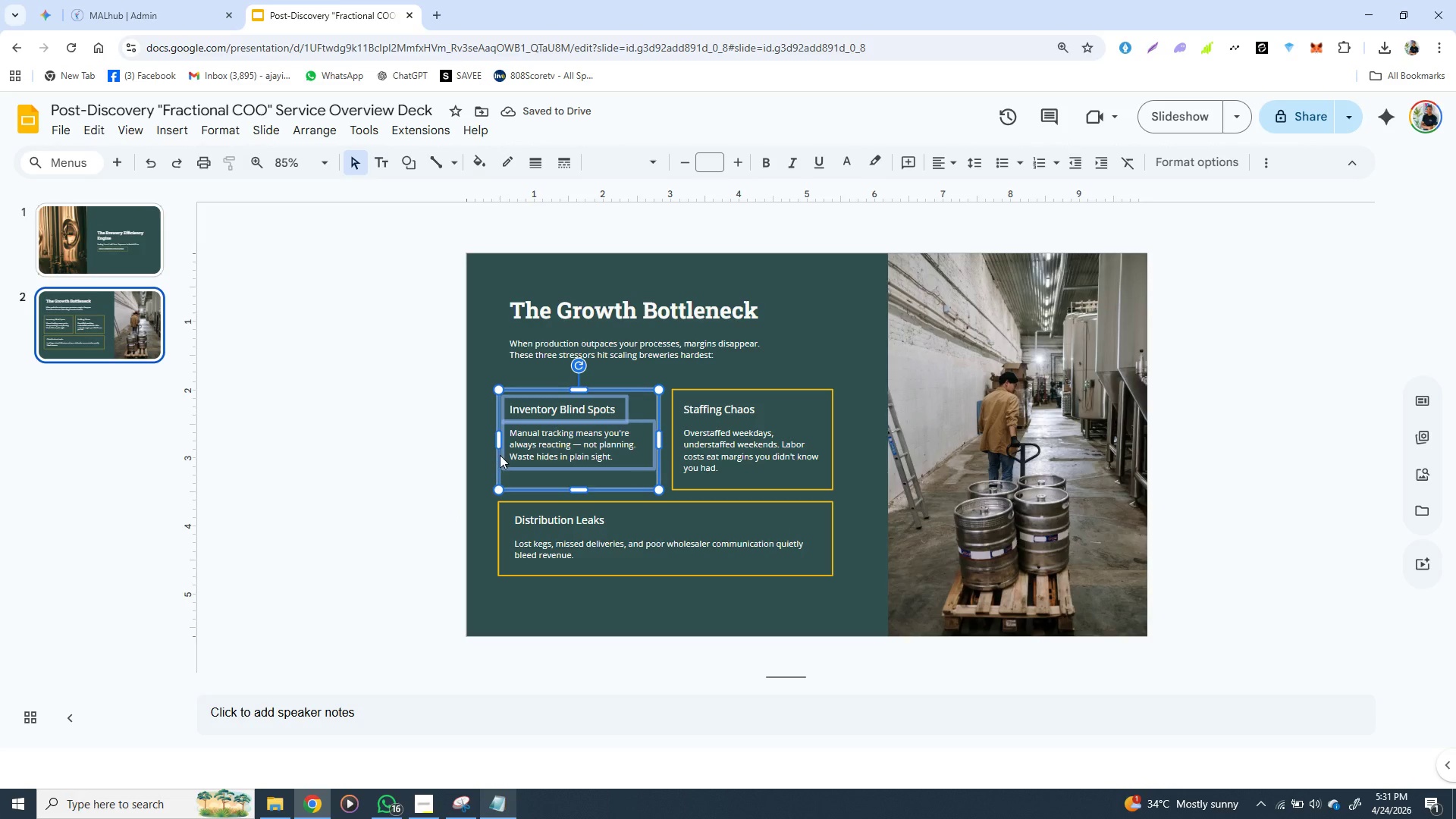 
hold_key(key=ShiftLeft, duration=1.5)
 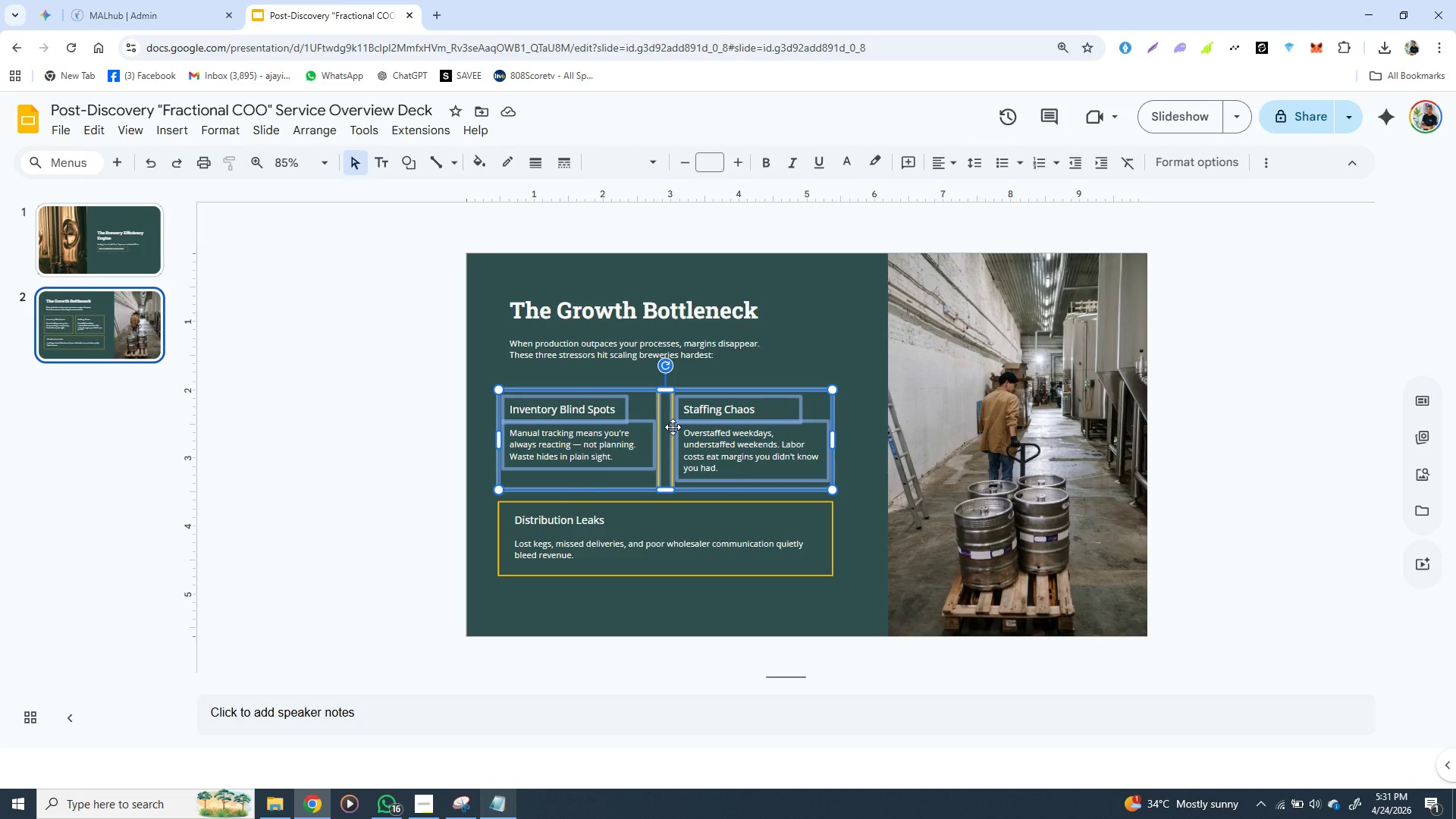 
hold_key(key=ShiftLeft, duration=0.41)
left_click([673, 427])
 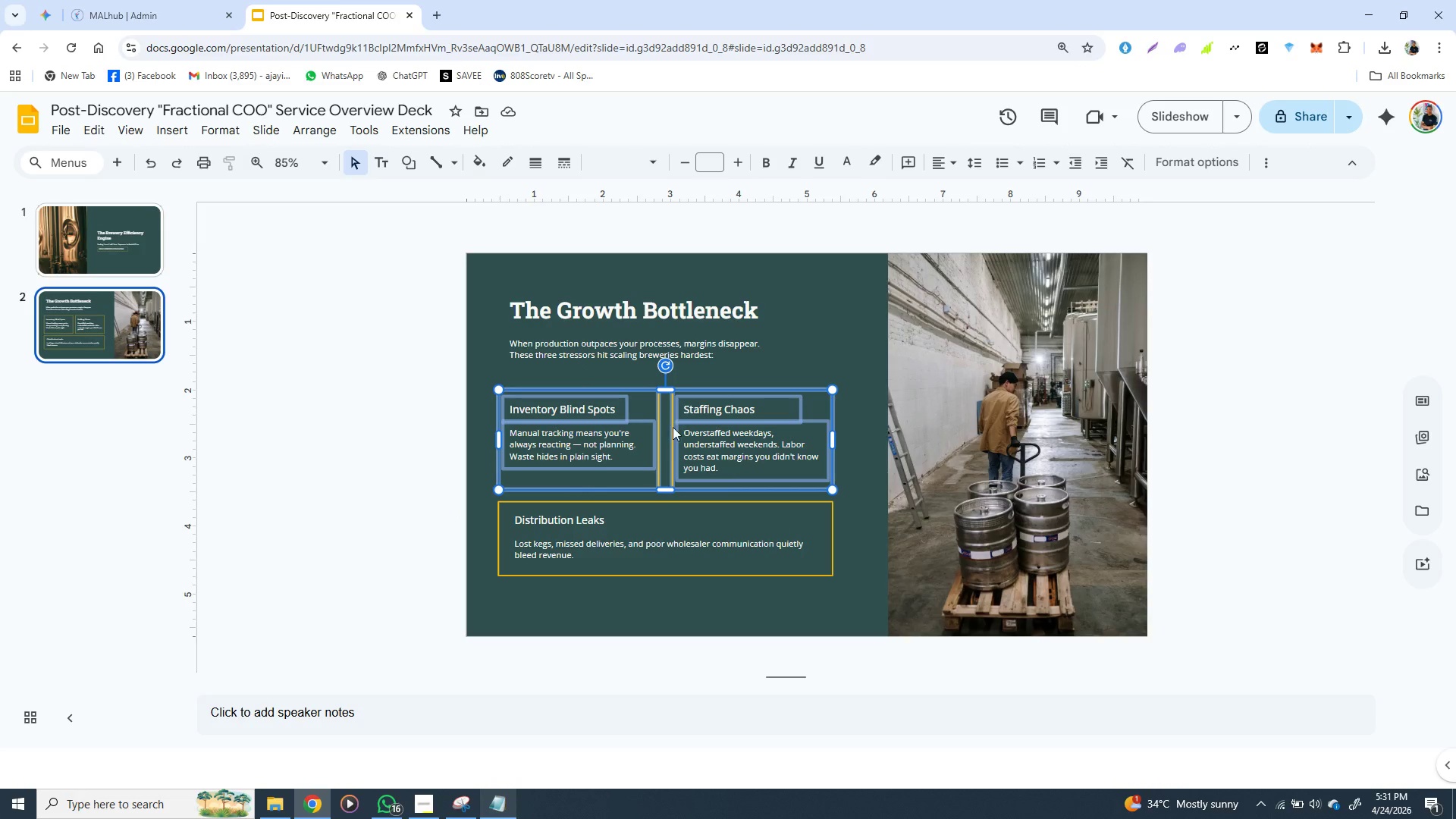 
right_click([673, 427])
 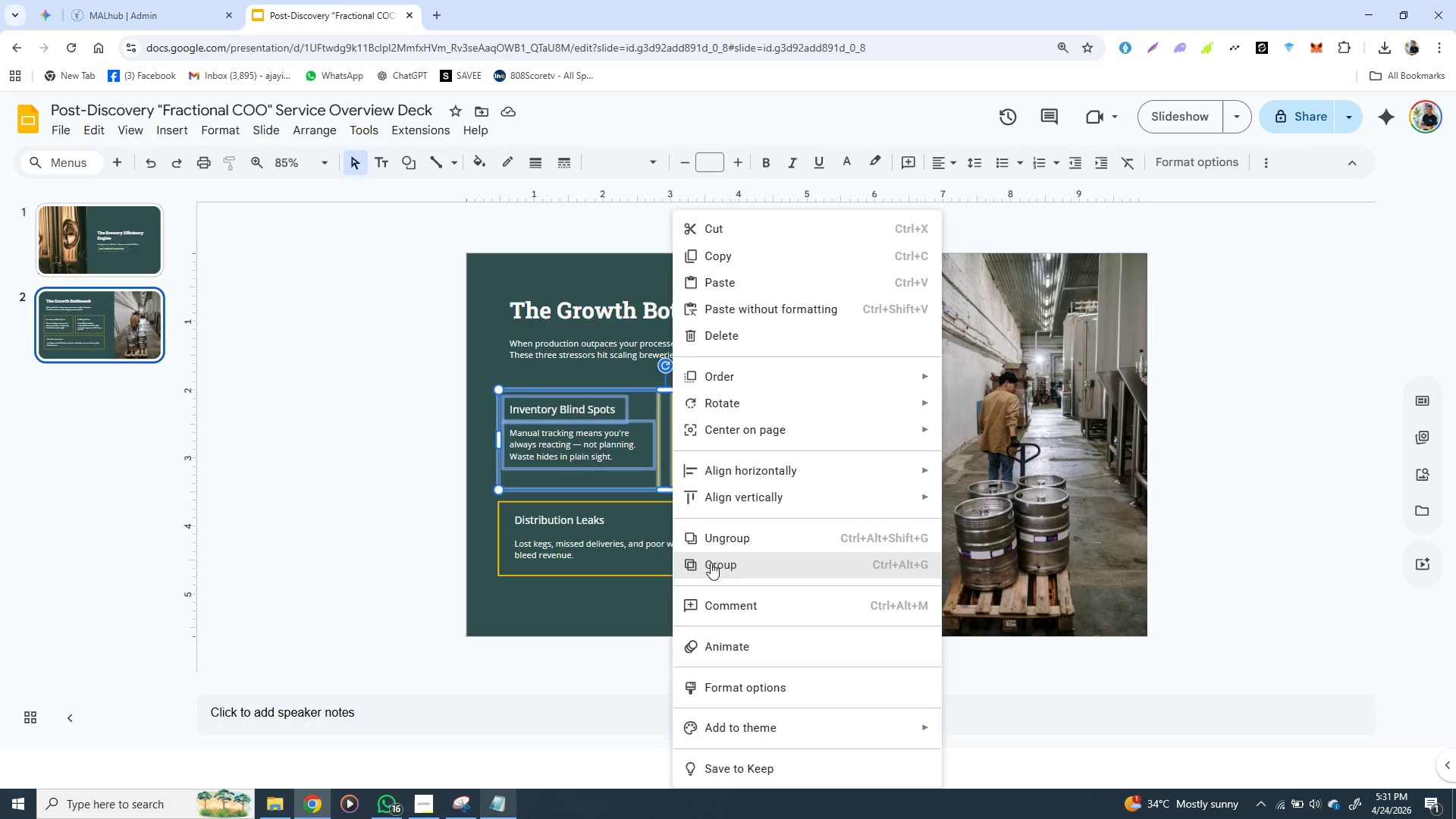 
left_click([711, 569])
 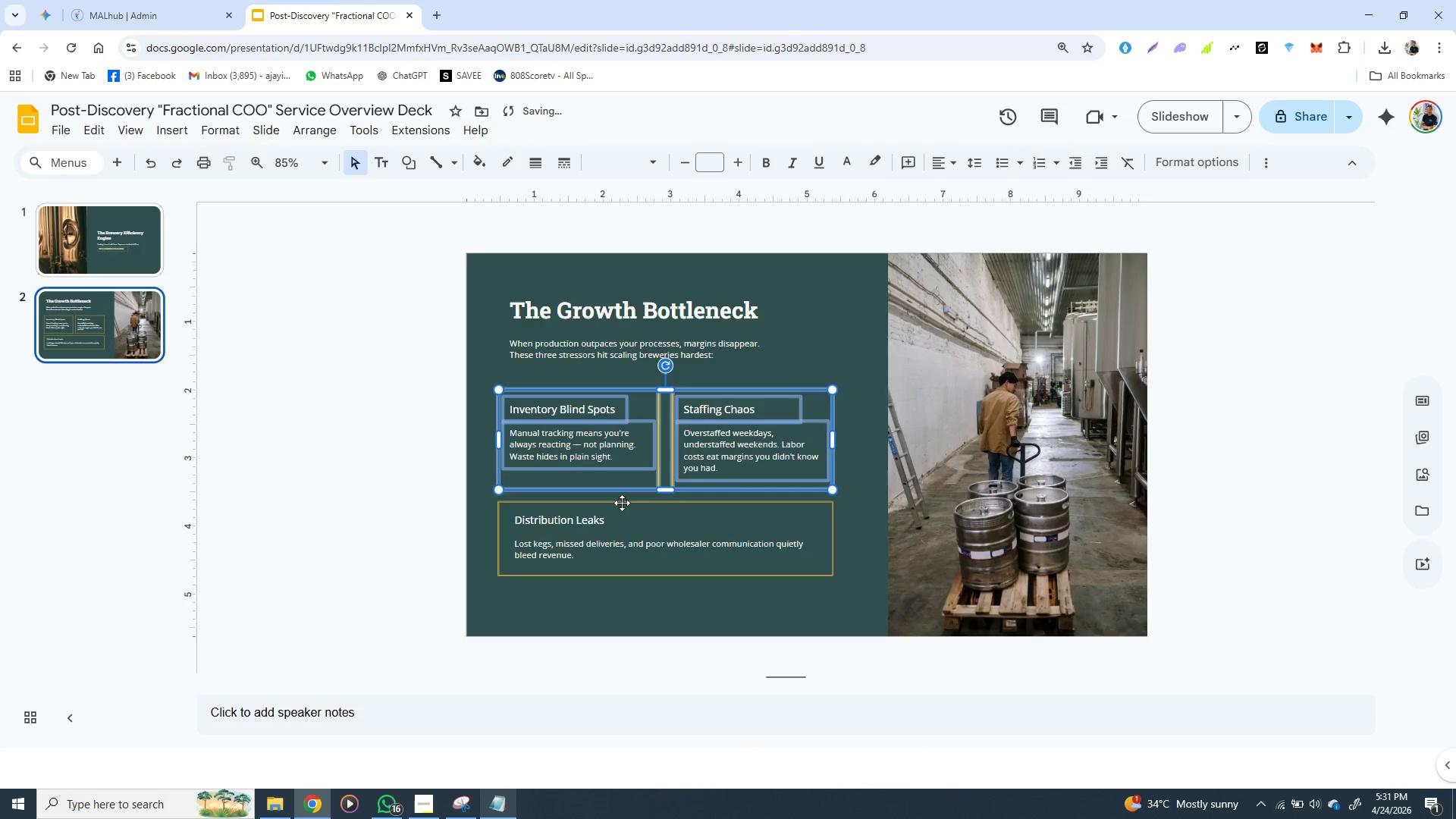 
hold_key(key=ShiftLeft, duration=0.88)
left_click([622, 503])
 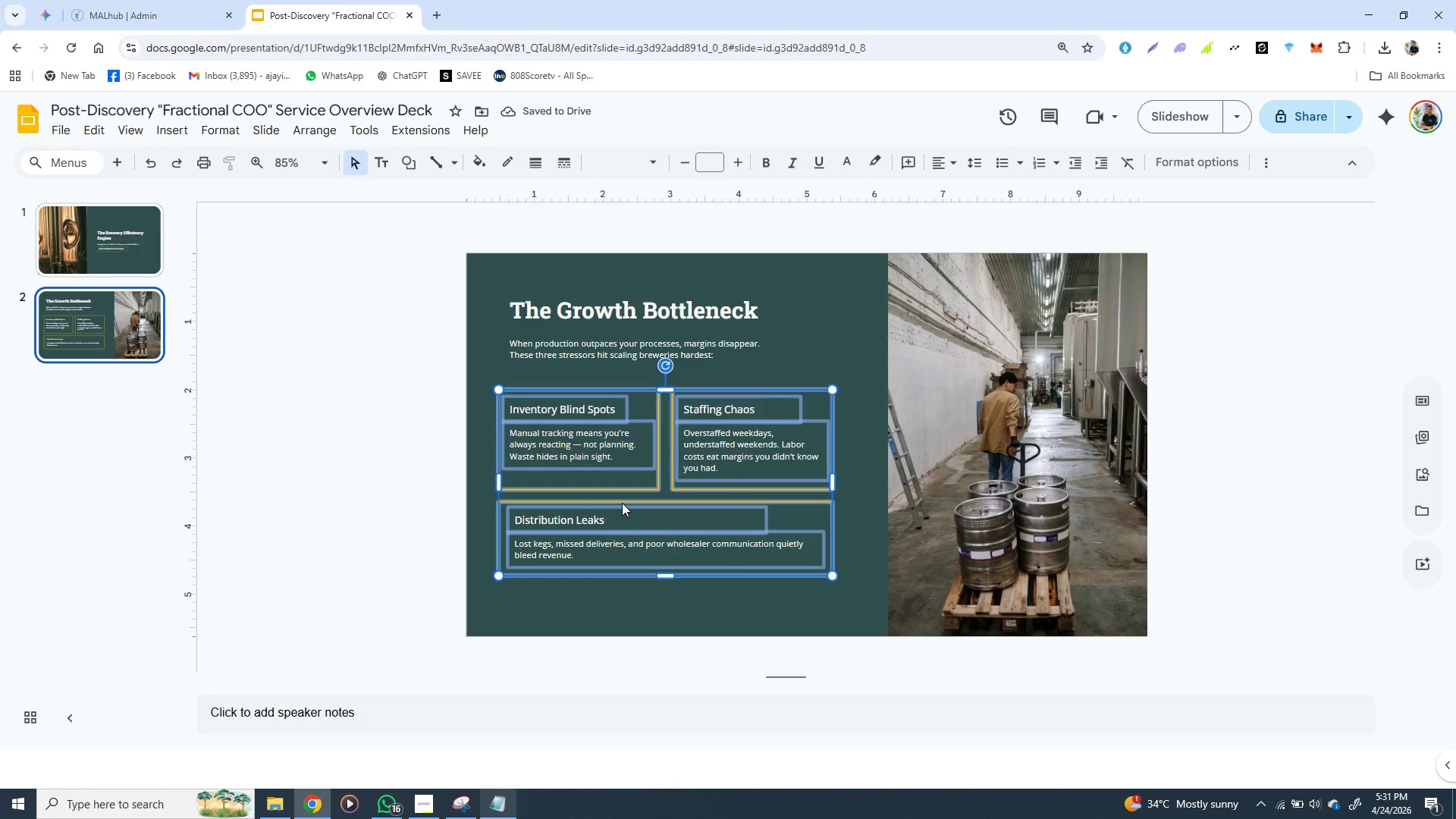 
right_click([622, 503])
 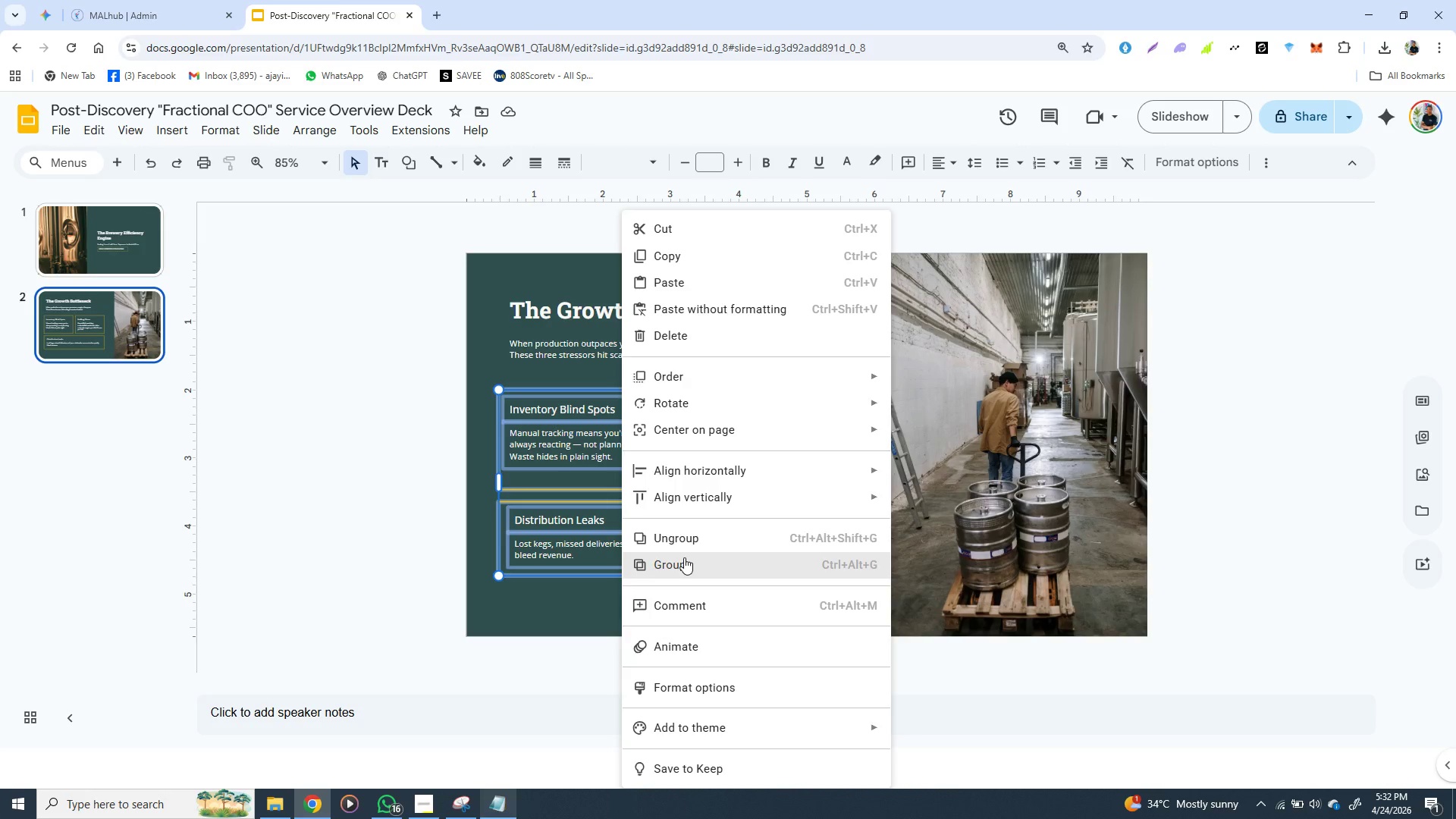 
left_click([684, 557])
 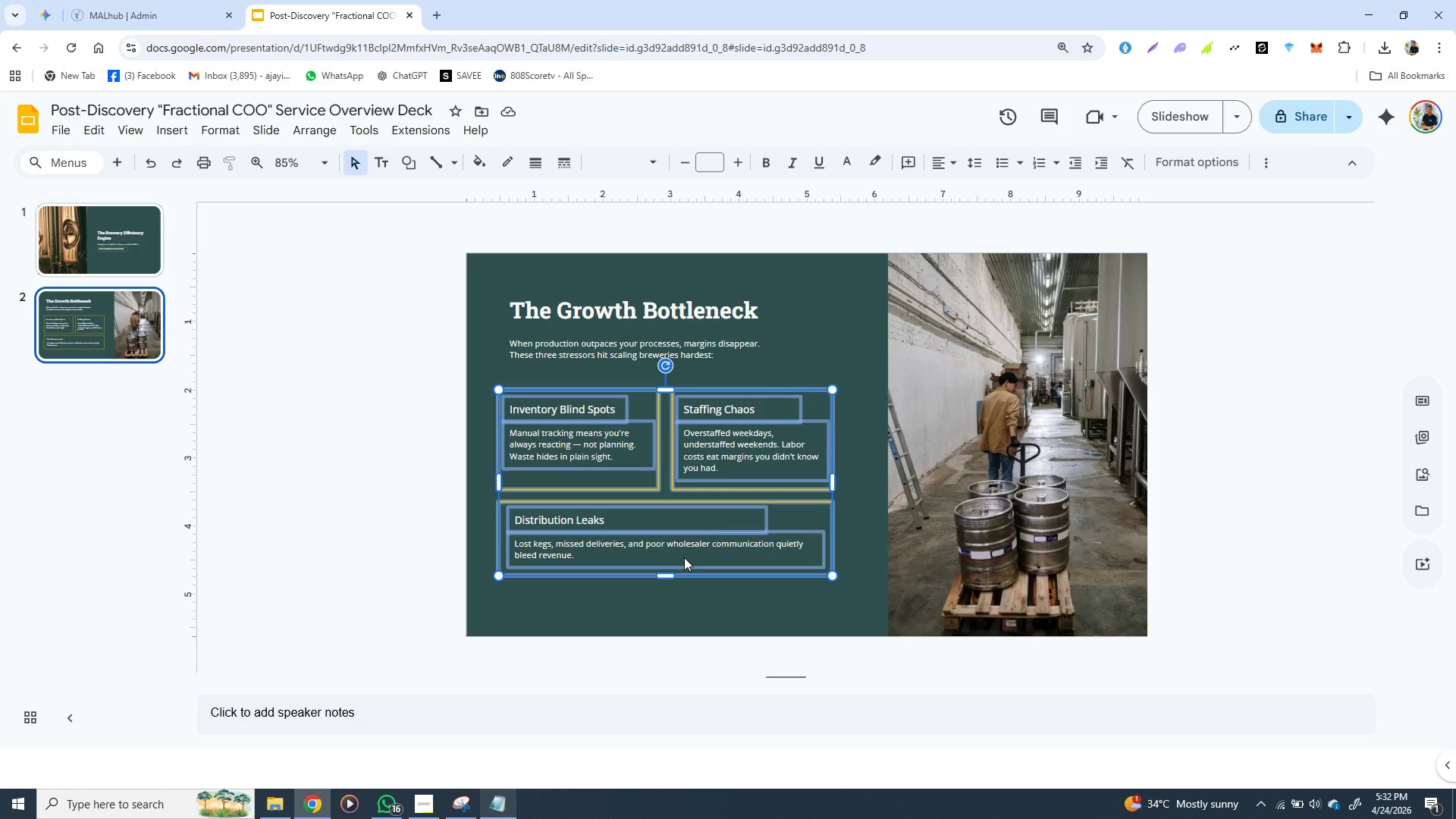 
wait(40.11)
 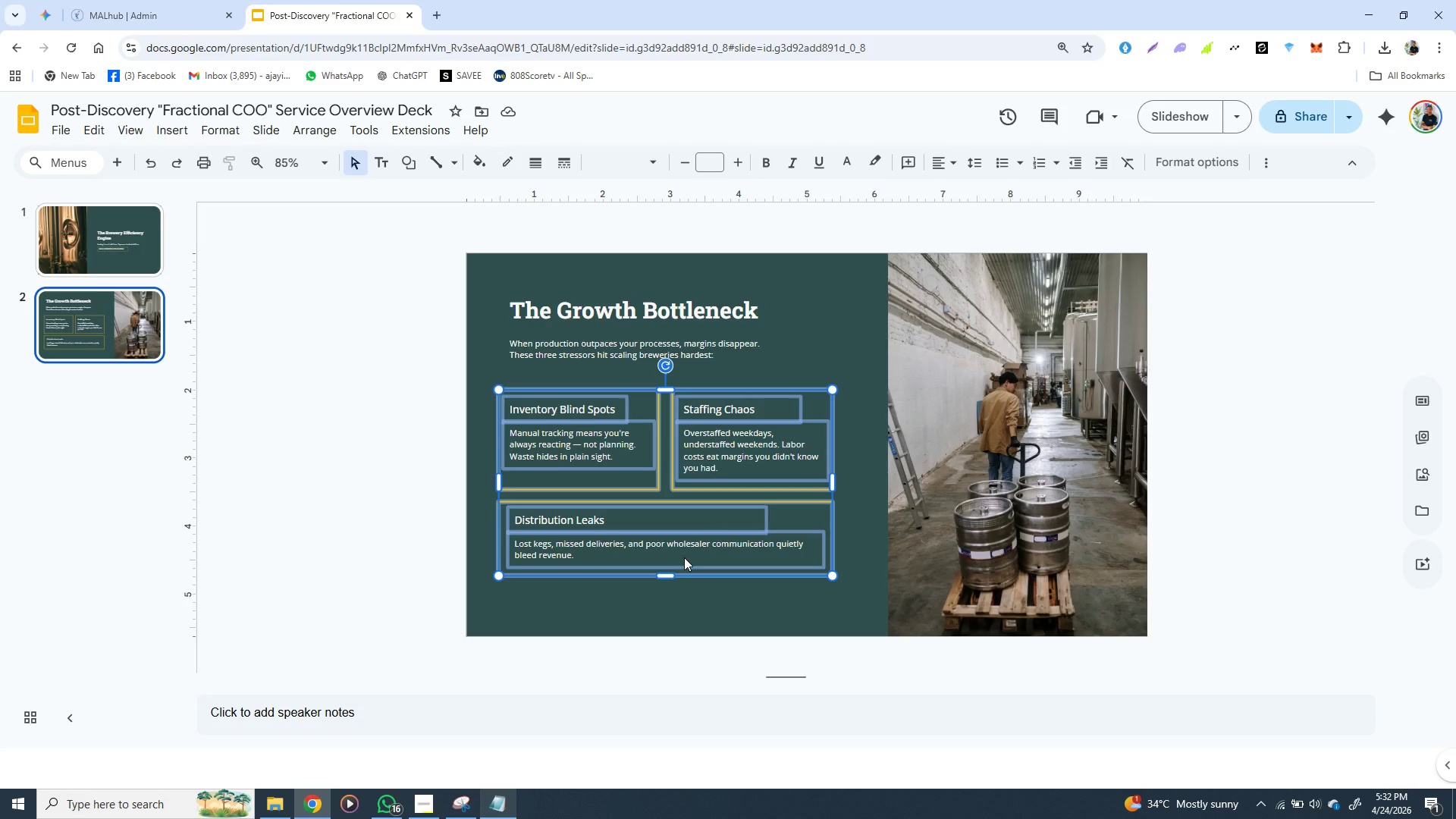 
left_click([570, 594])
 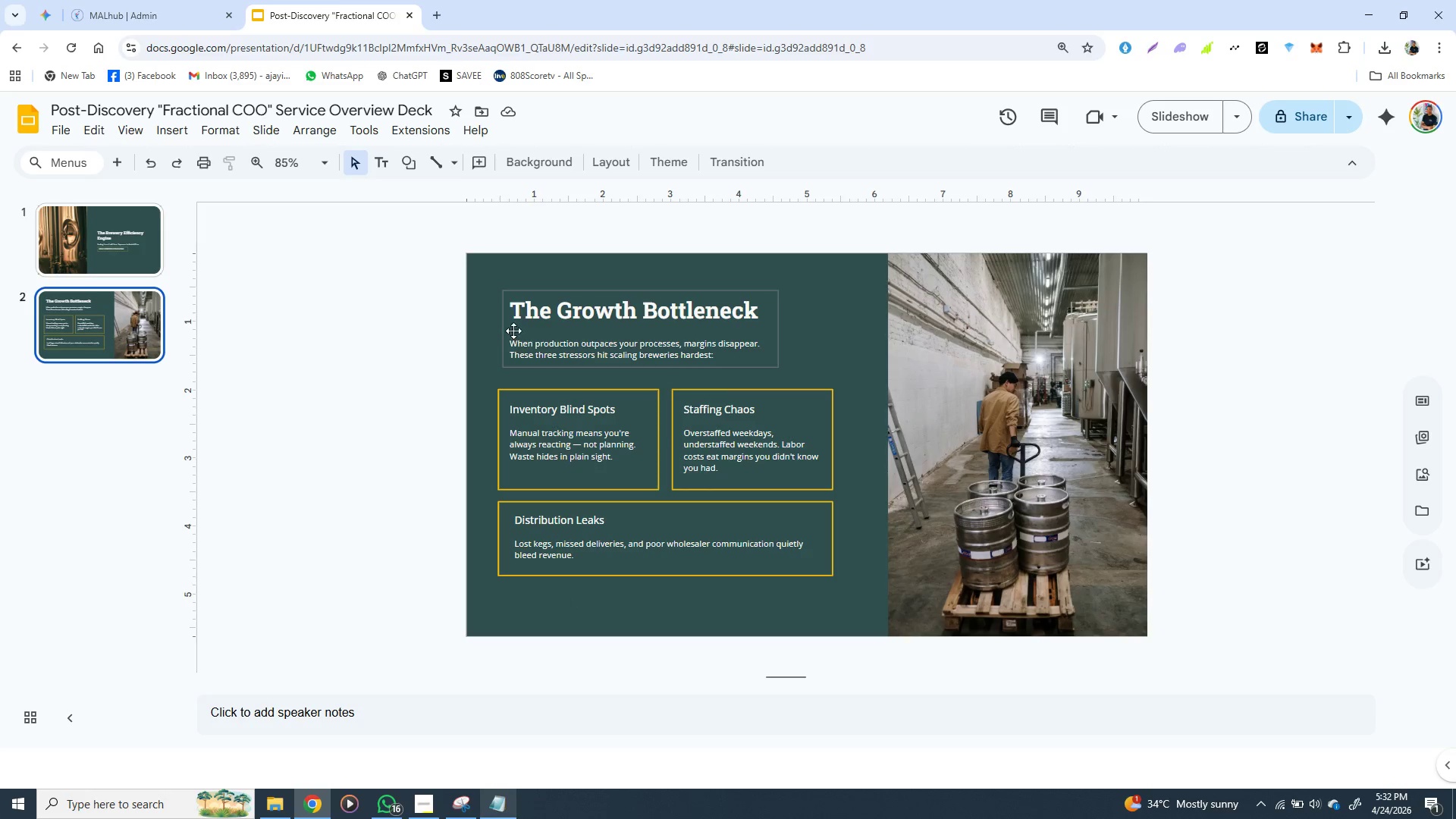 
left_click([506, 328])
 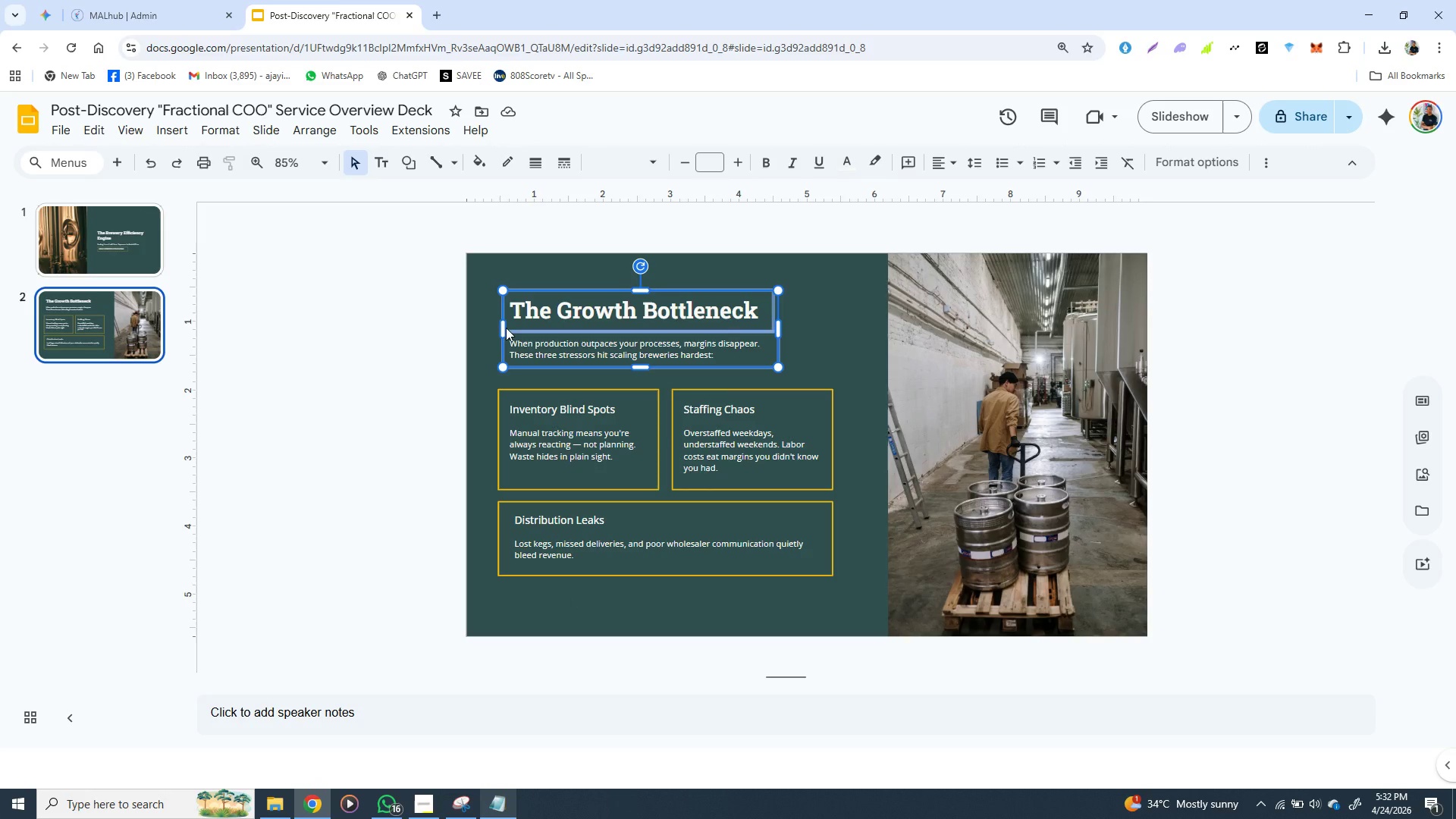 
key(ArrowDown)
 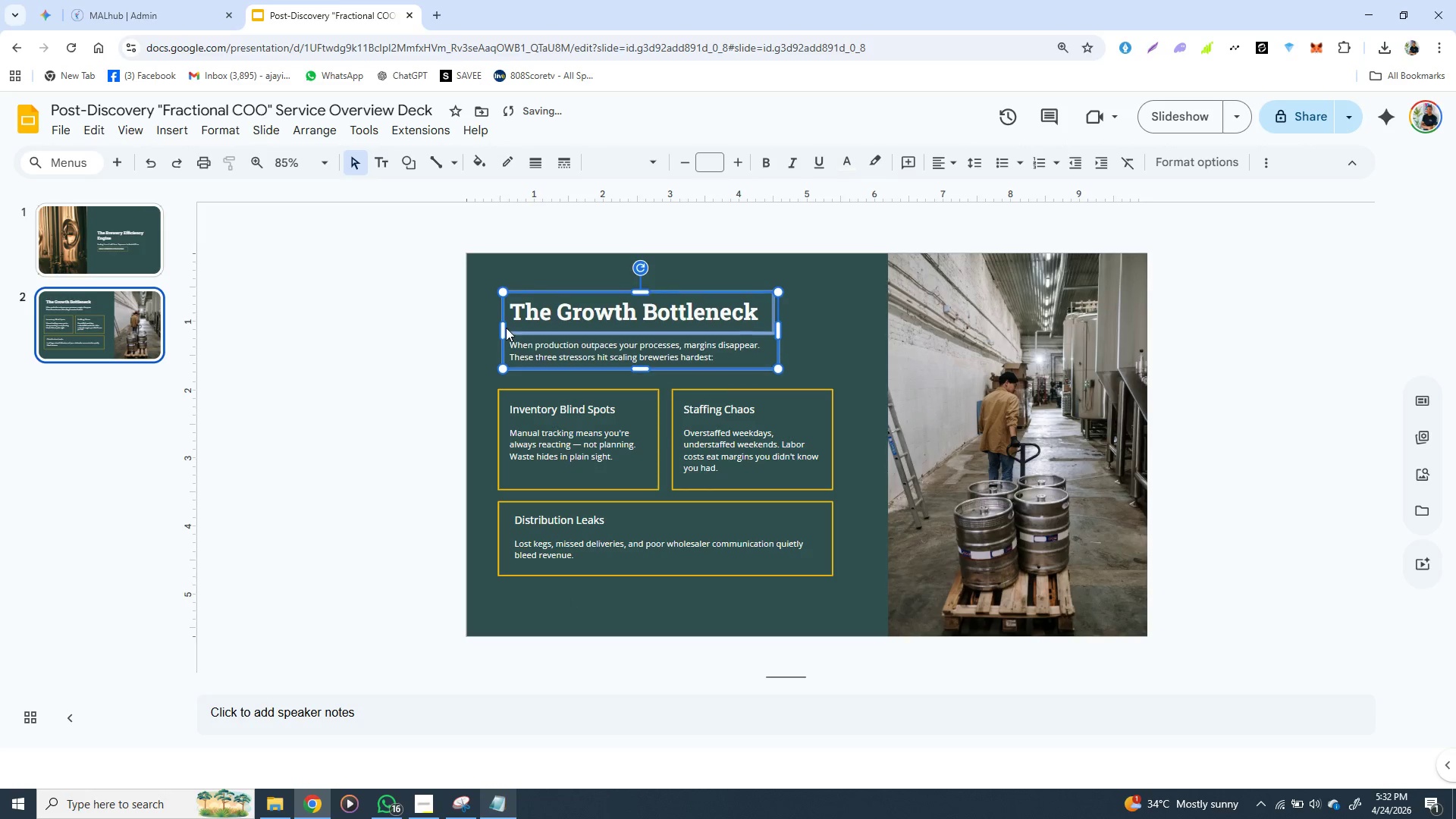 
key(ArrowDown)
 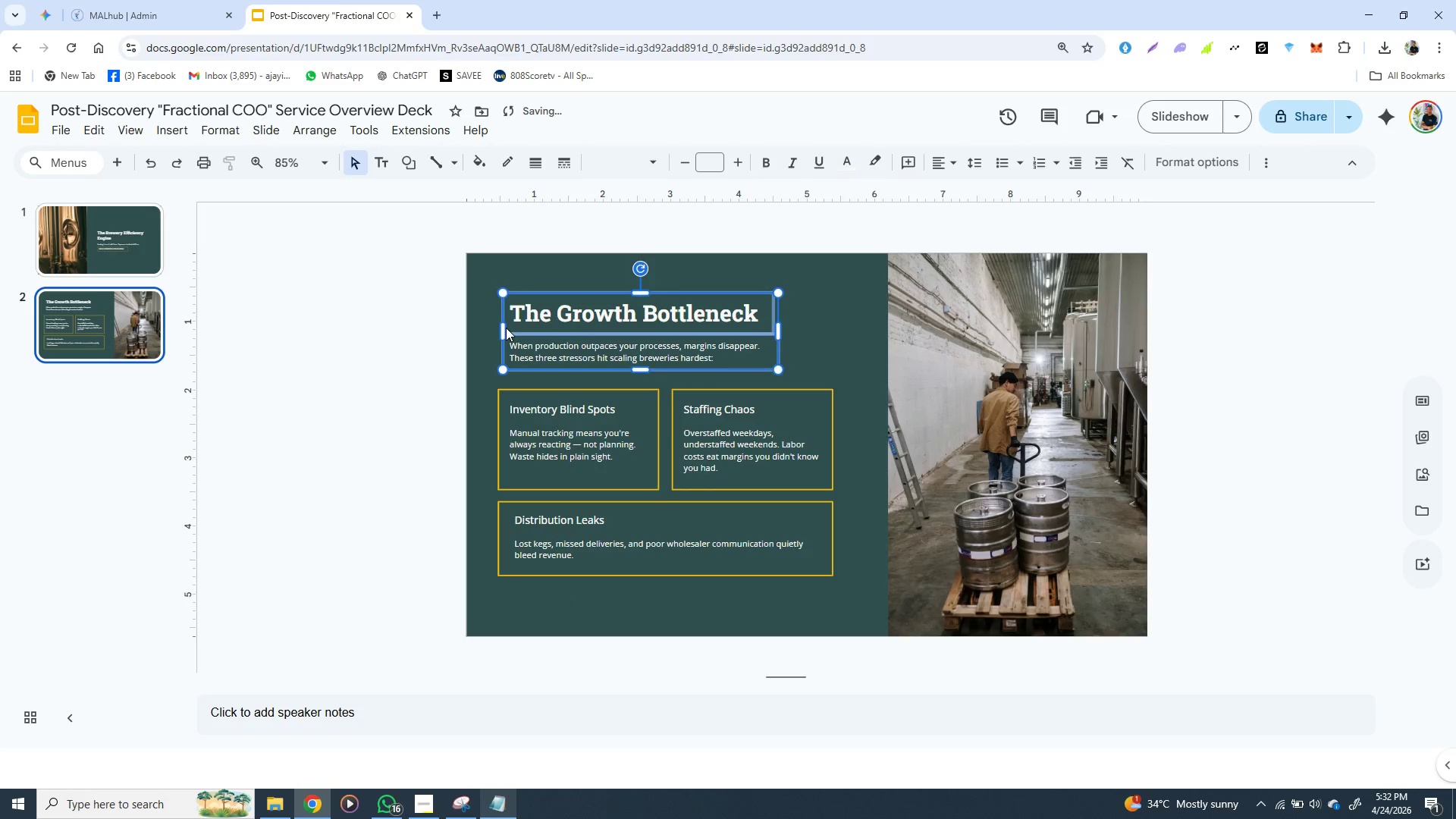 
key(ArrowDown)
 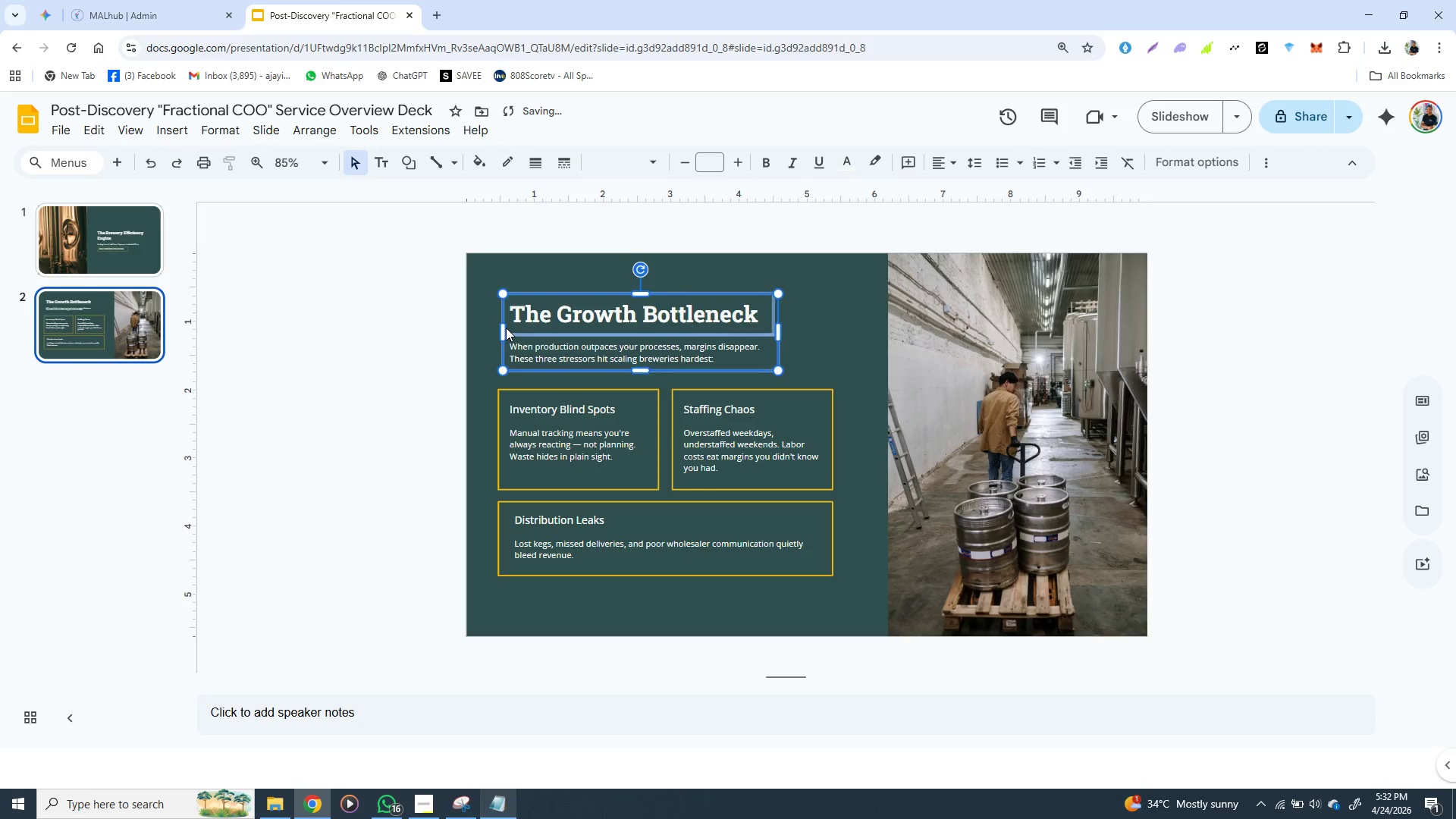 
key(ArrowDown)
 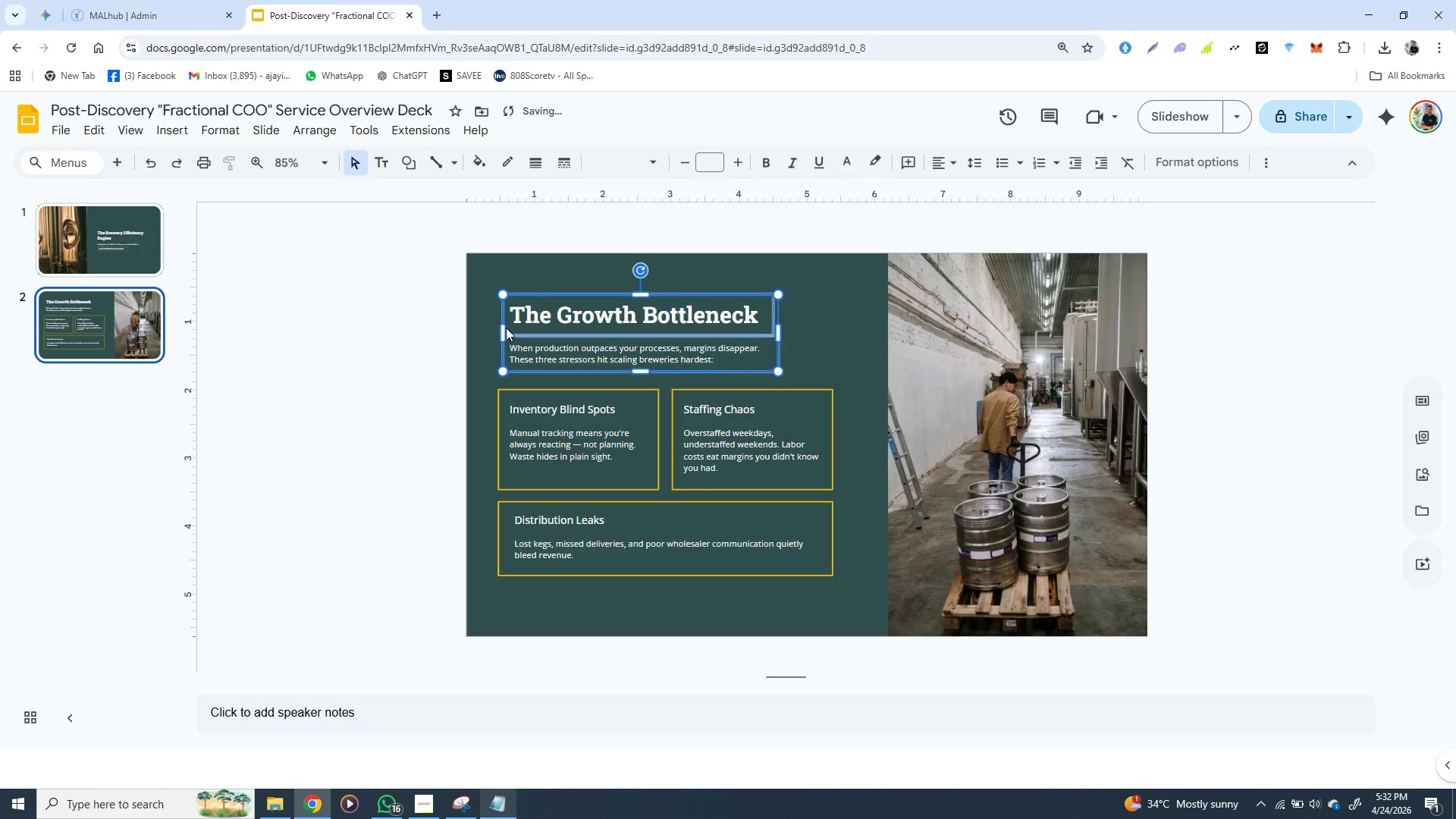 
key(ArrowDown)
 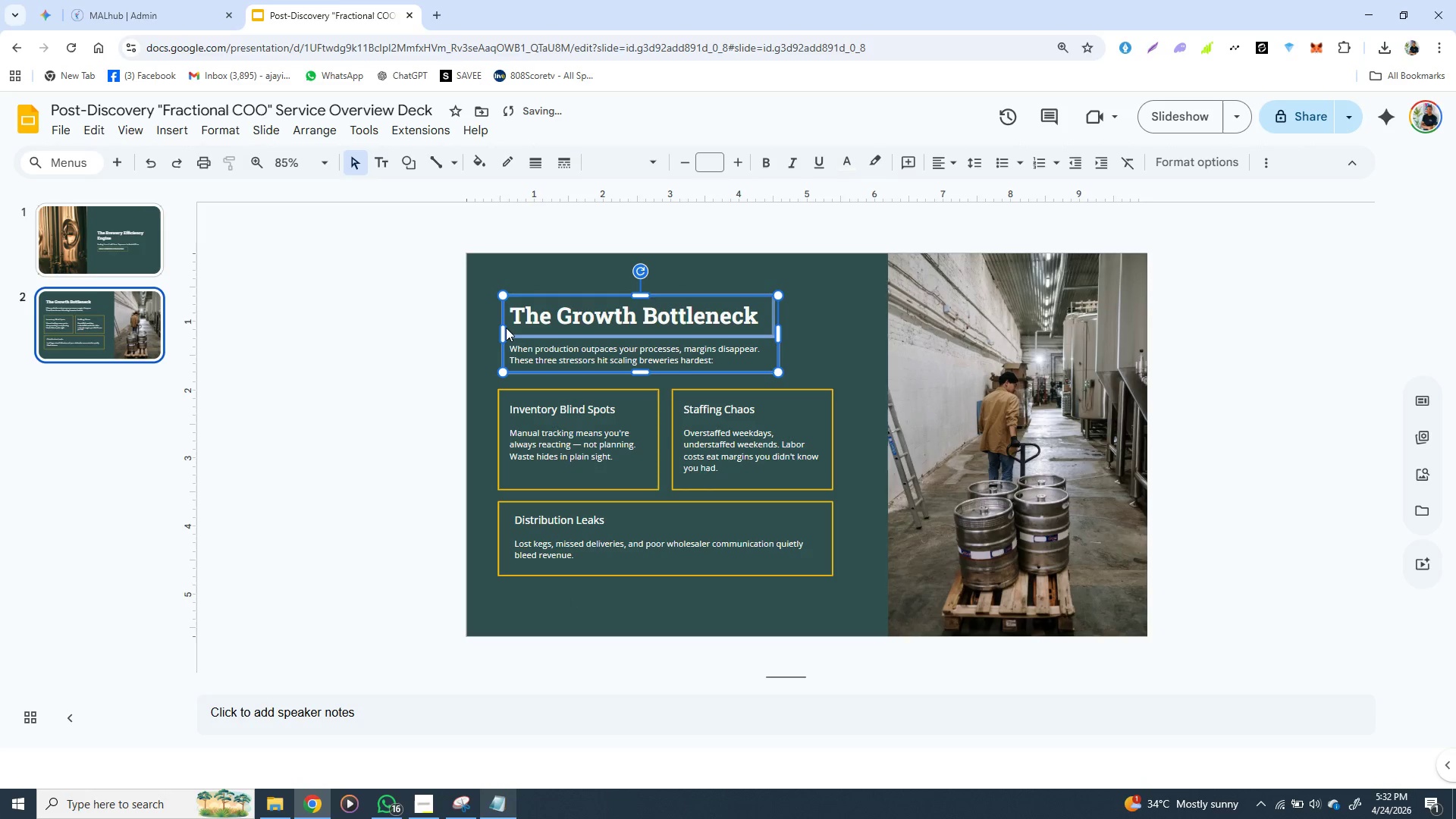 
key(ArrowDown)
 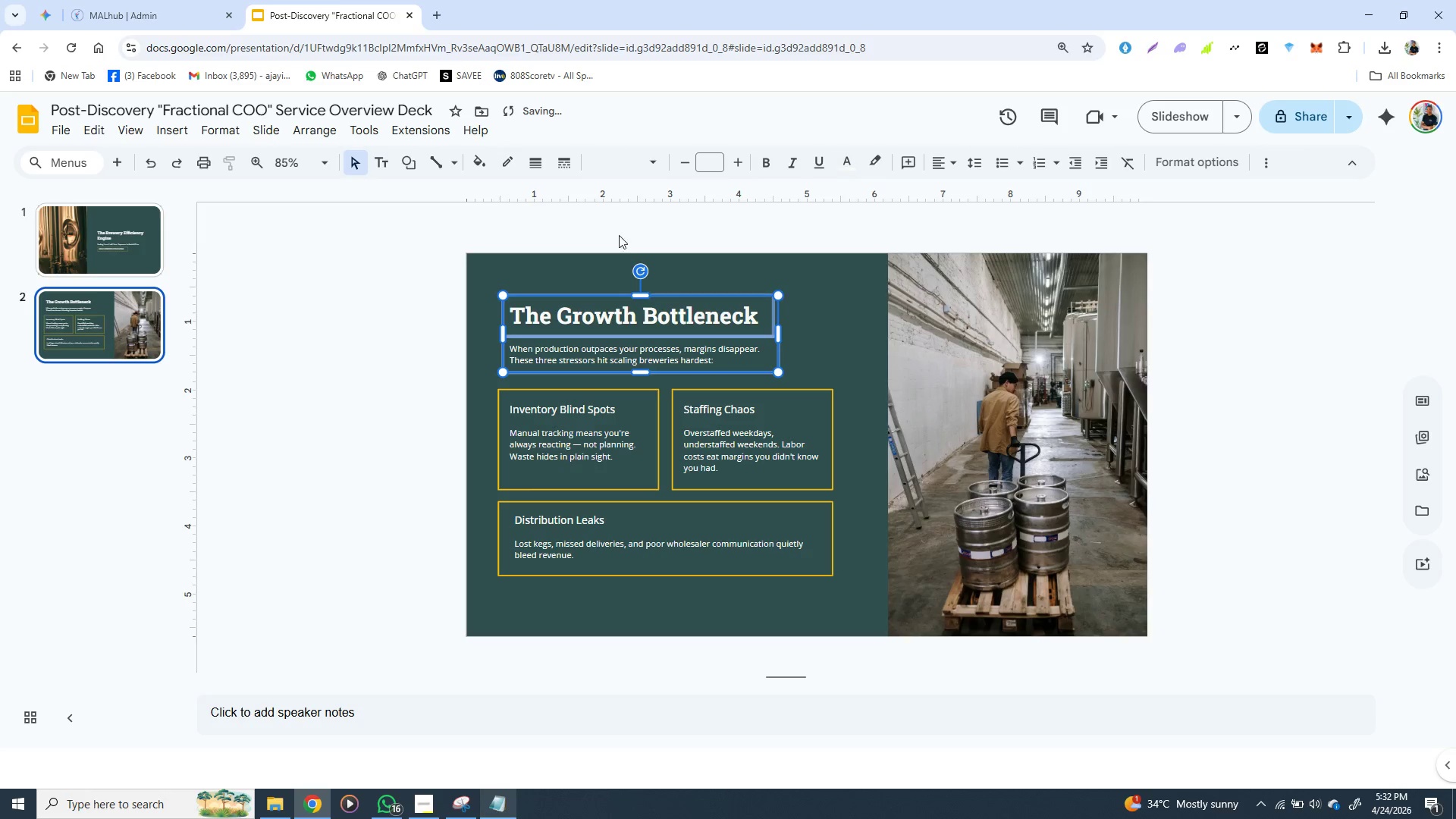 
left_click([590, 263])
 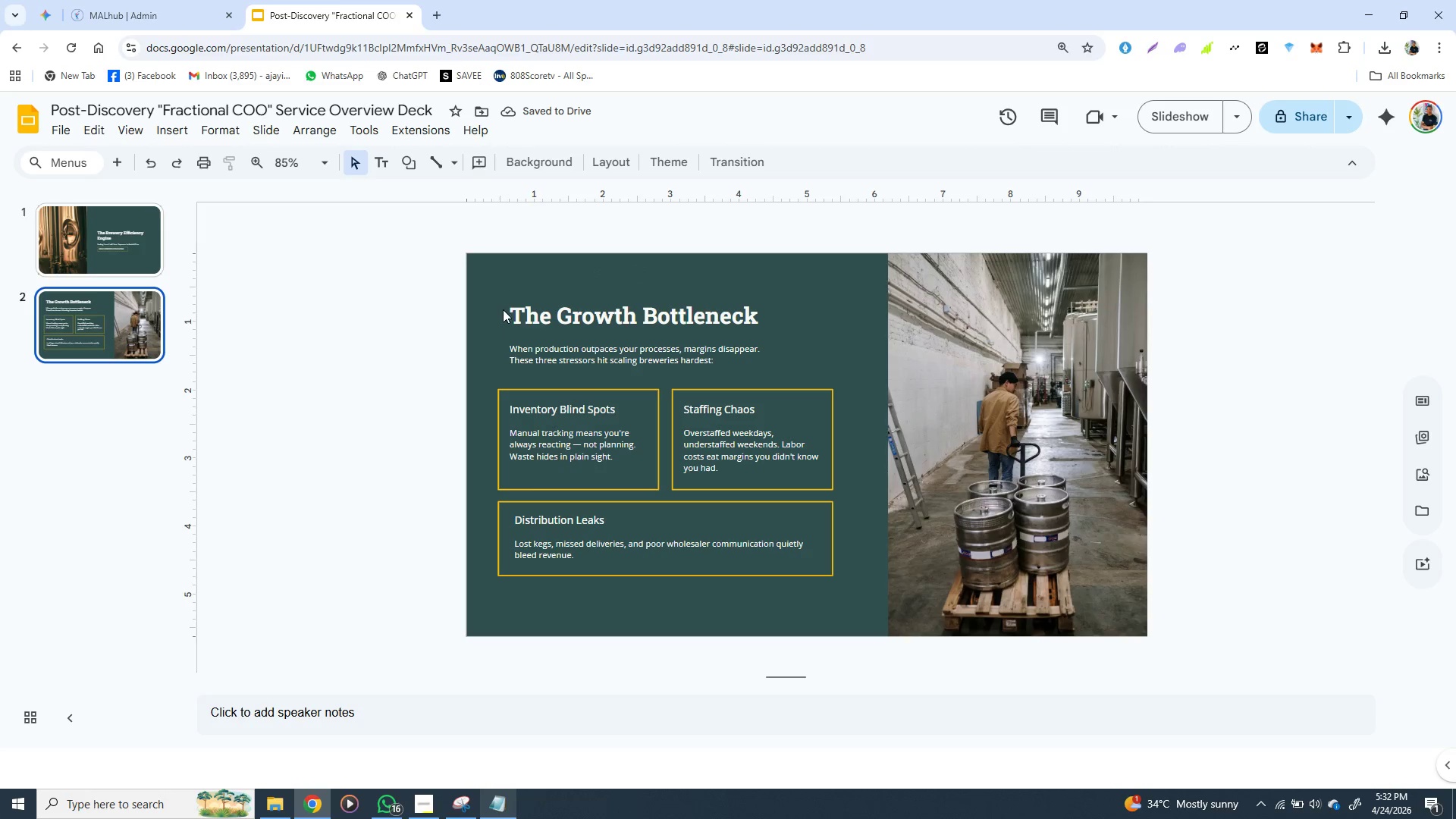 
left_click([512, 326])
 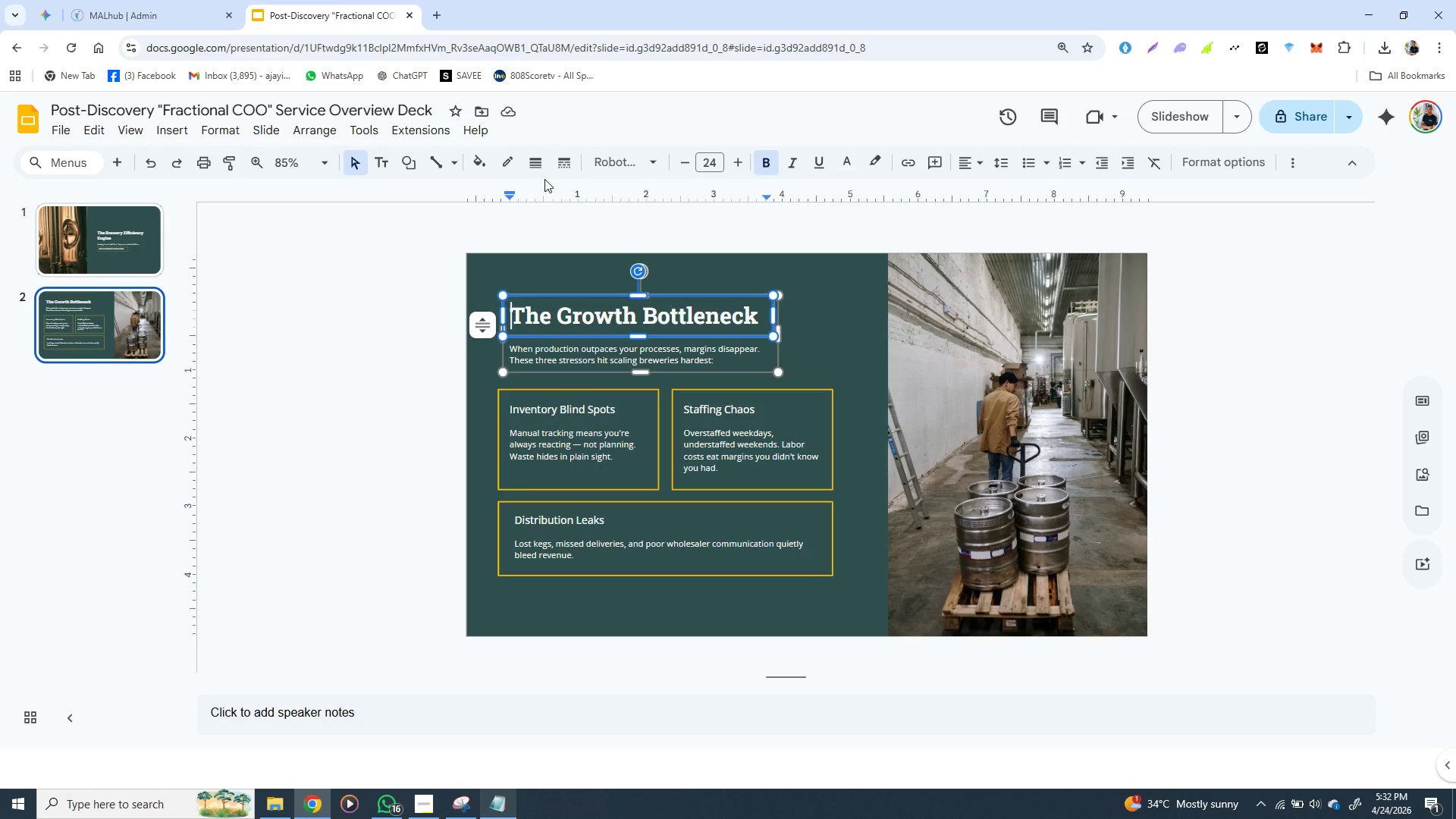 
left_click([544, 193])
 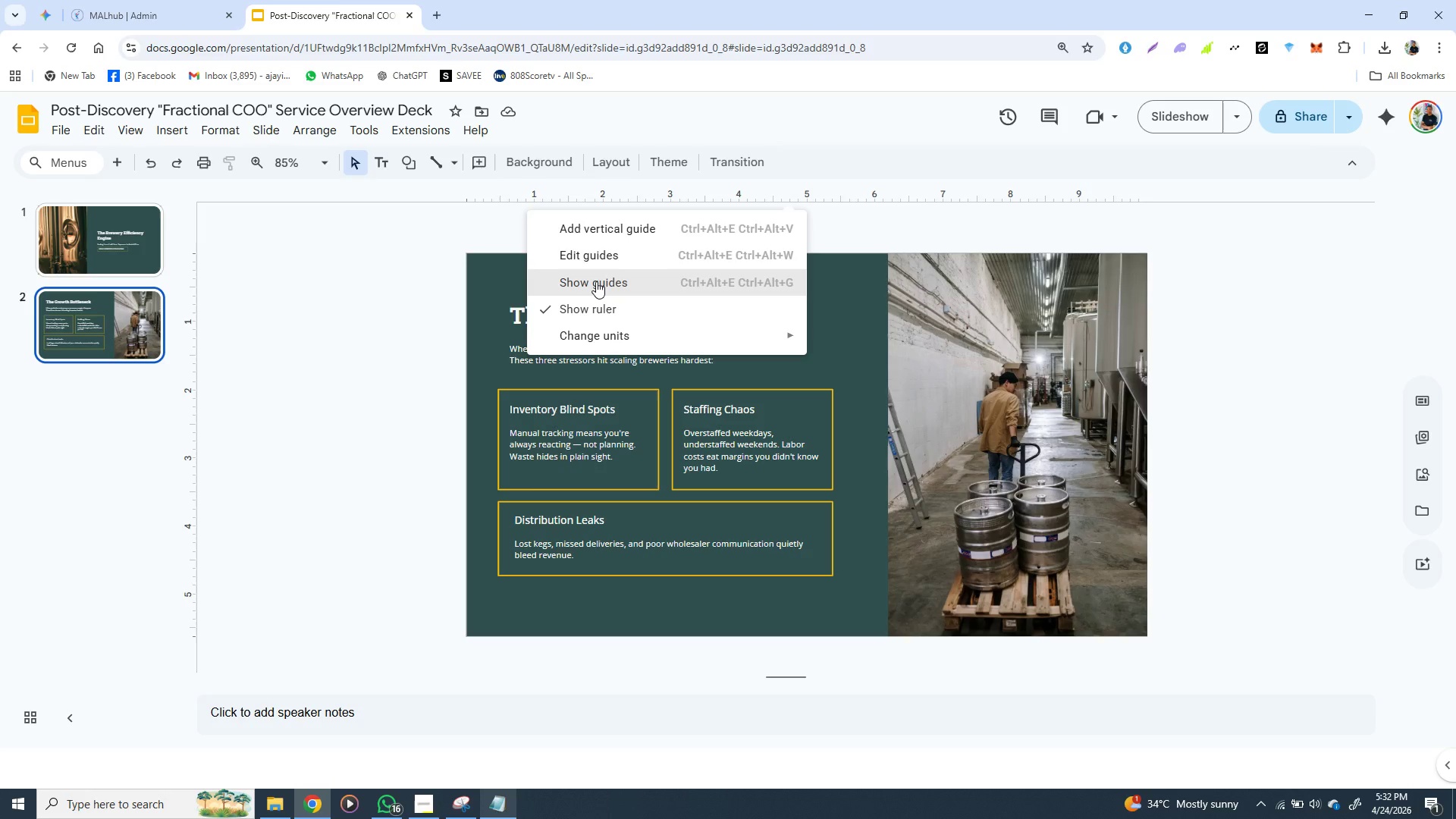 
double_click([596, 281])
 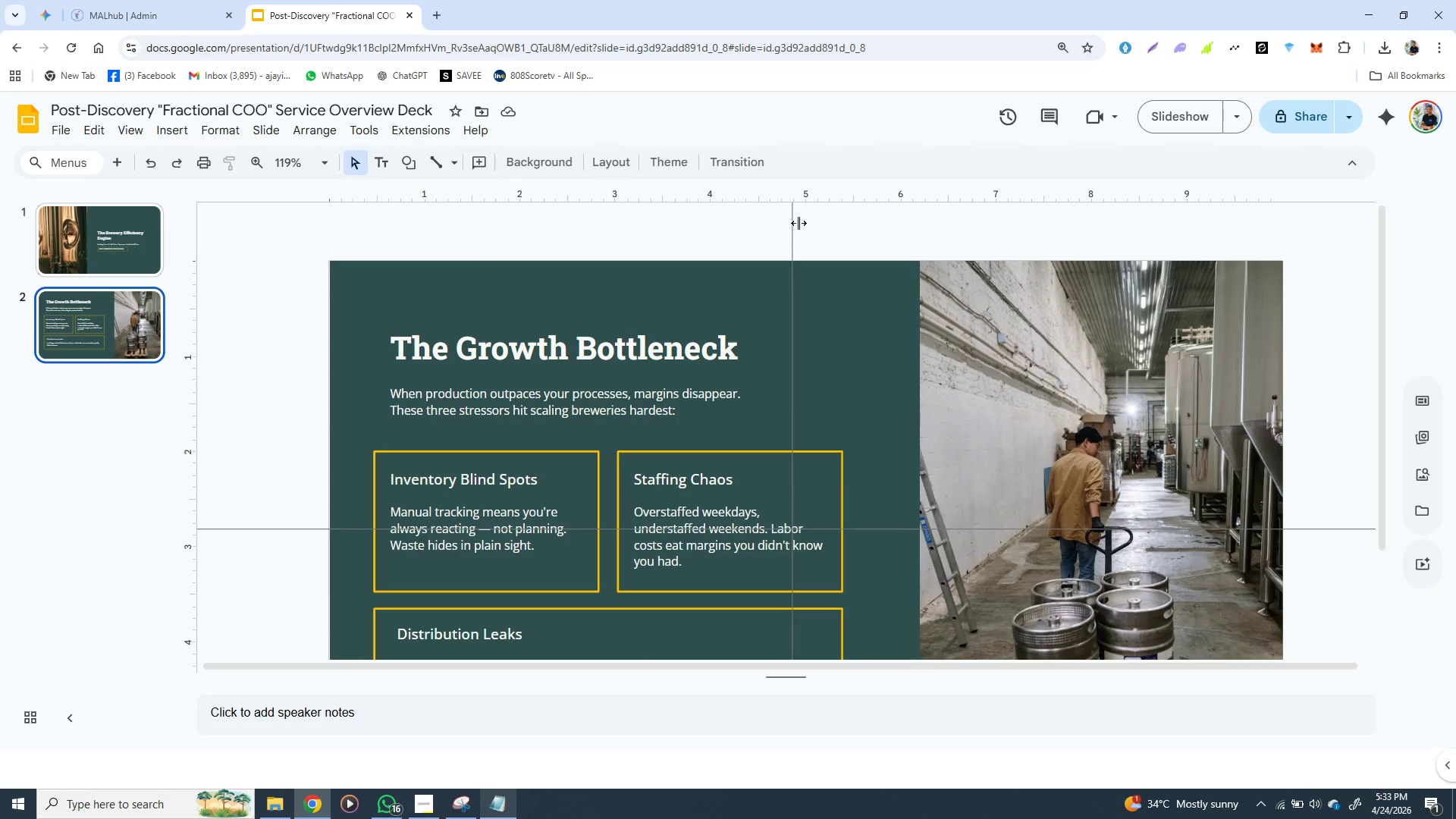 
wait(6.17)
 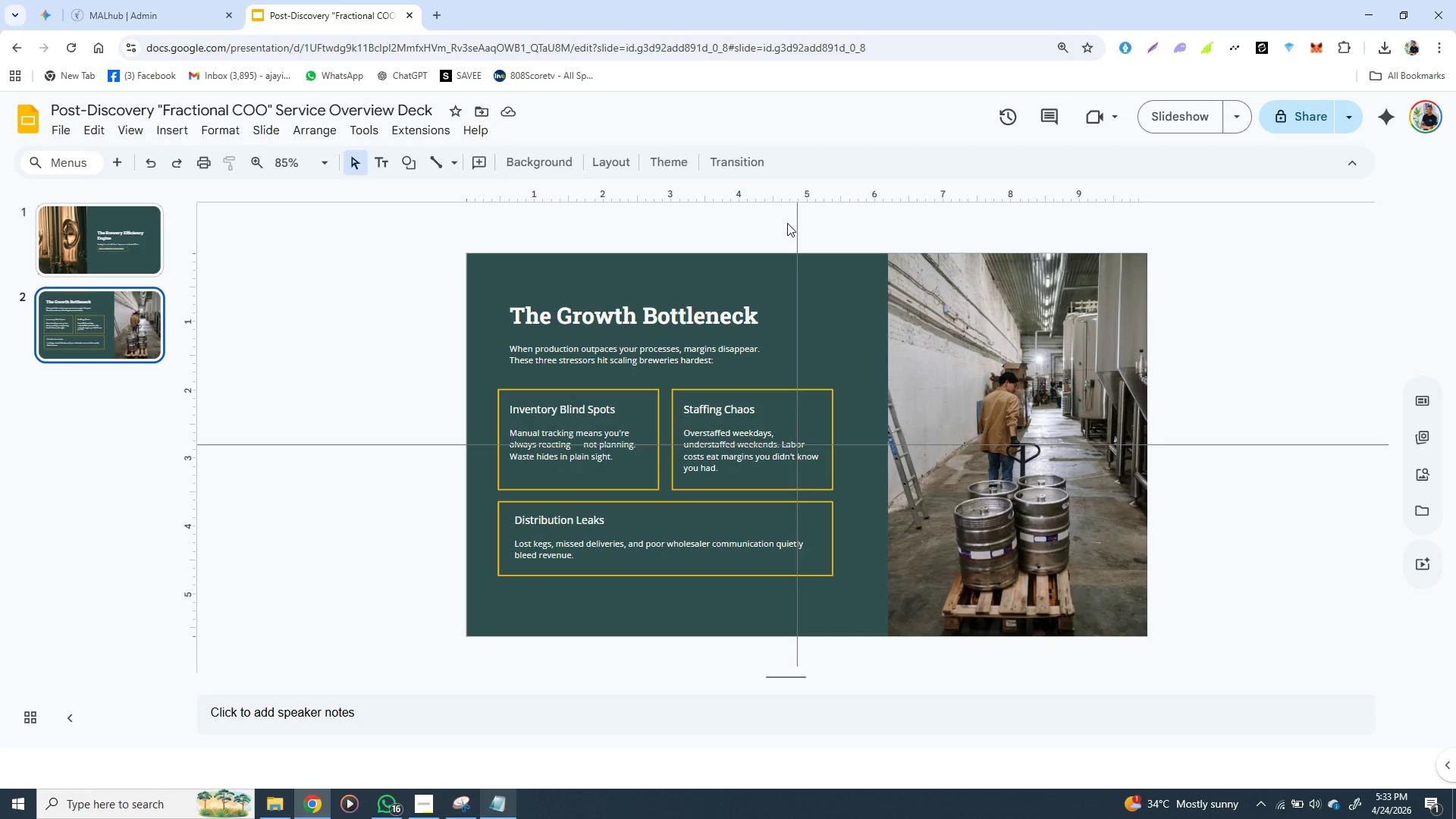 
left_click_drag(start_coordinate=[795, 223], to_coordinate=[388, 303])
 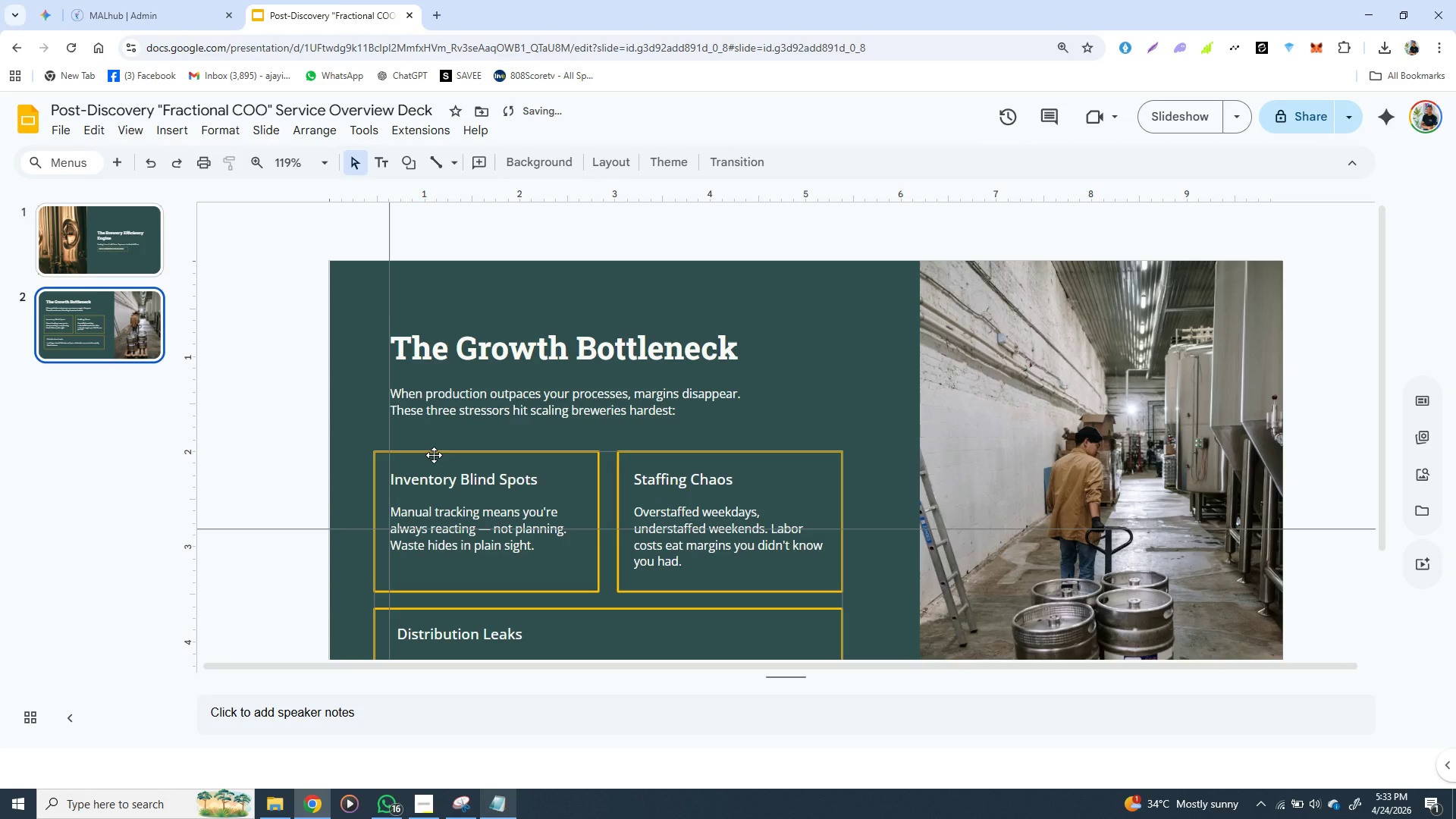 
left_click([434, 455])
 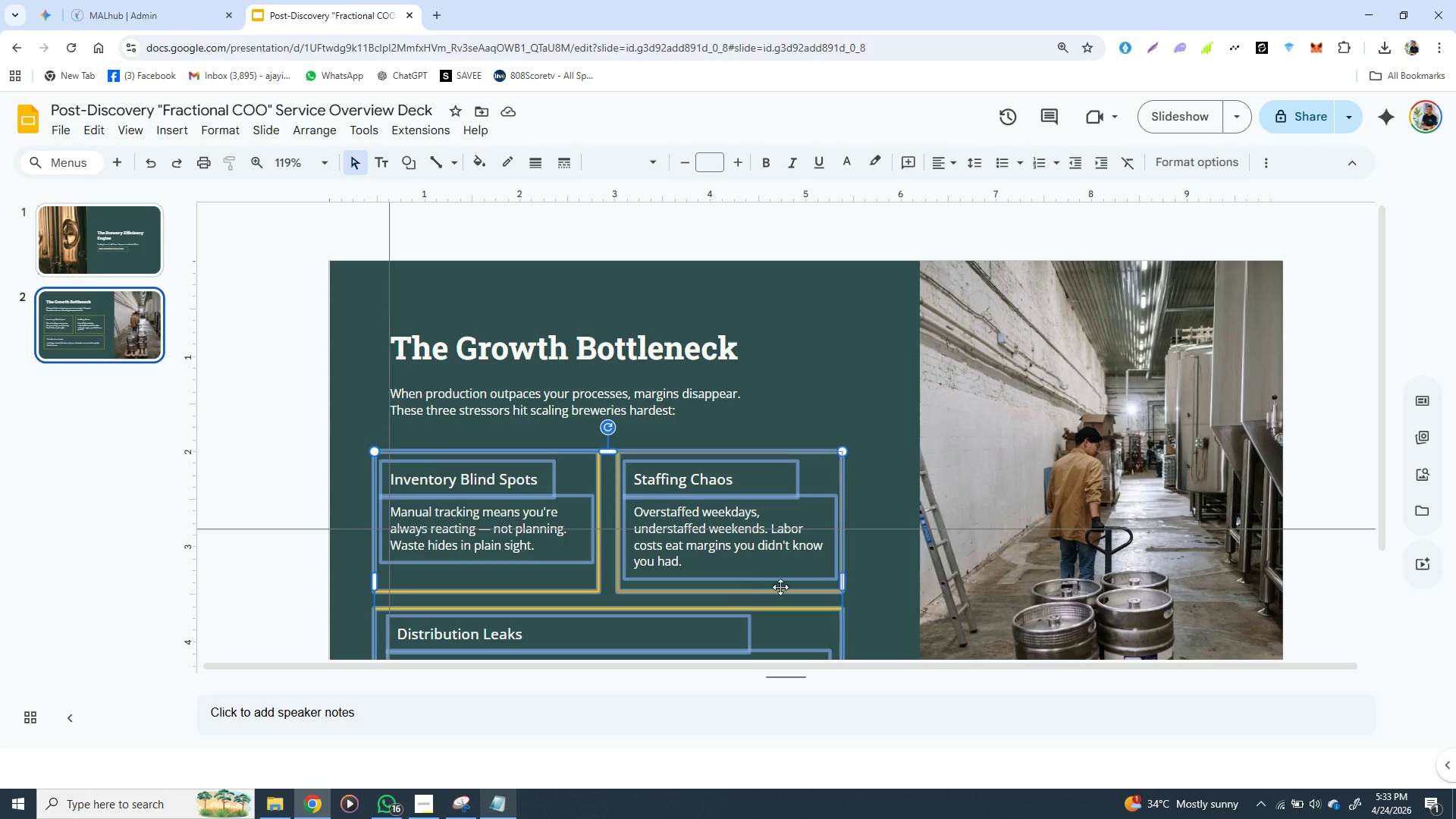 
wait(6.3)
 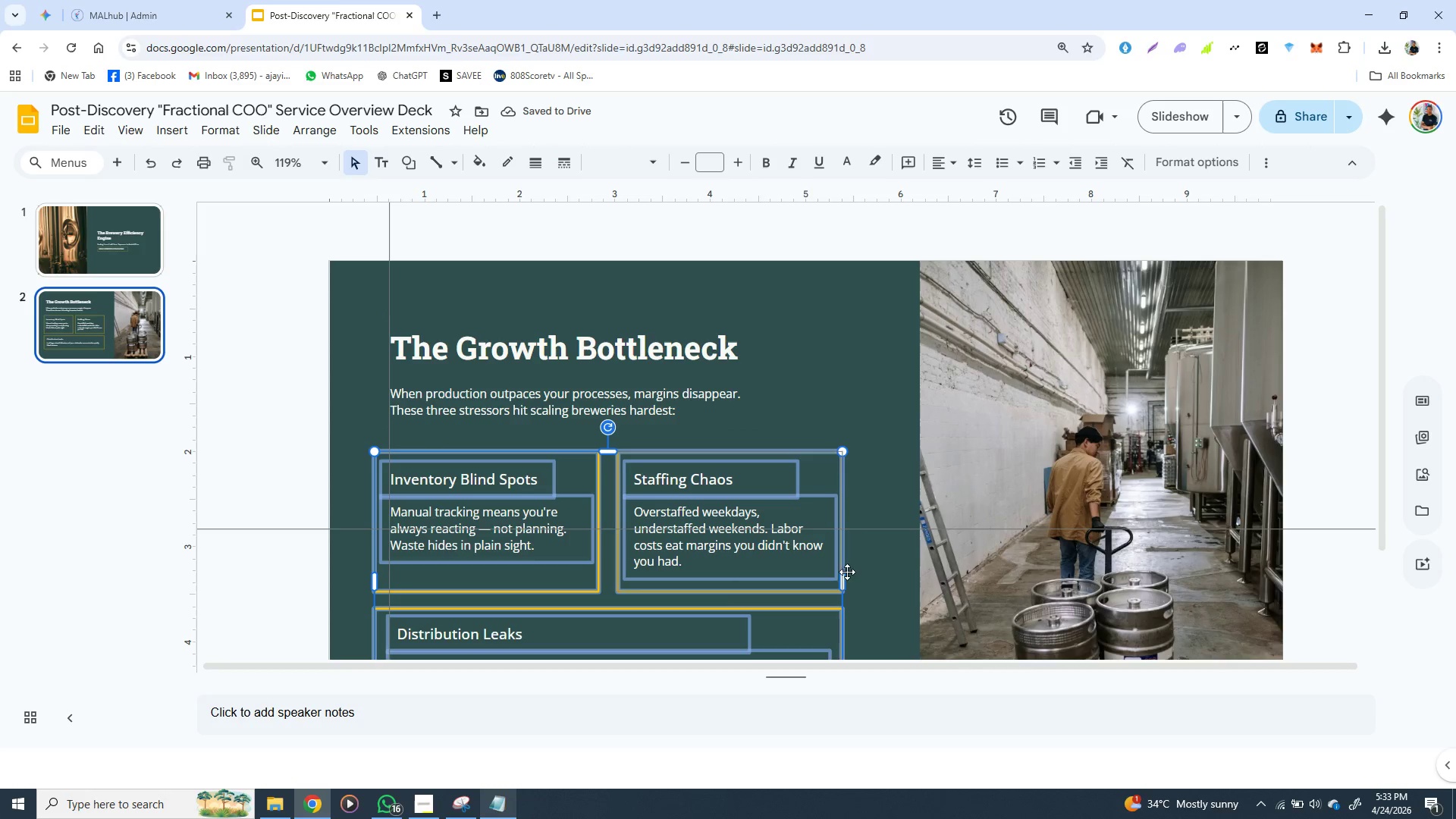 
left_click_drag(start_coordinate=[717, 558], to_coordinate=[739, 558])
 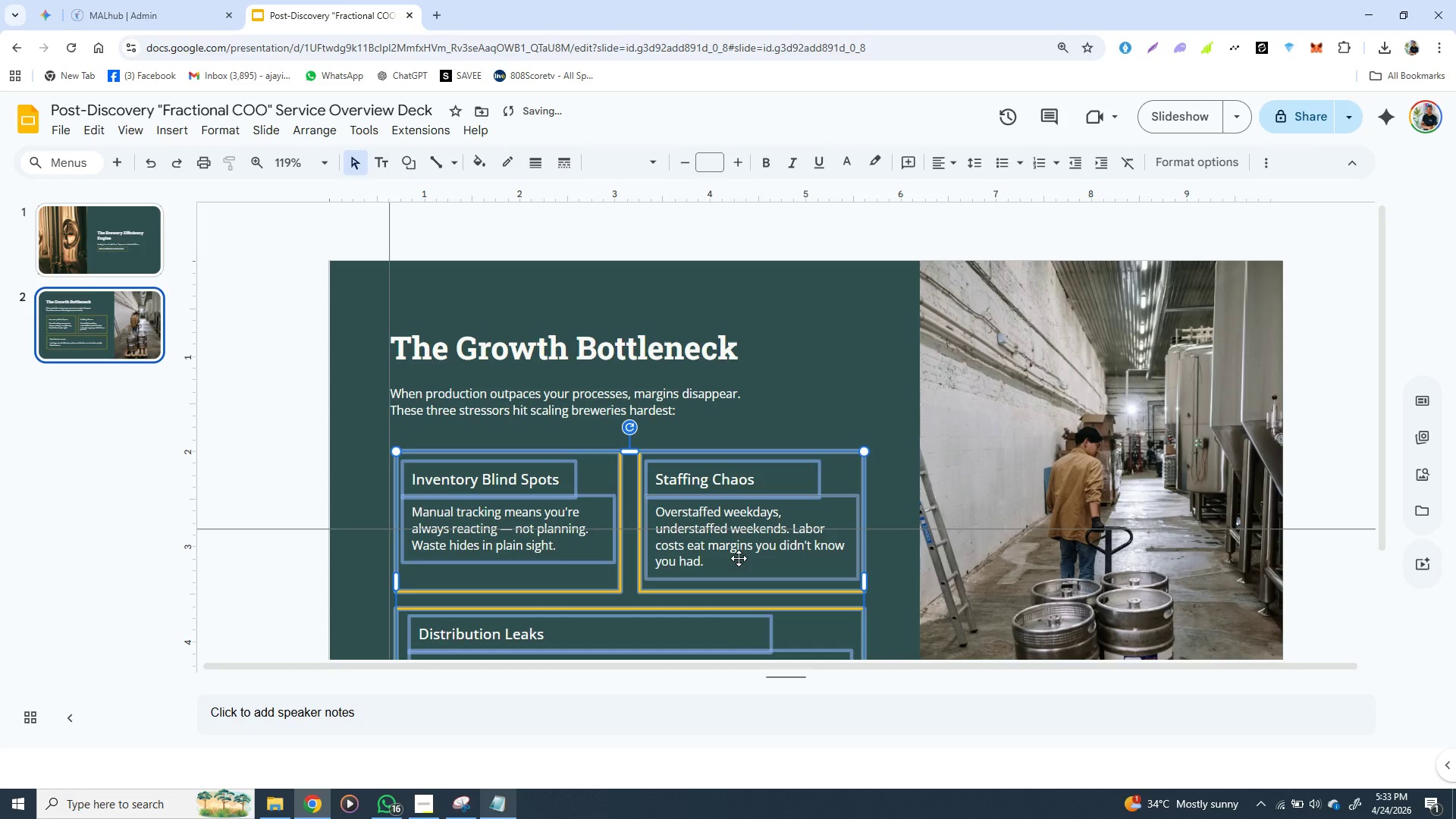 
key(ArrowLeft)
 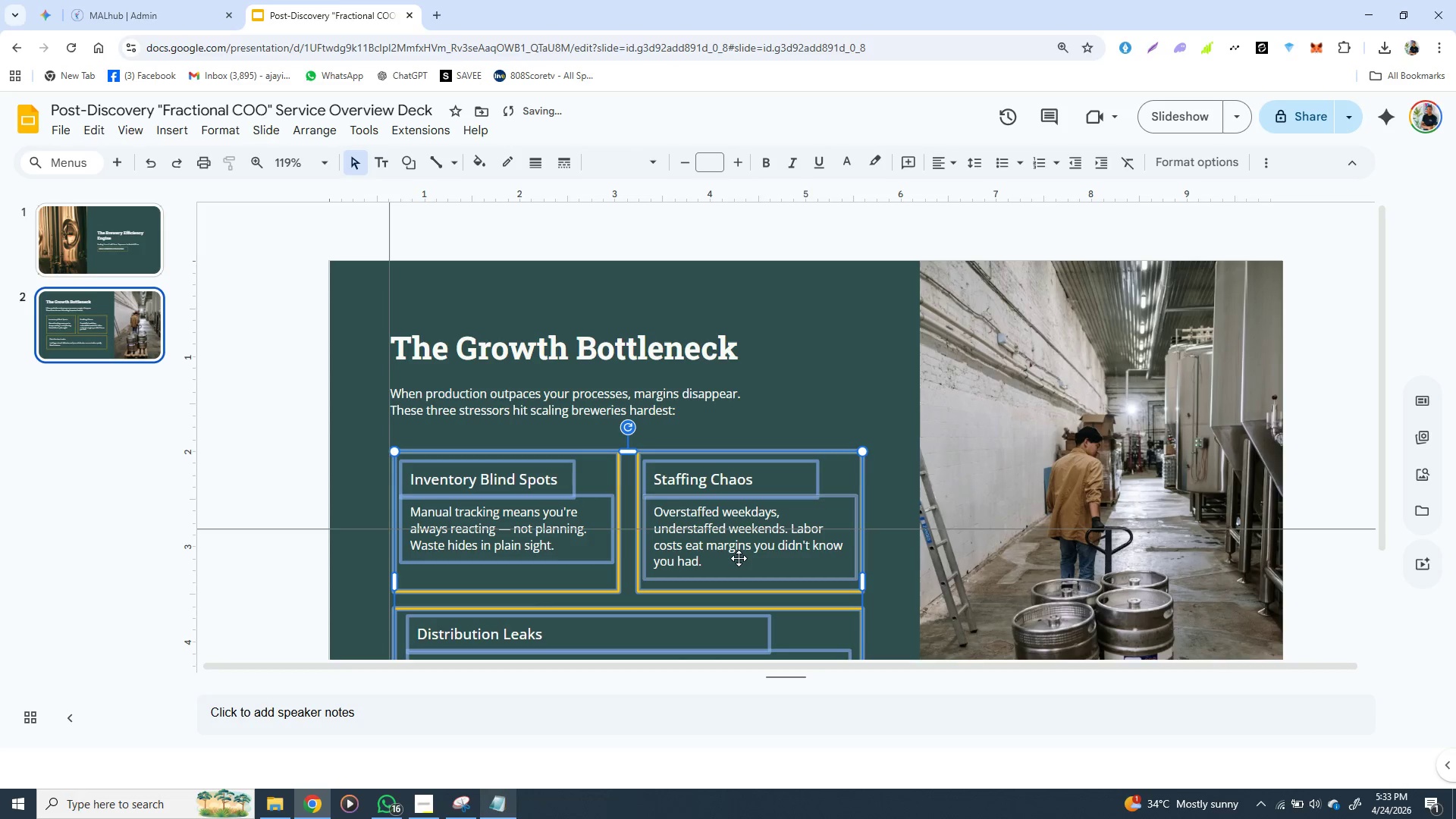 
key(ArrowLeft)
 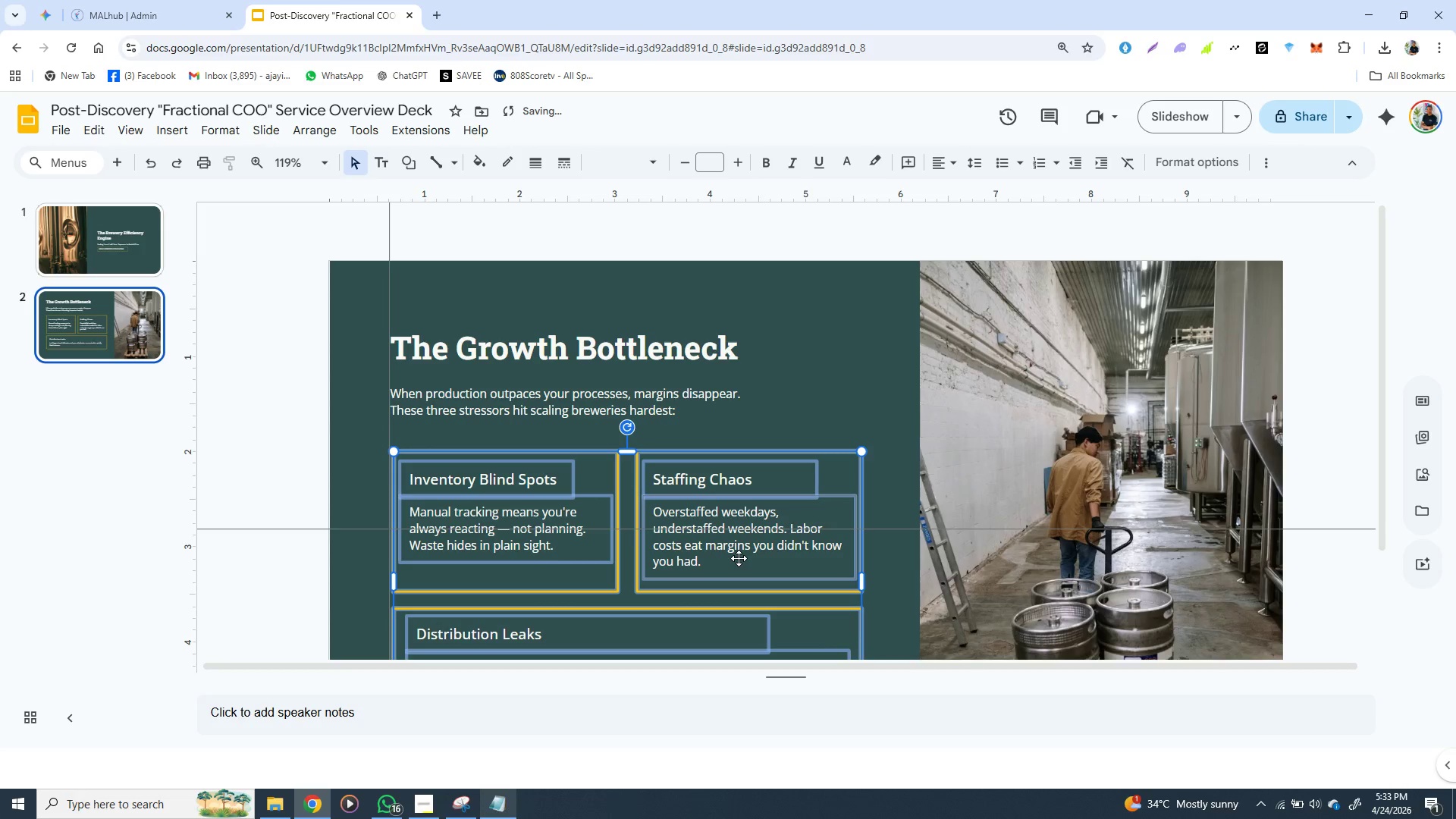 
key(ArrowLeft)
 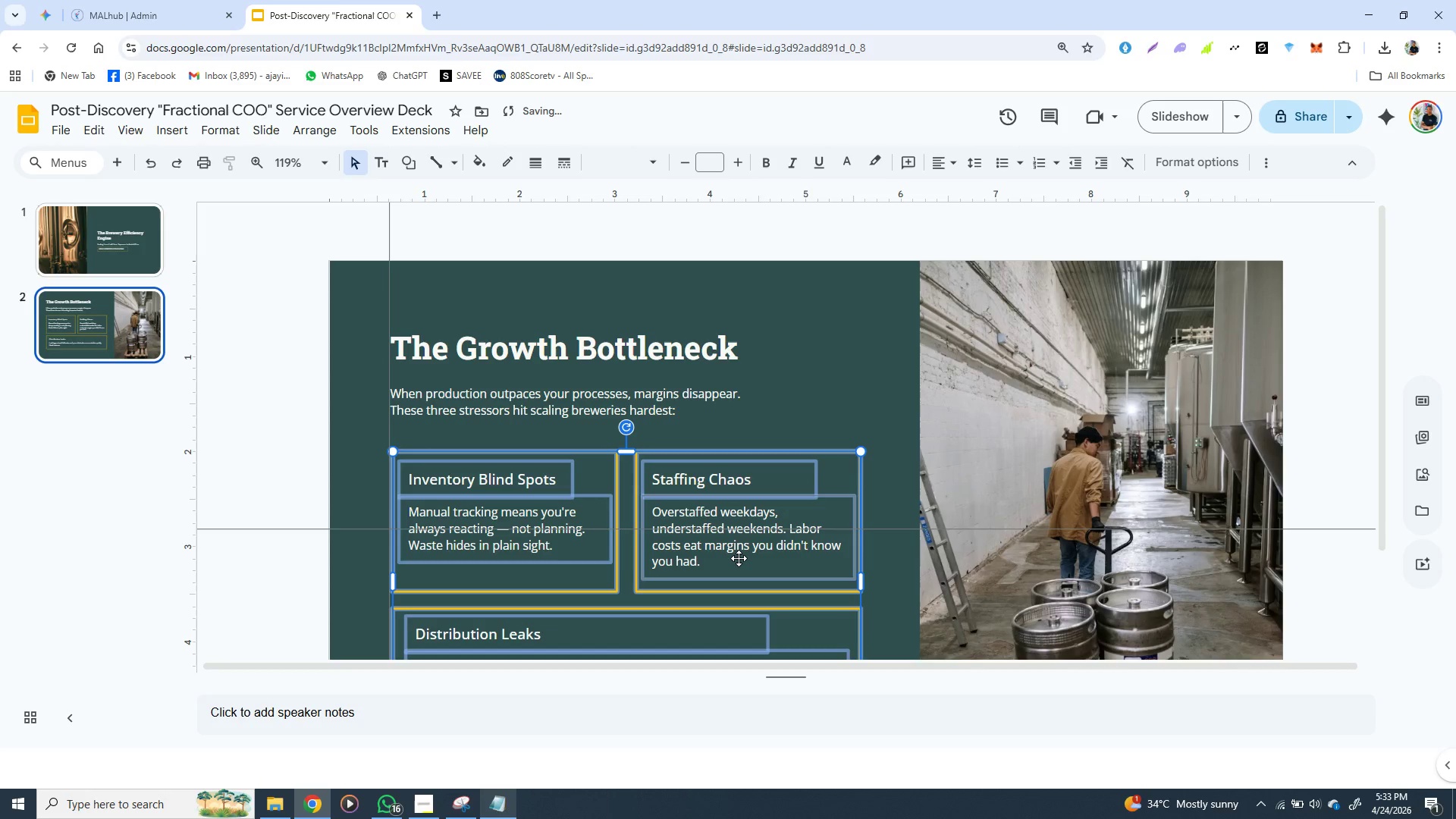 
key(ArrowLeft)
 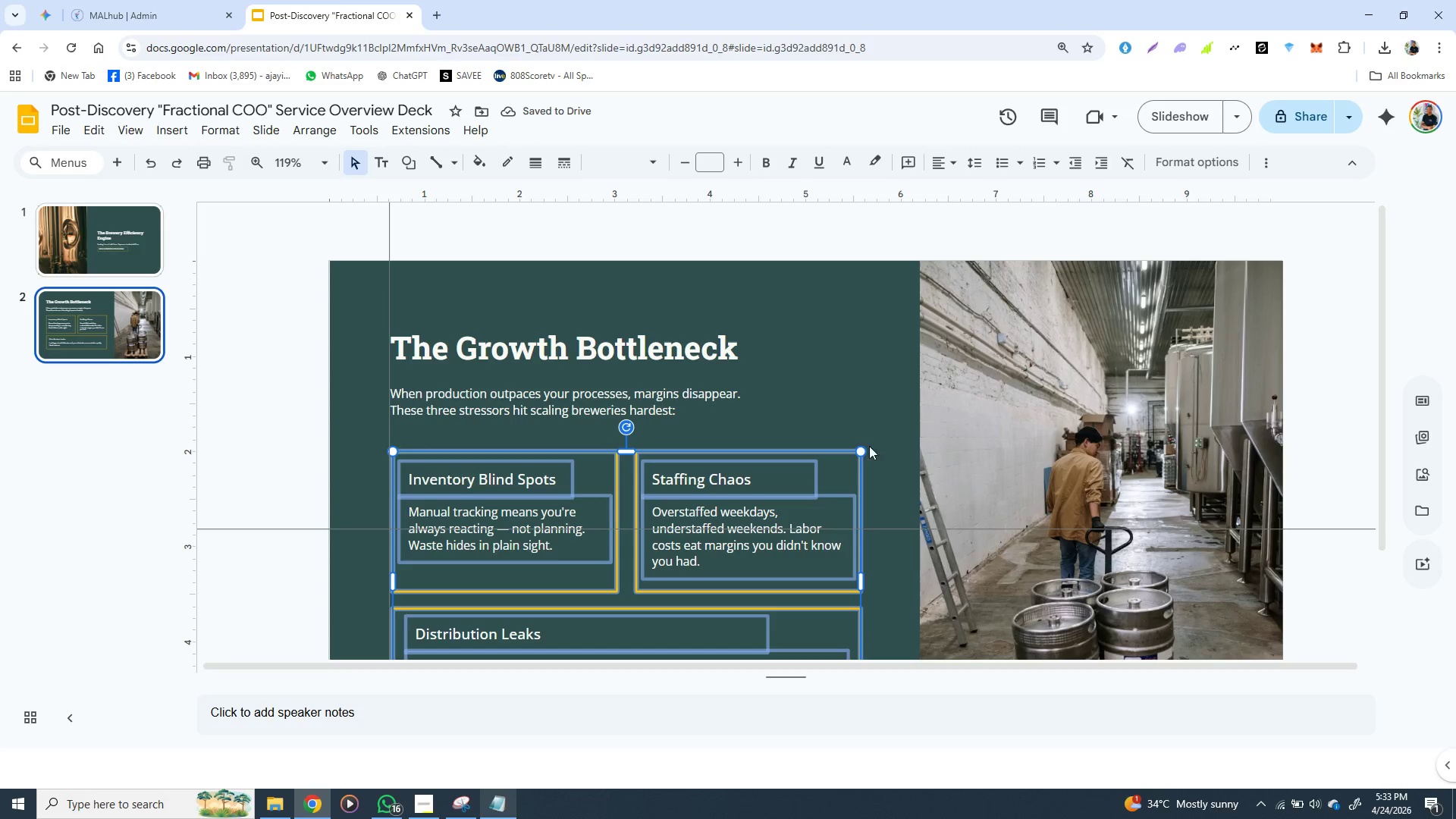 
left_click([833, 422])
 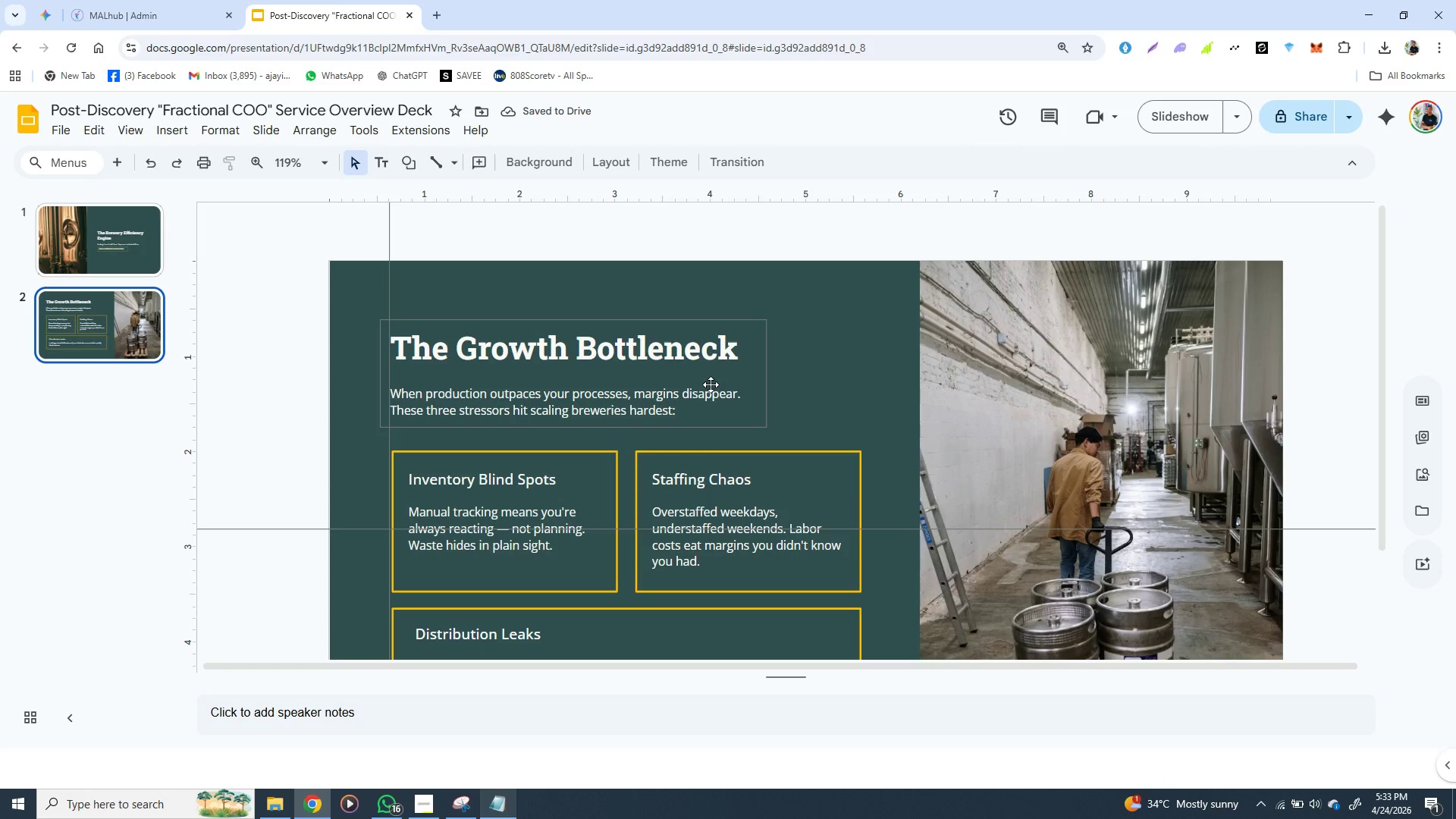 
left_click([711, 384])
 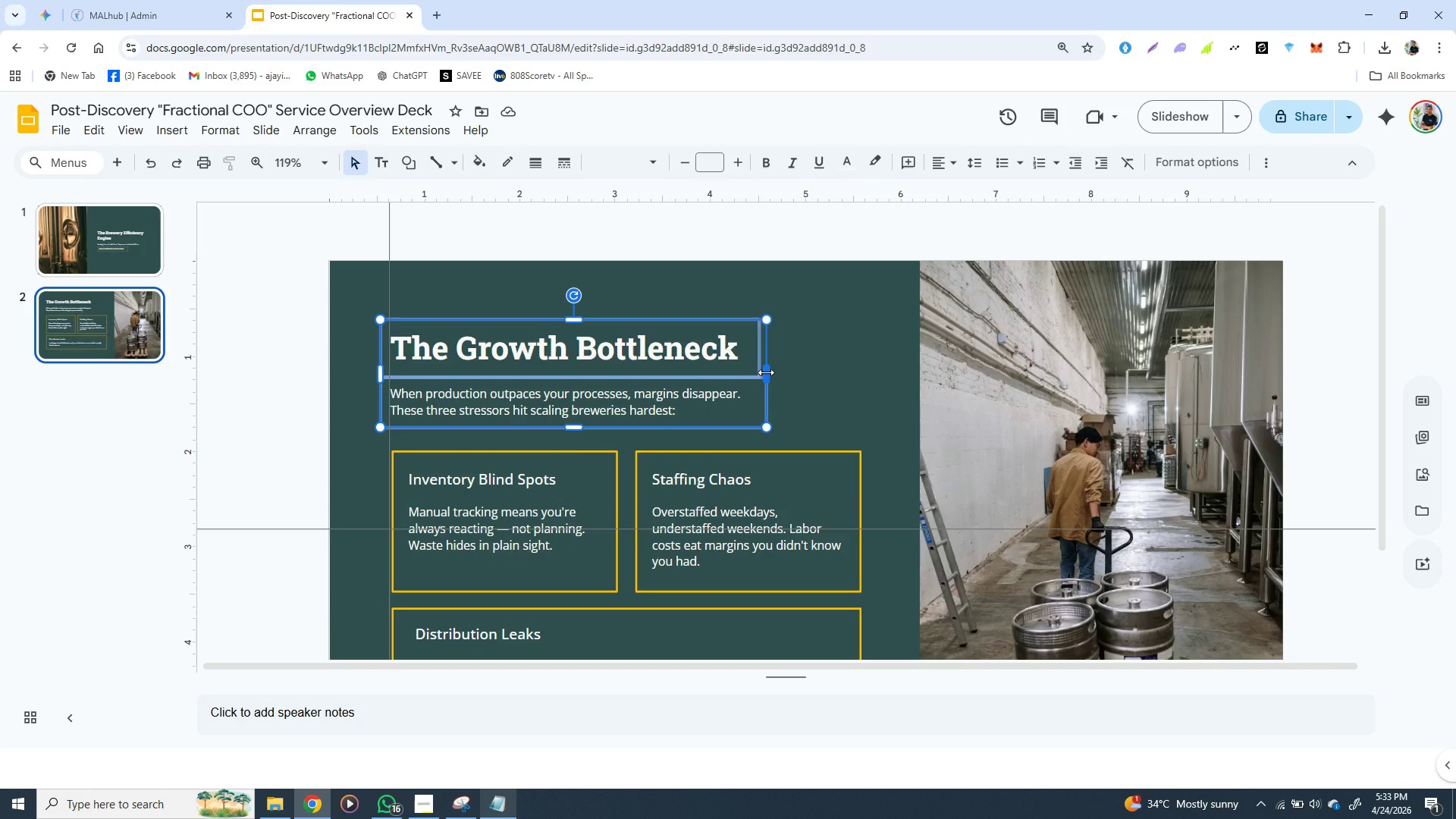 
left_click_drag(start_coordinate=[766, 372], to_coordinate=[858, 386])
 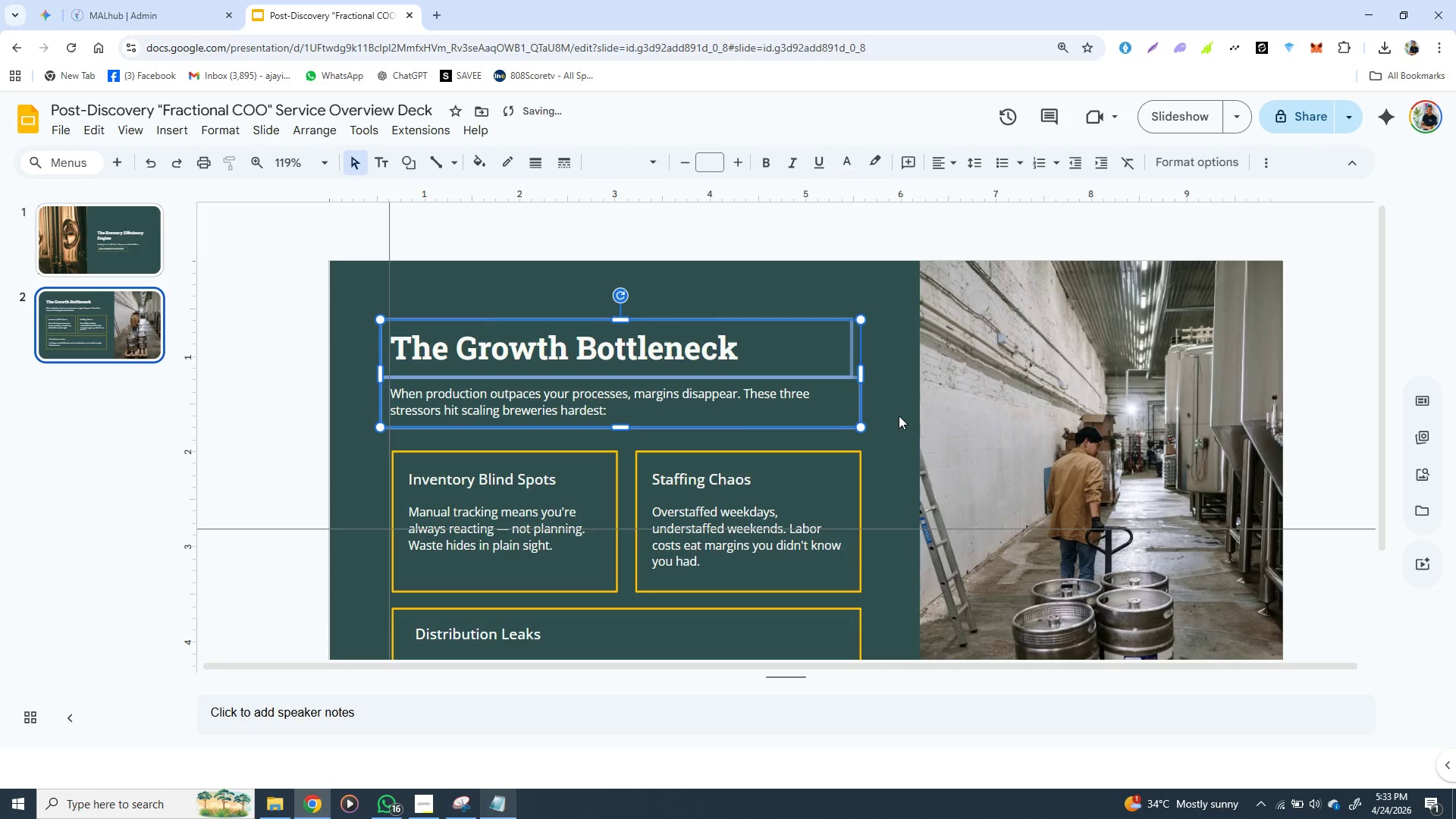 
left_click([899, 416])
 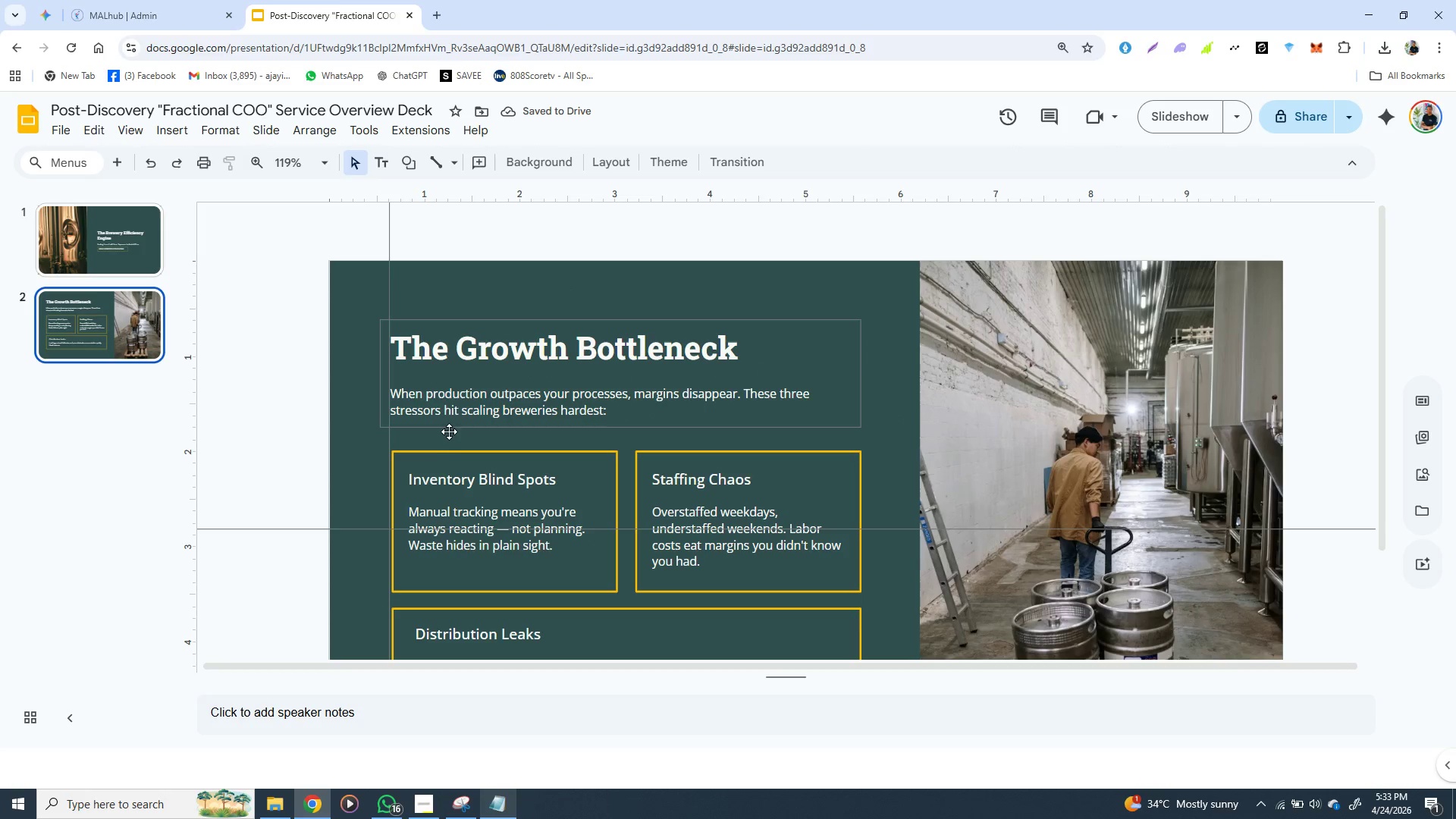 
left_click([363, 431])
 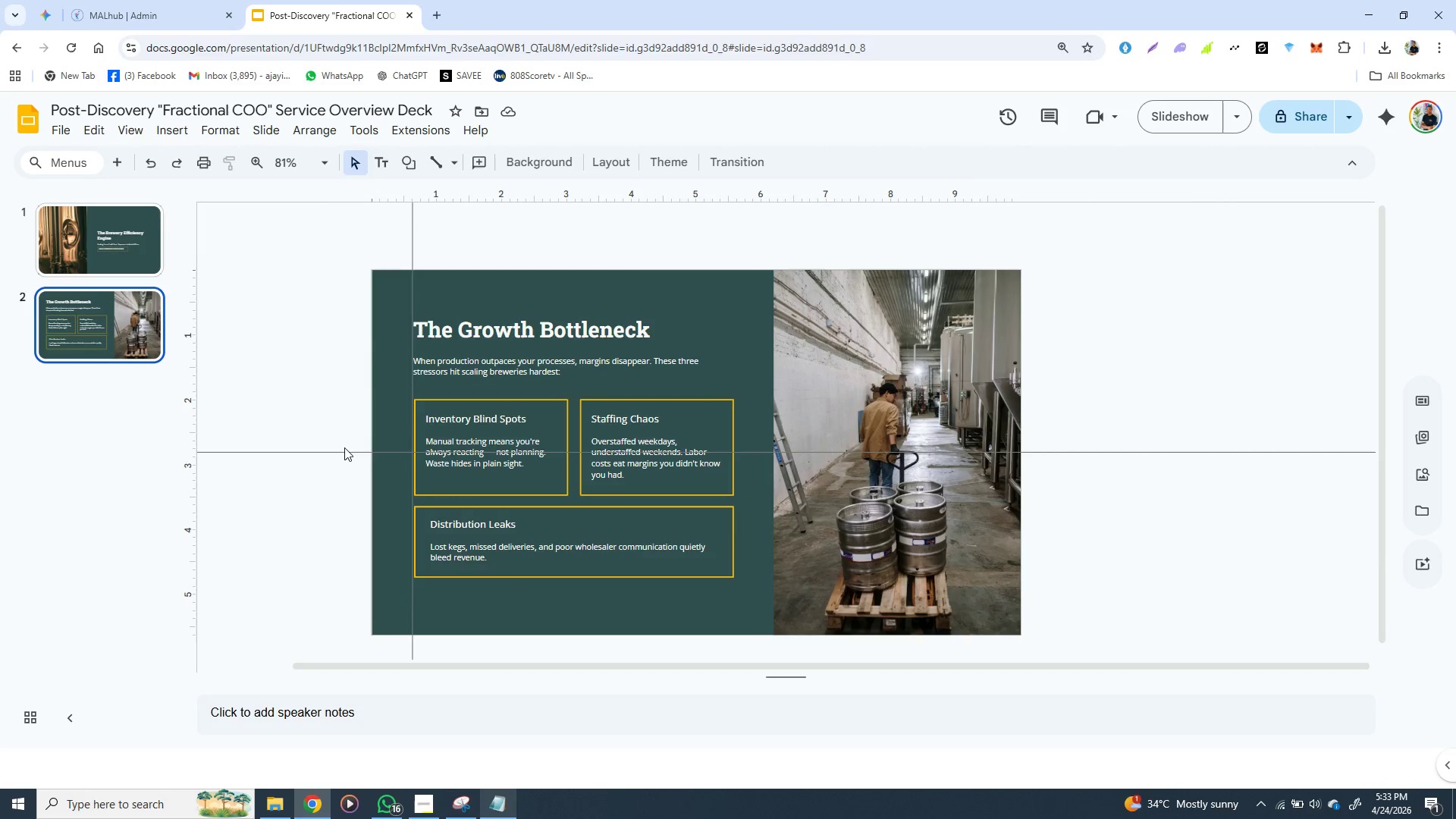 
wait(6.0)
 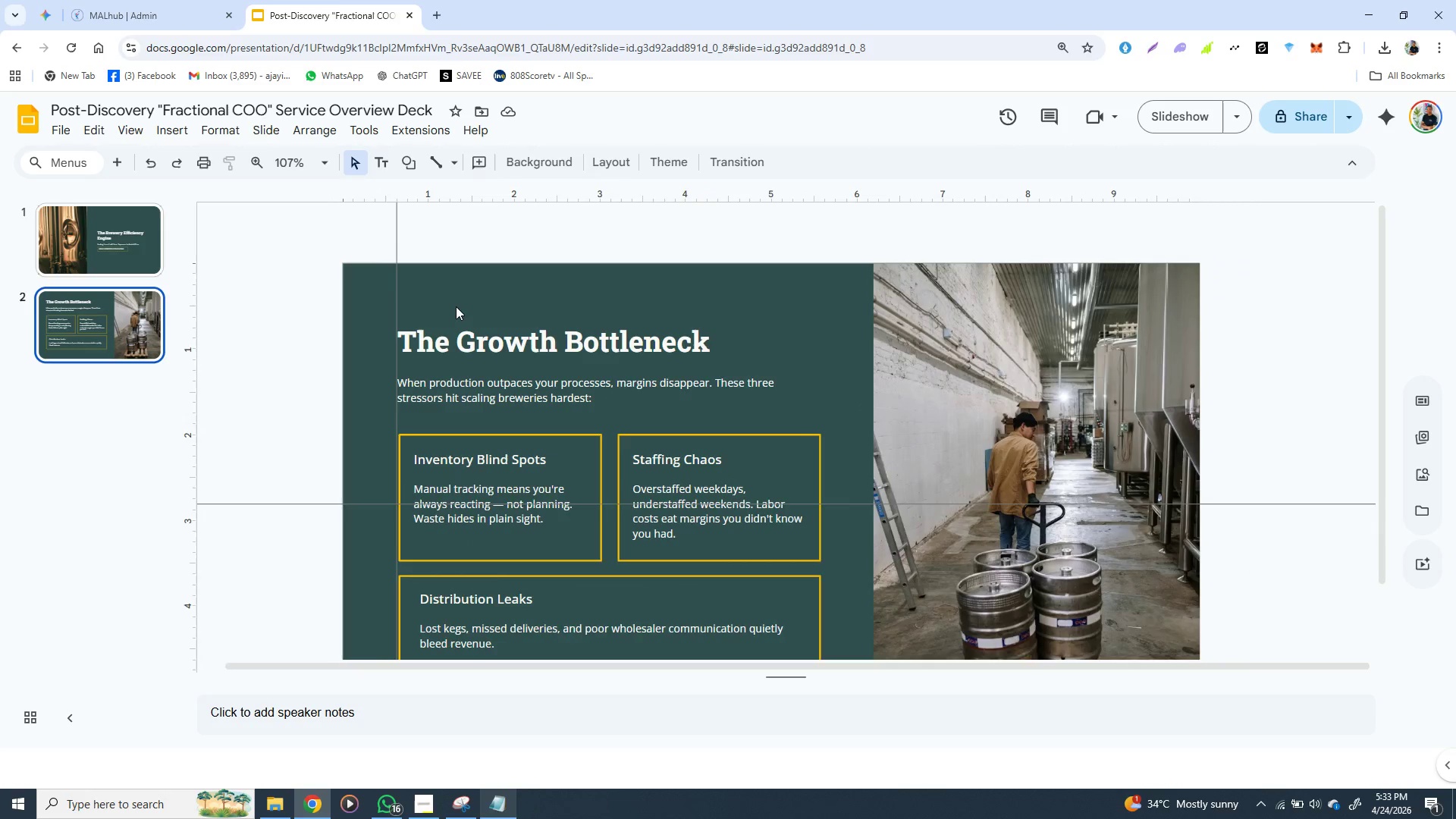 
left_click([491, 188])
 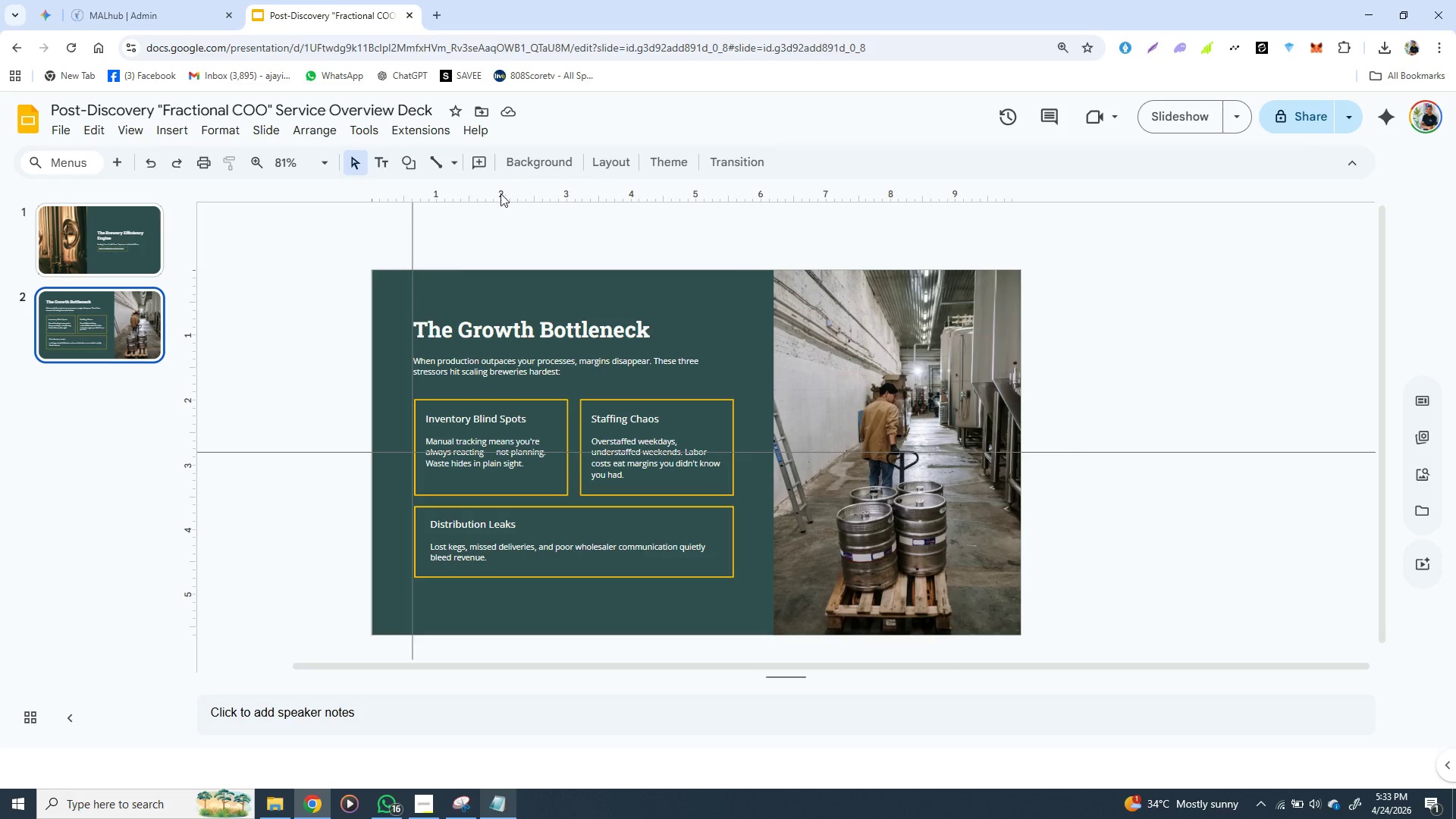 
left_click([506, 198])
 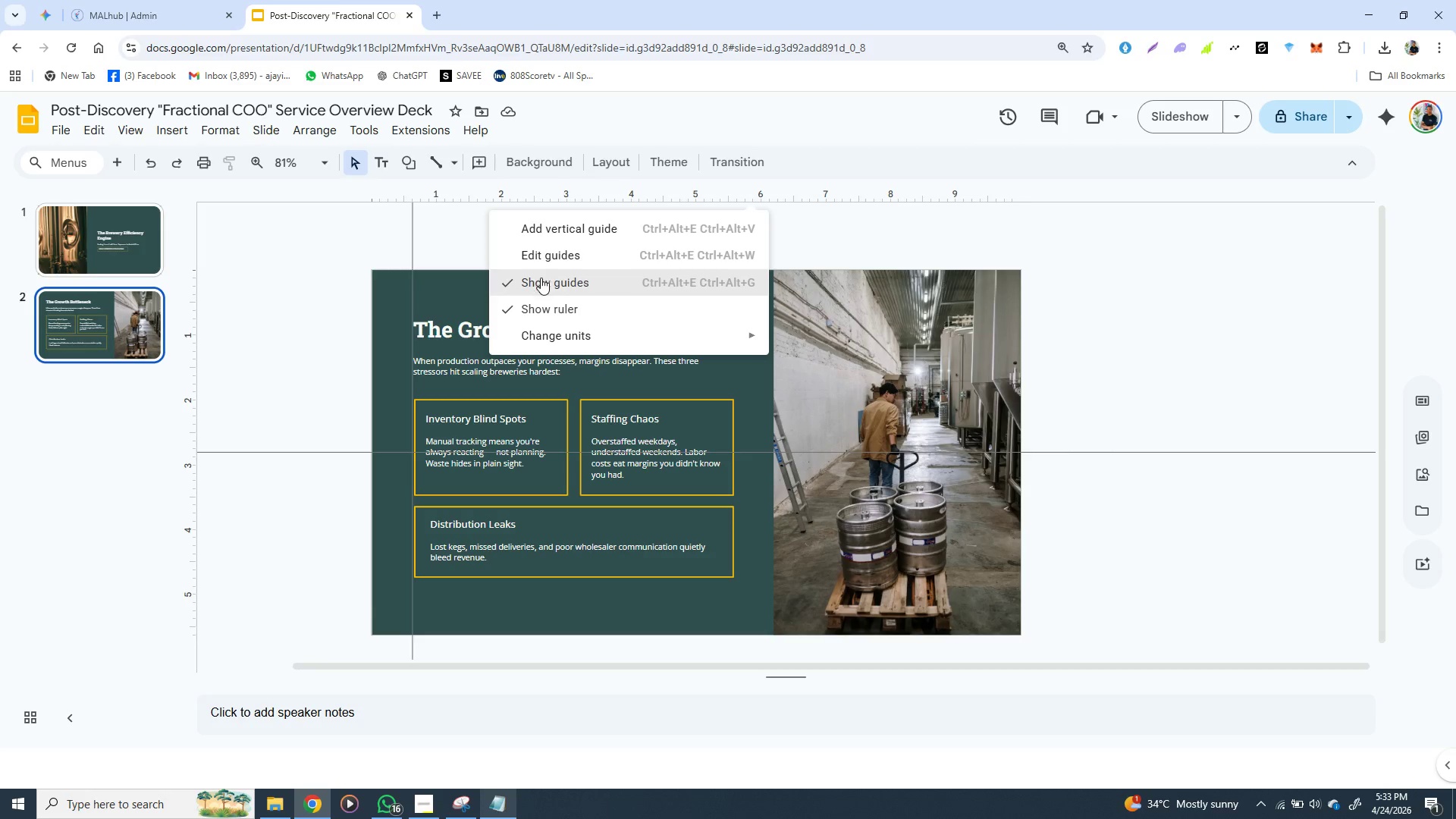 
left_click([541, 278])
 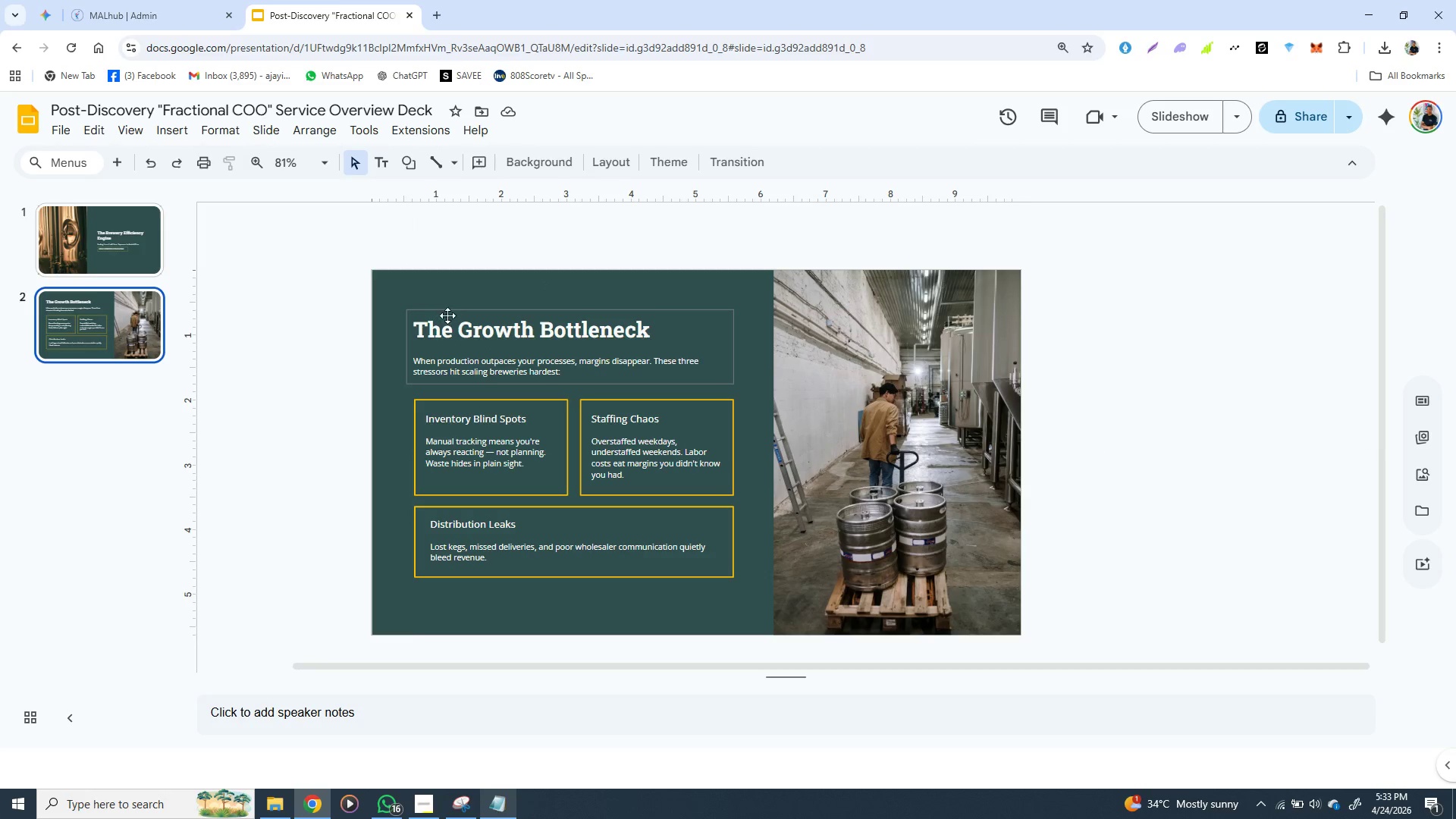 
left_click([454, 314])
 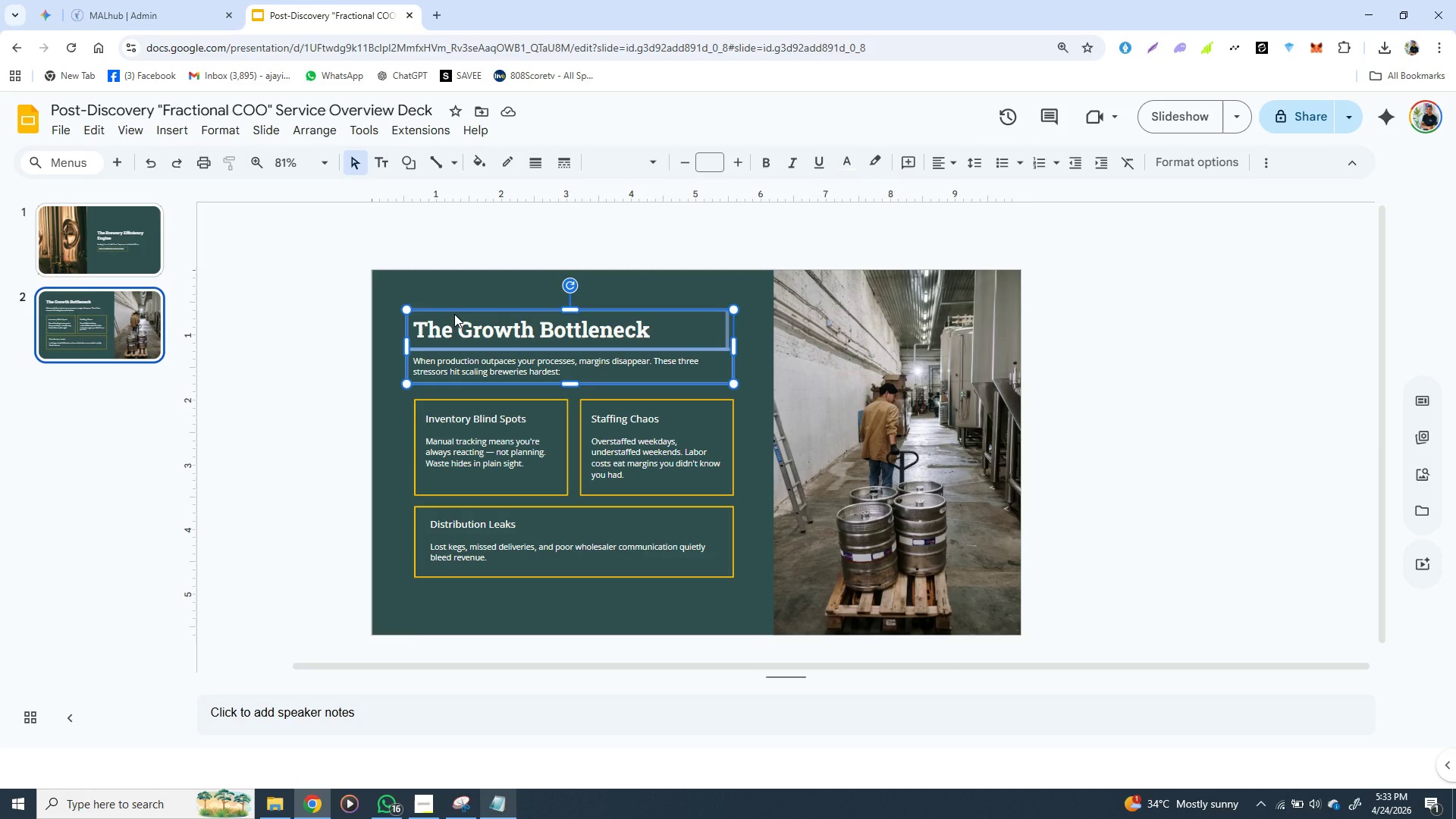 
hold_key(key=ShiftLeft, duration=1.5)
left_click([446, 439])
 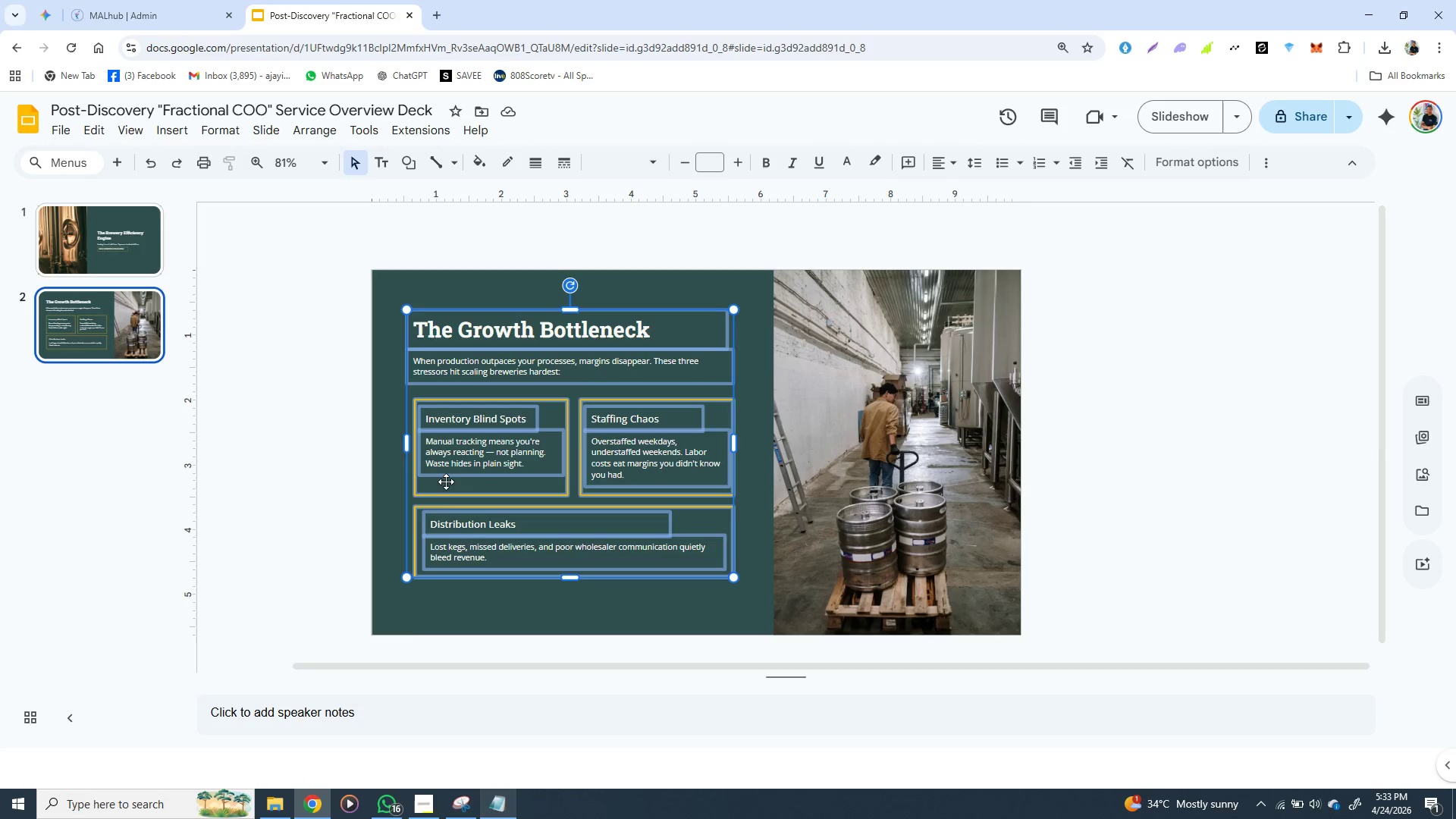 
hold_key(key=ShiftLeft, duration=0.42)
 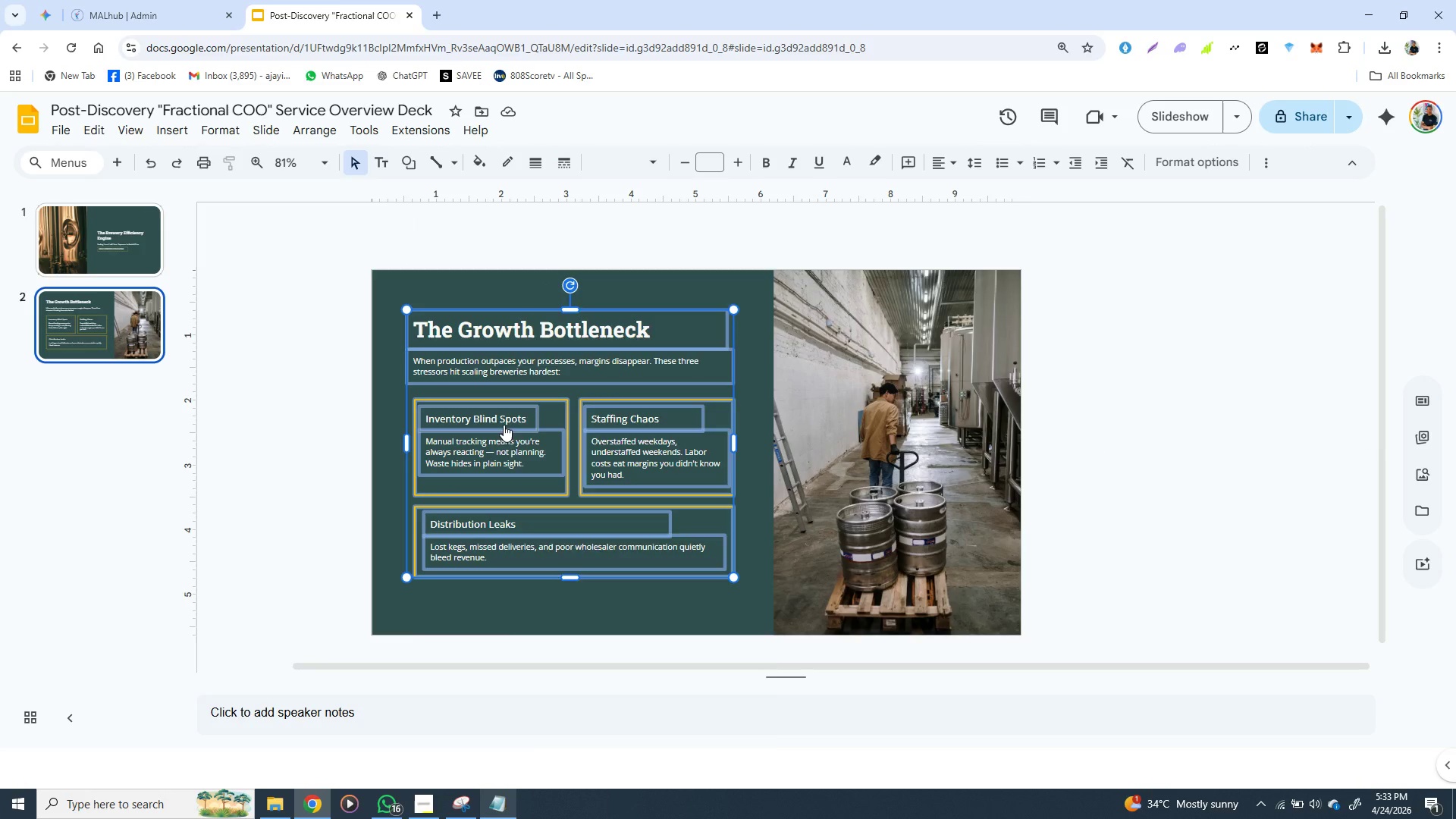 
right_click([504, 425])
 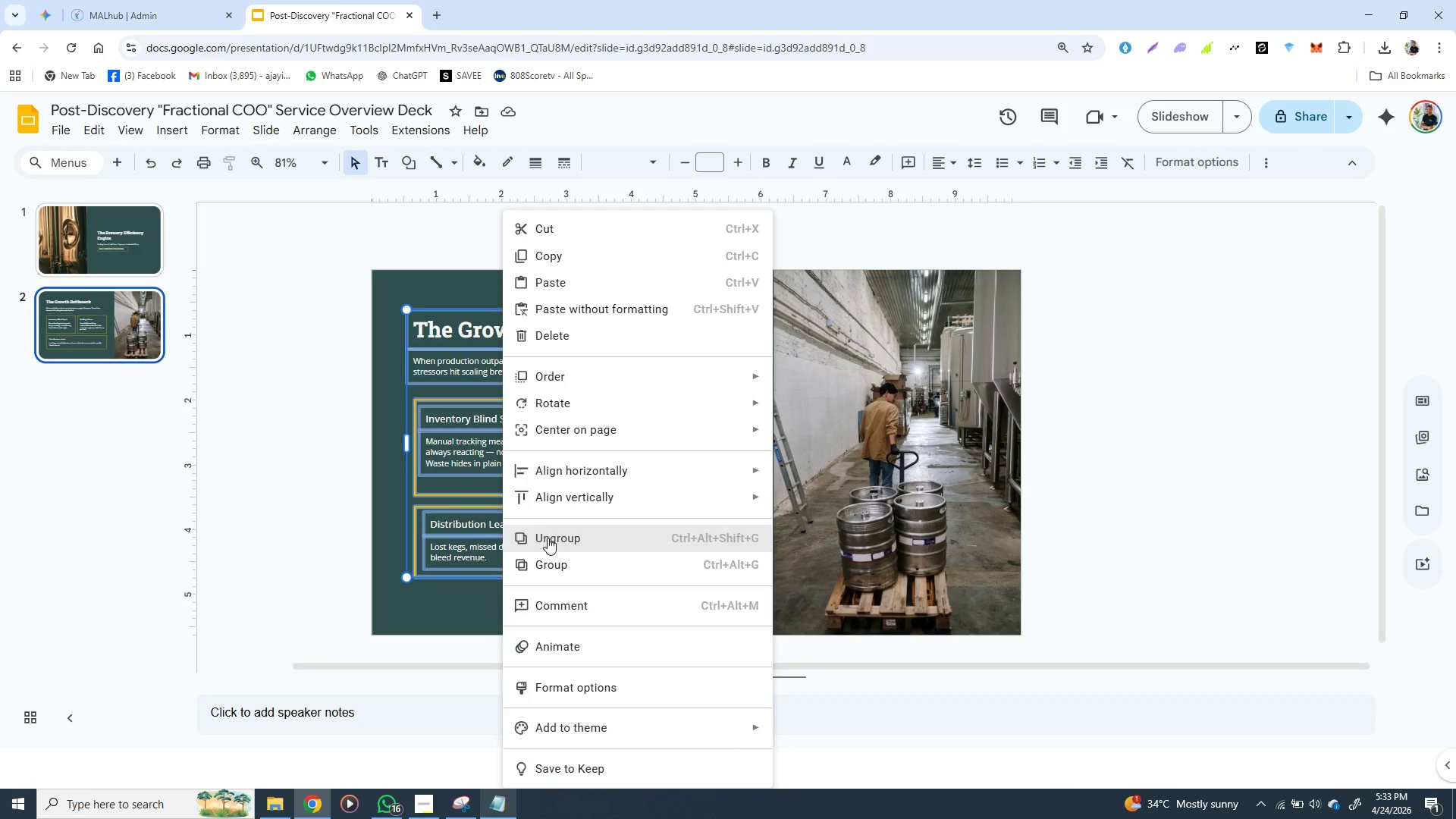 
left_click([548, 541])
 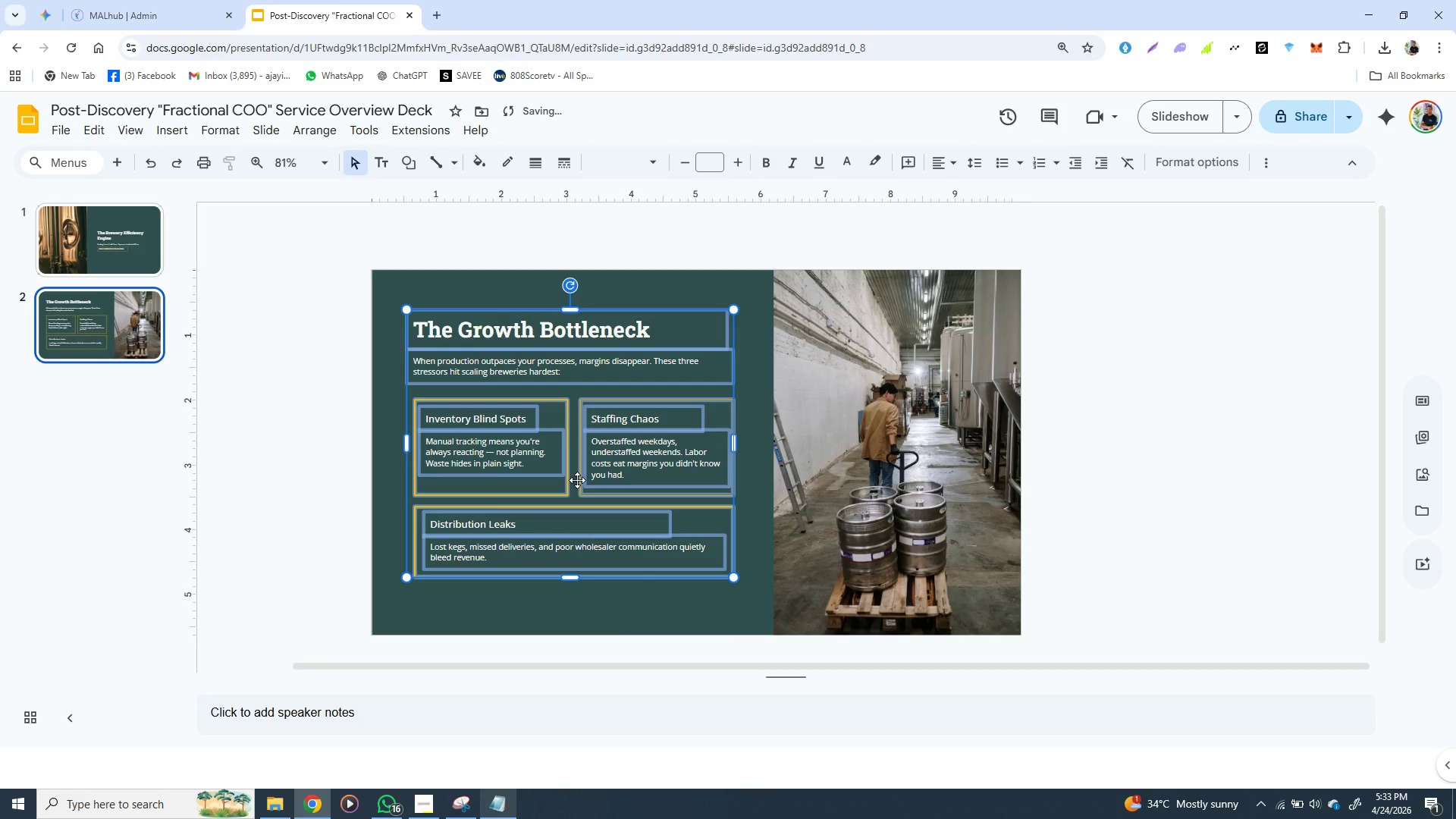 
left_click_drag(start_coordinate=[577, 480], to_coordinate=[579, 489])
 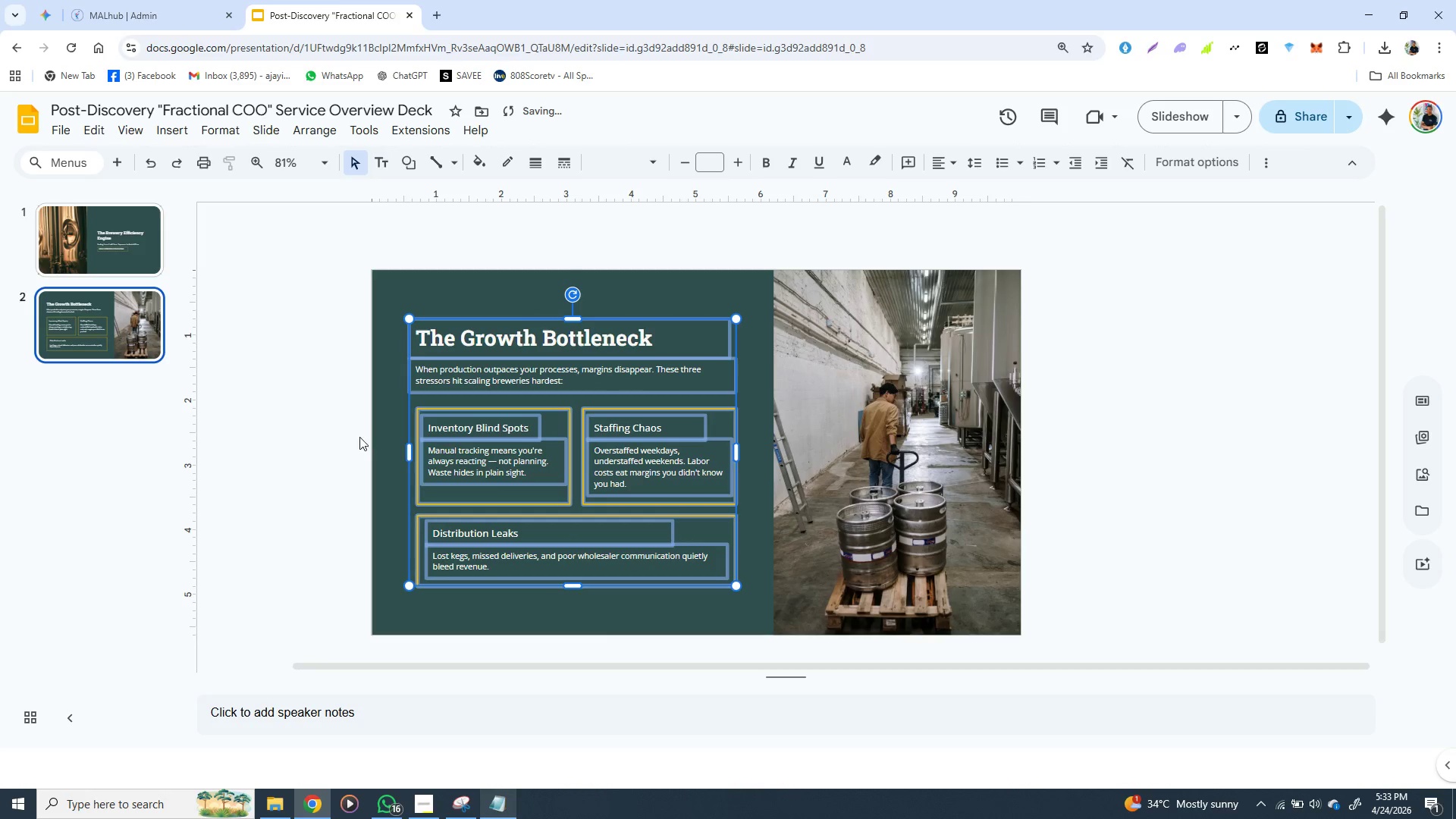 
left_click([291, 447])
 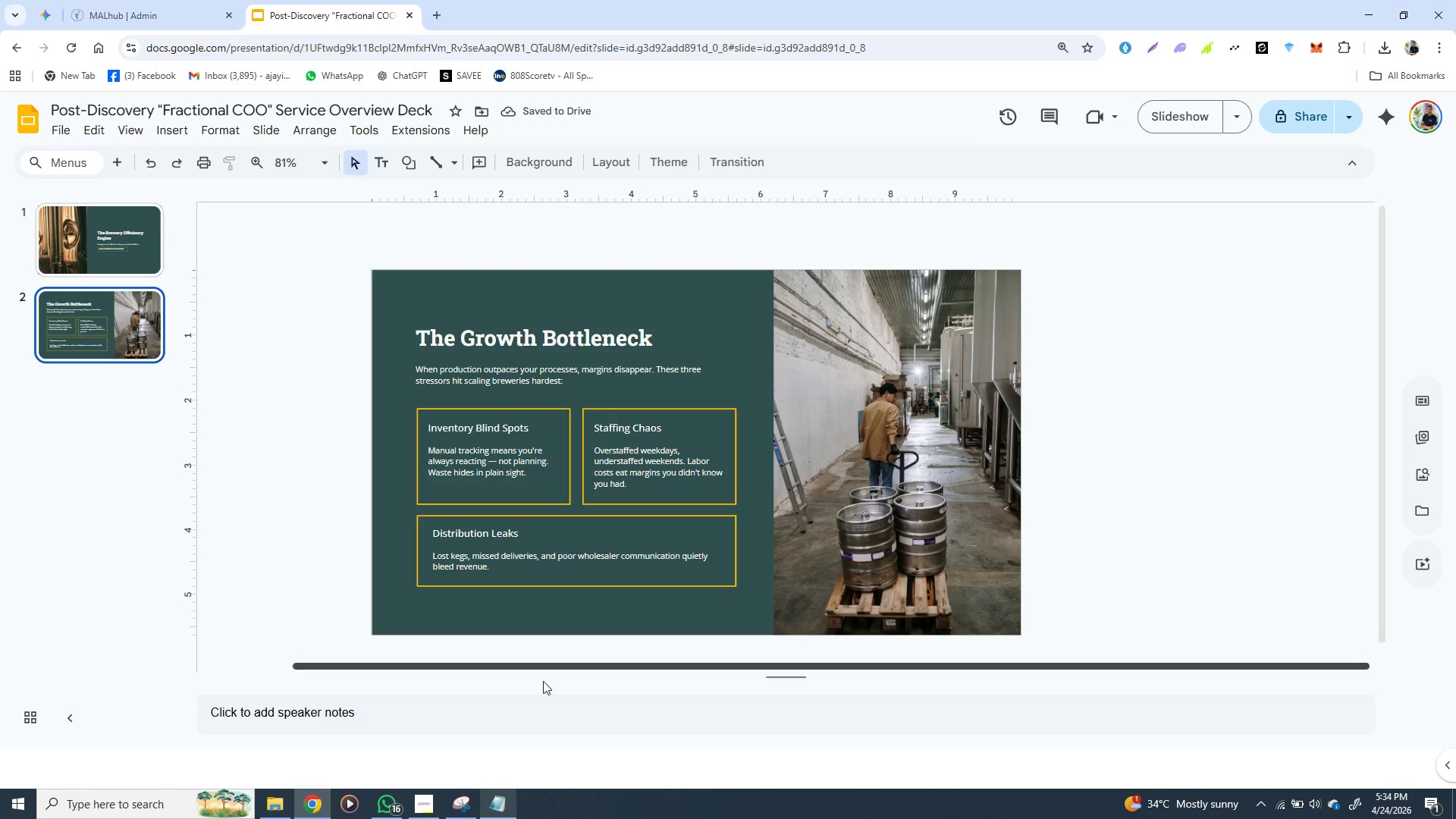 
left_click([426, 803])